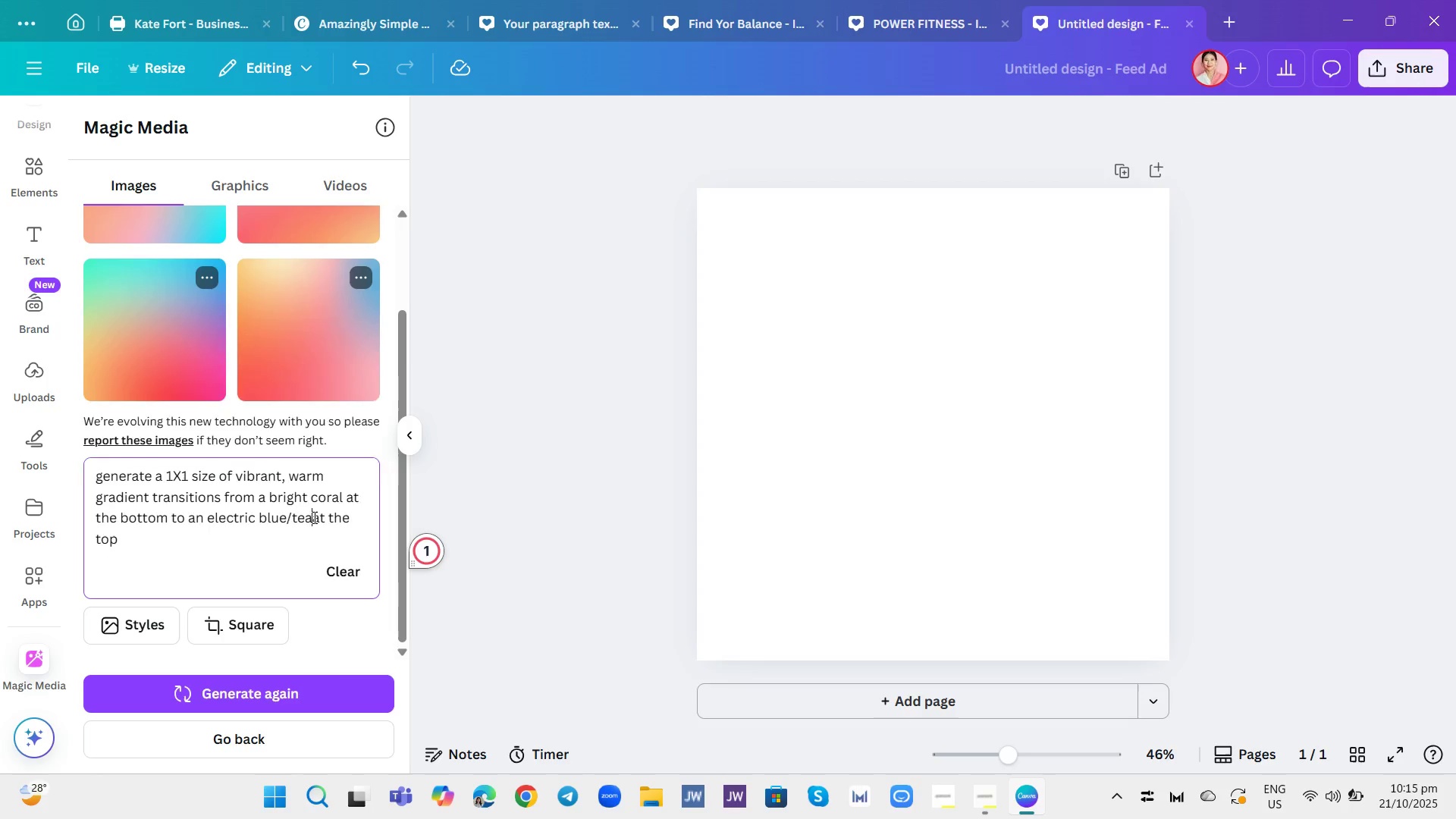 
key(Backspace)
 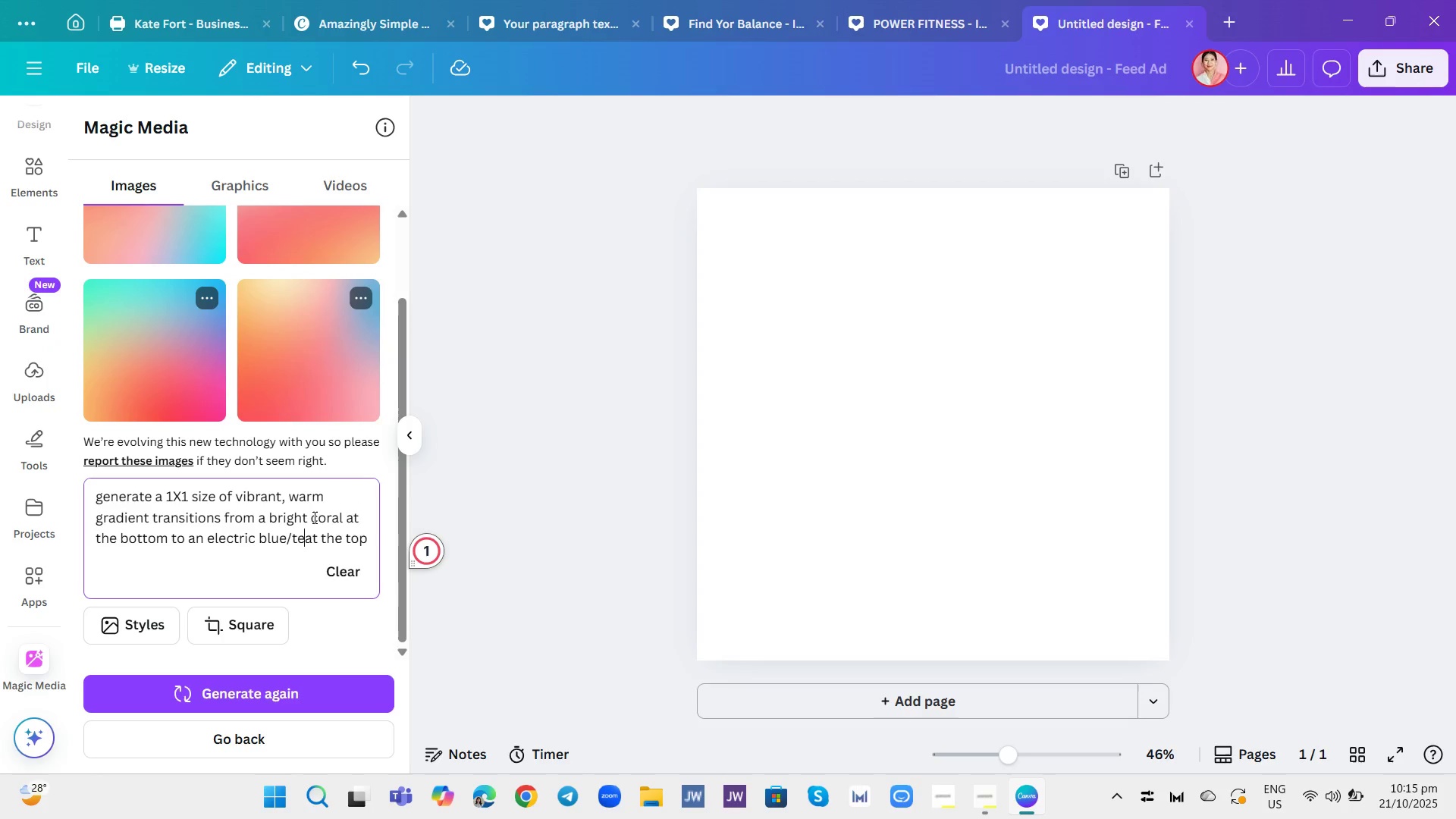 
key(Backspace)
 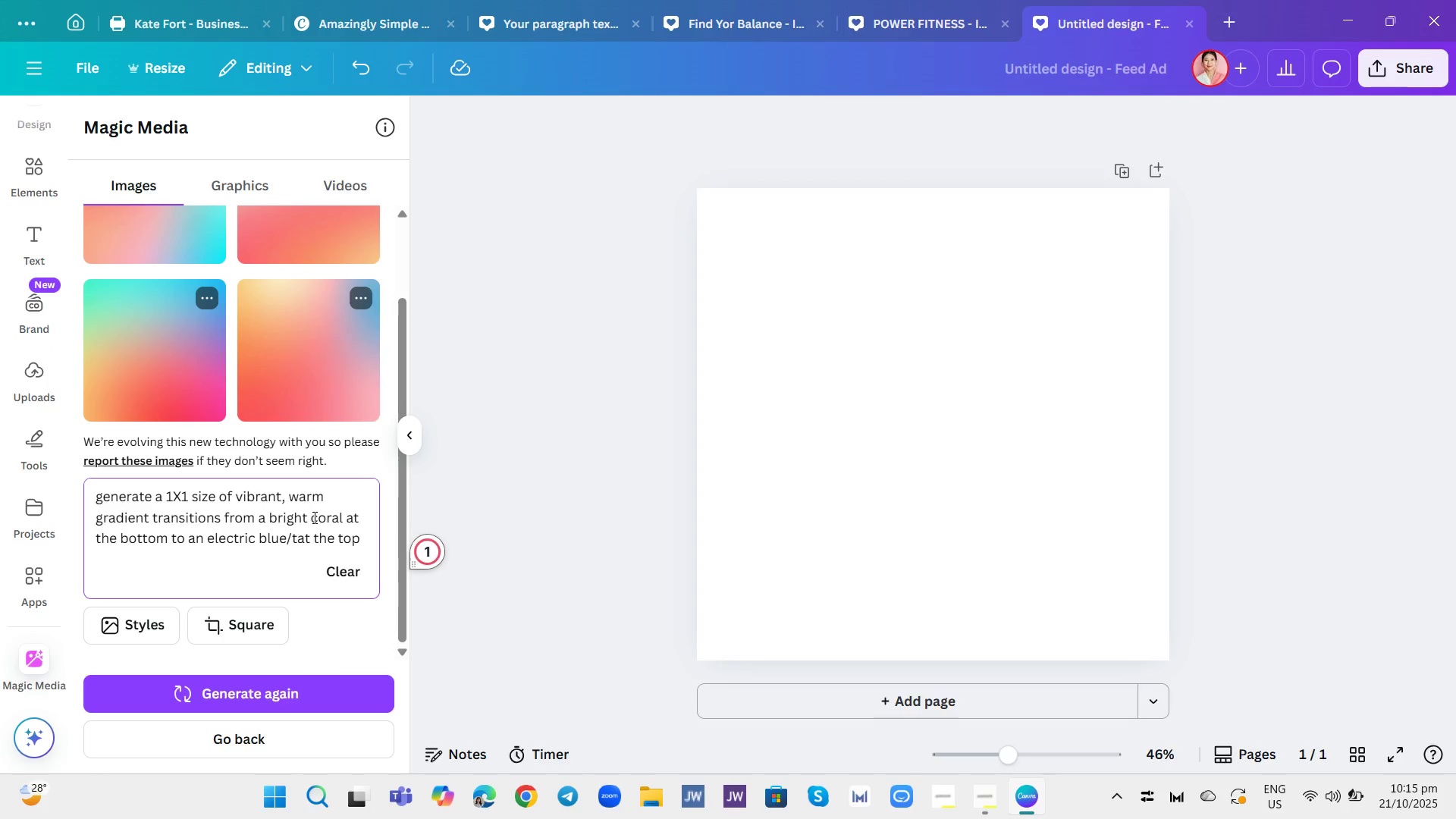 
key(Backspace)
 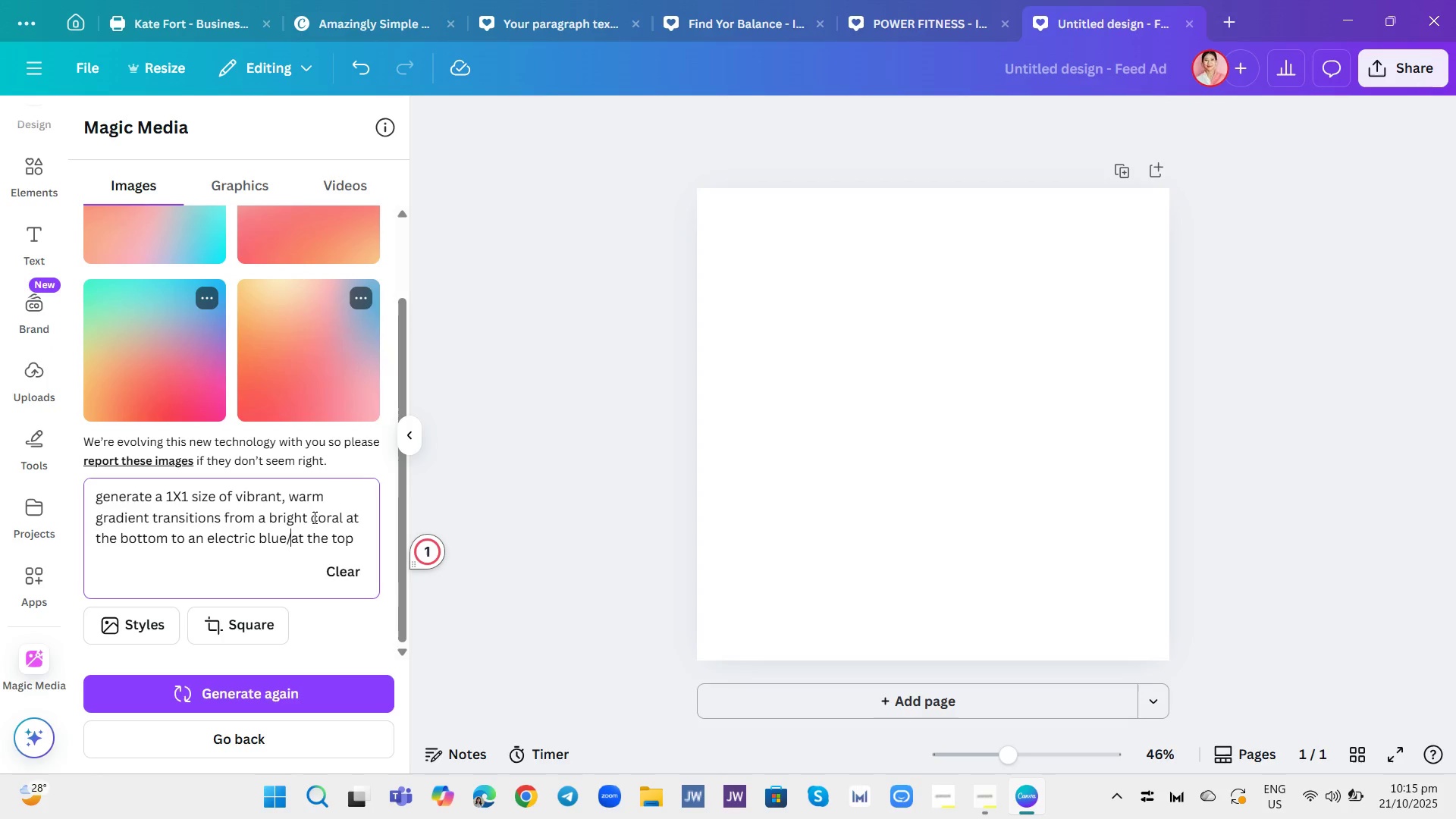 
key(Backspace)
 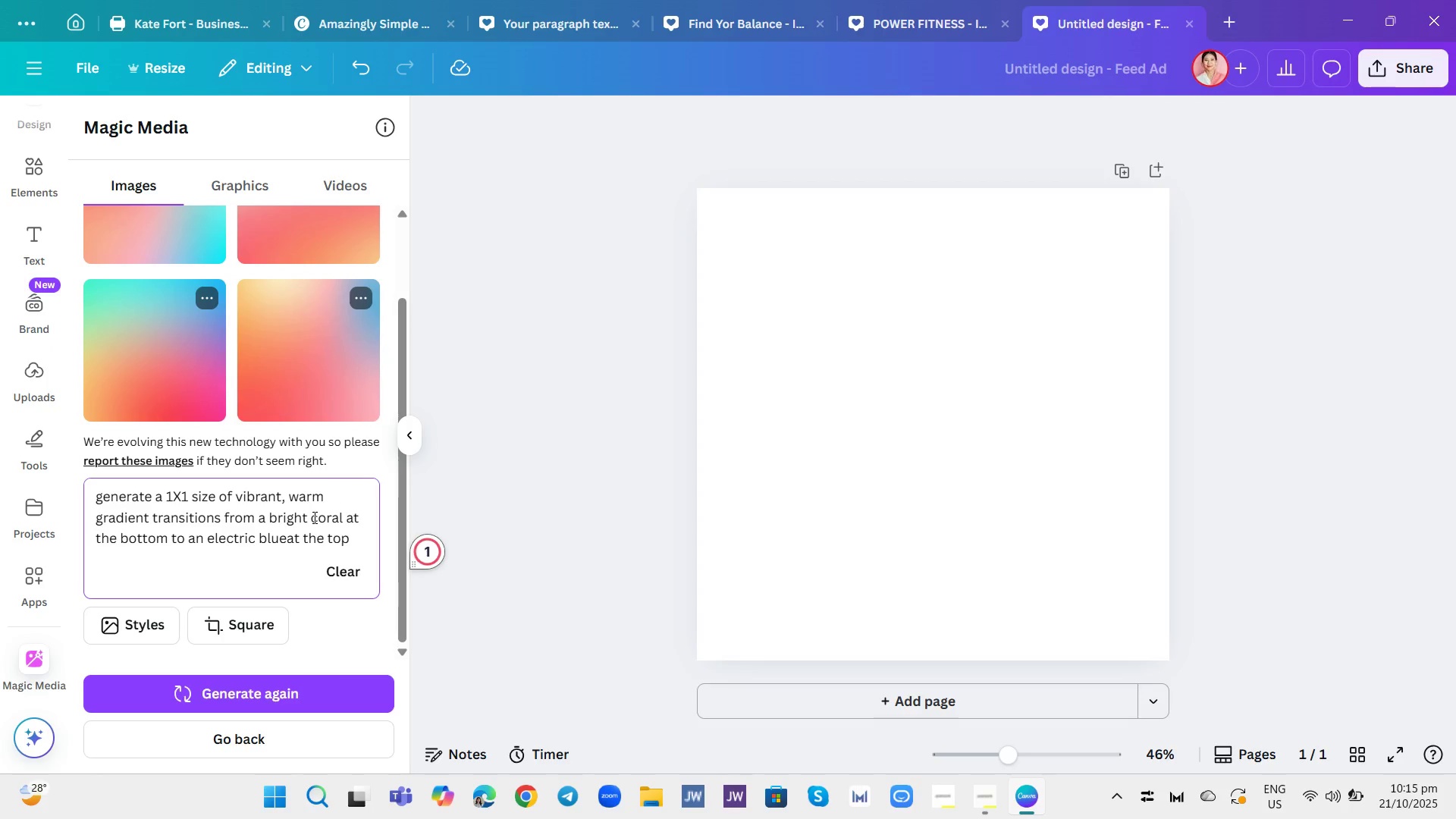 
key(Space)
 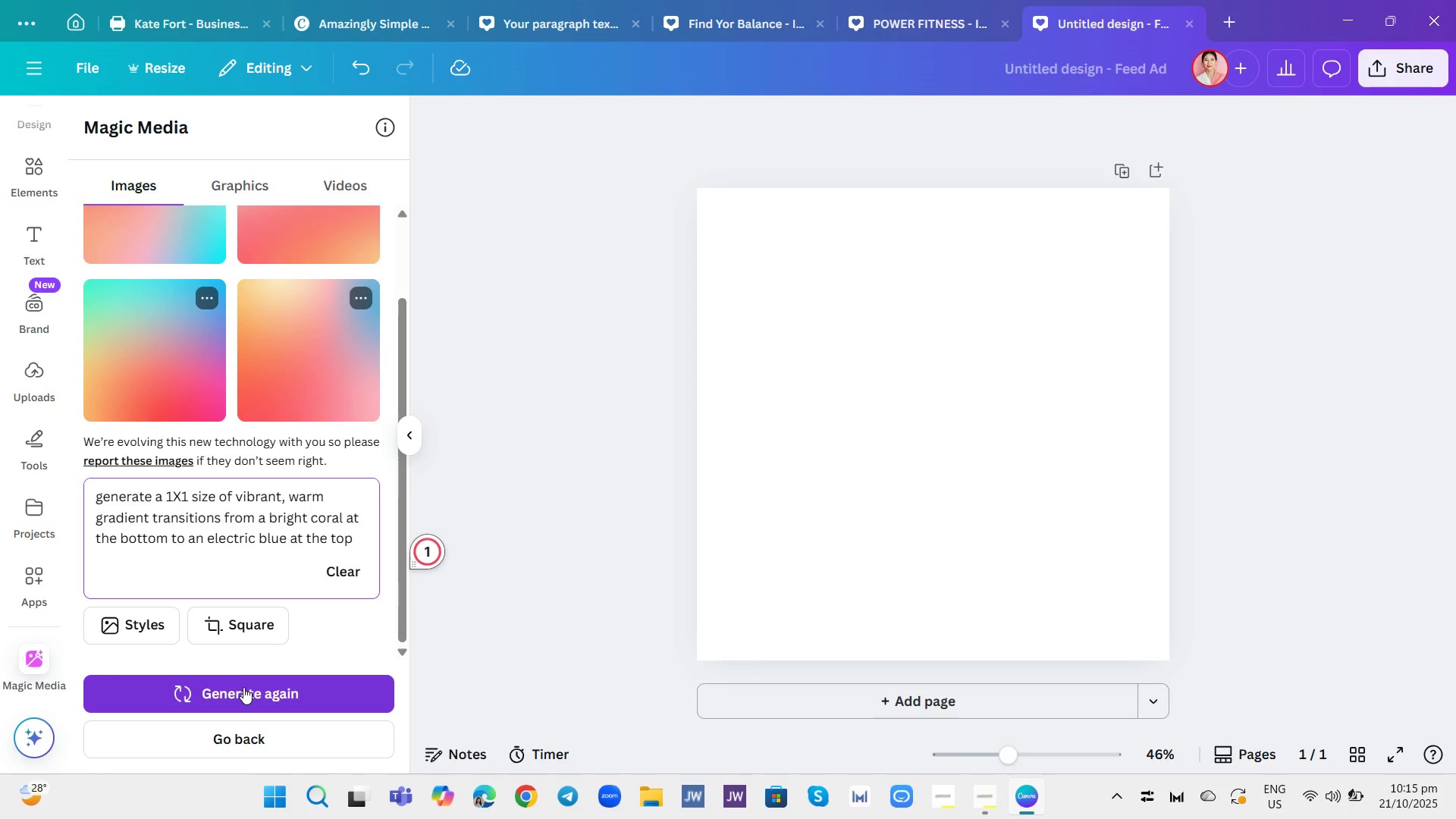 
left_click([245, 689])
 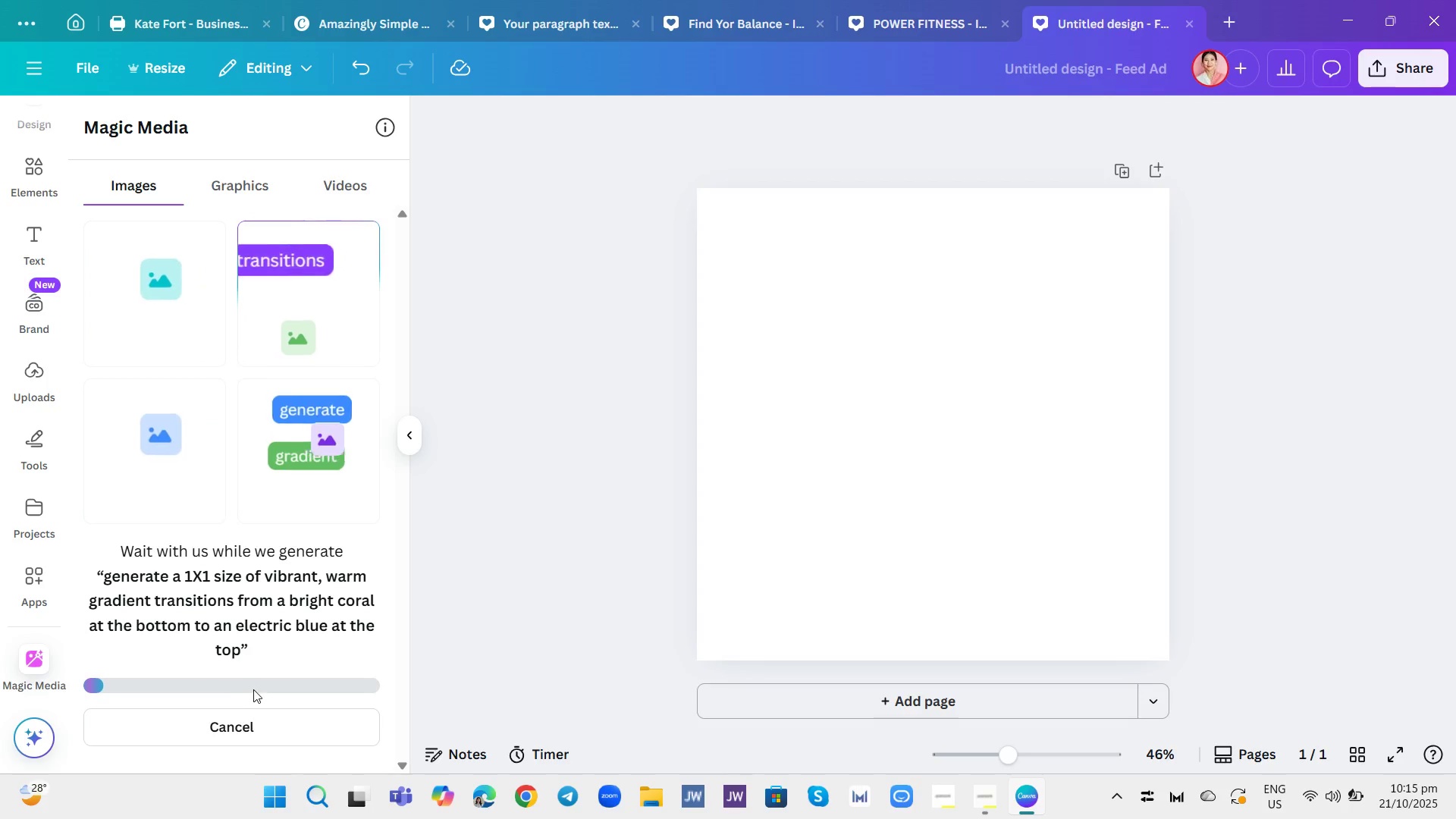 
wait(8.6)
 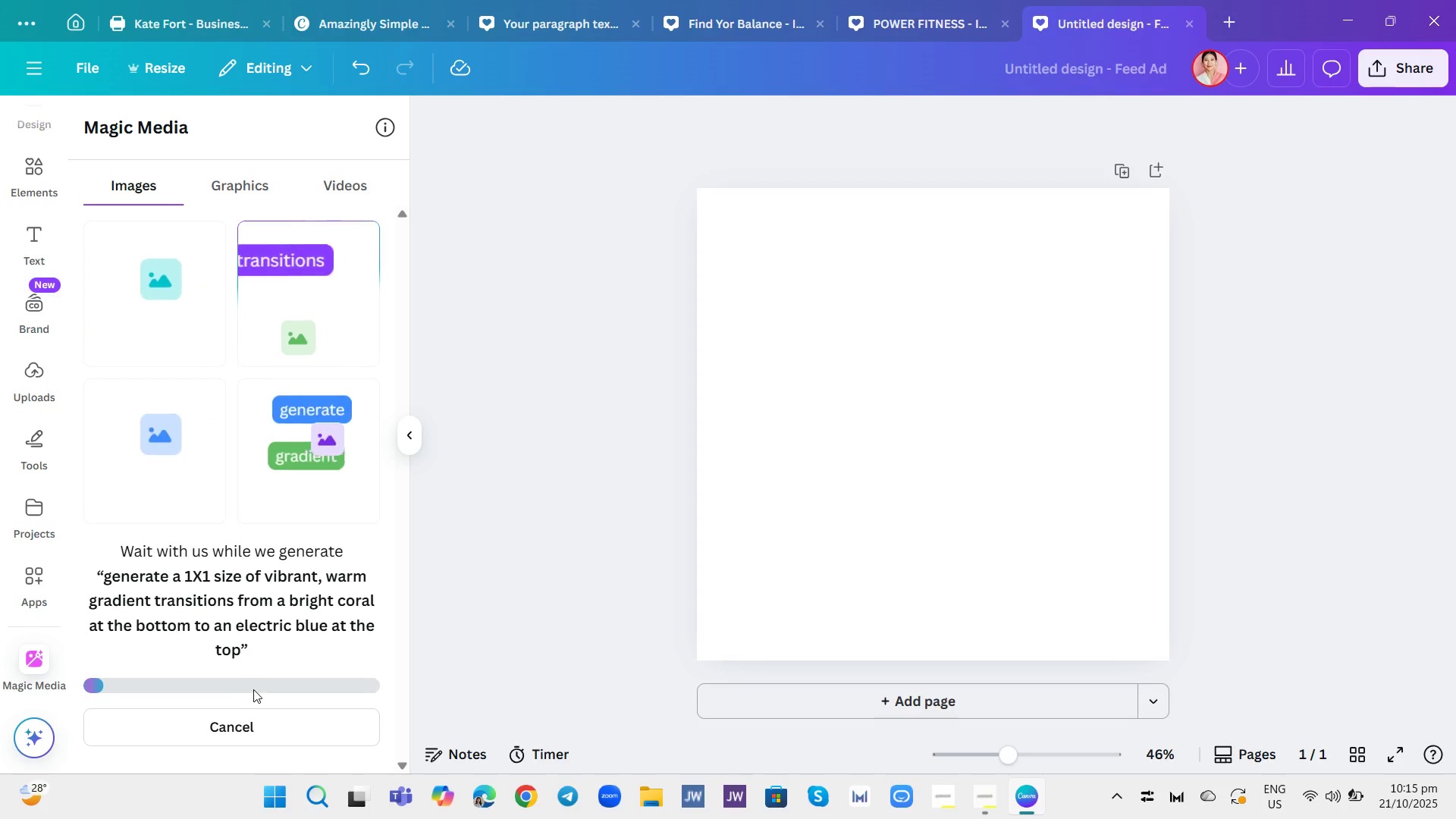 
mouse_move([297, 605])
 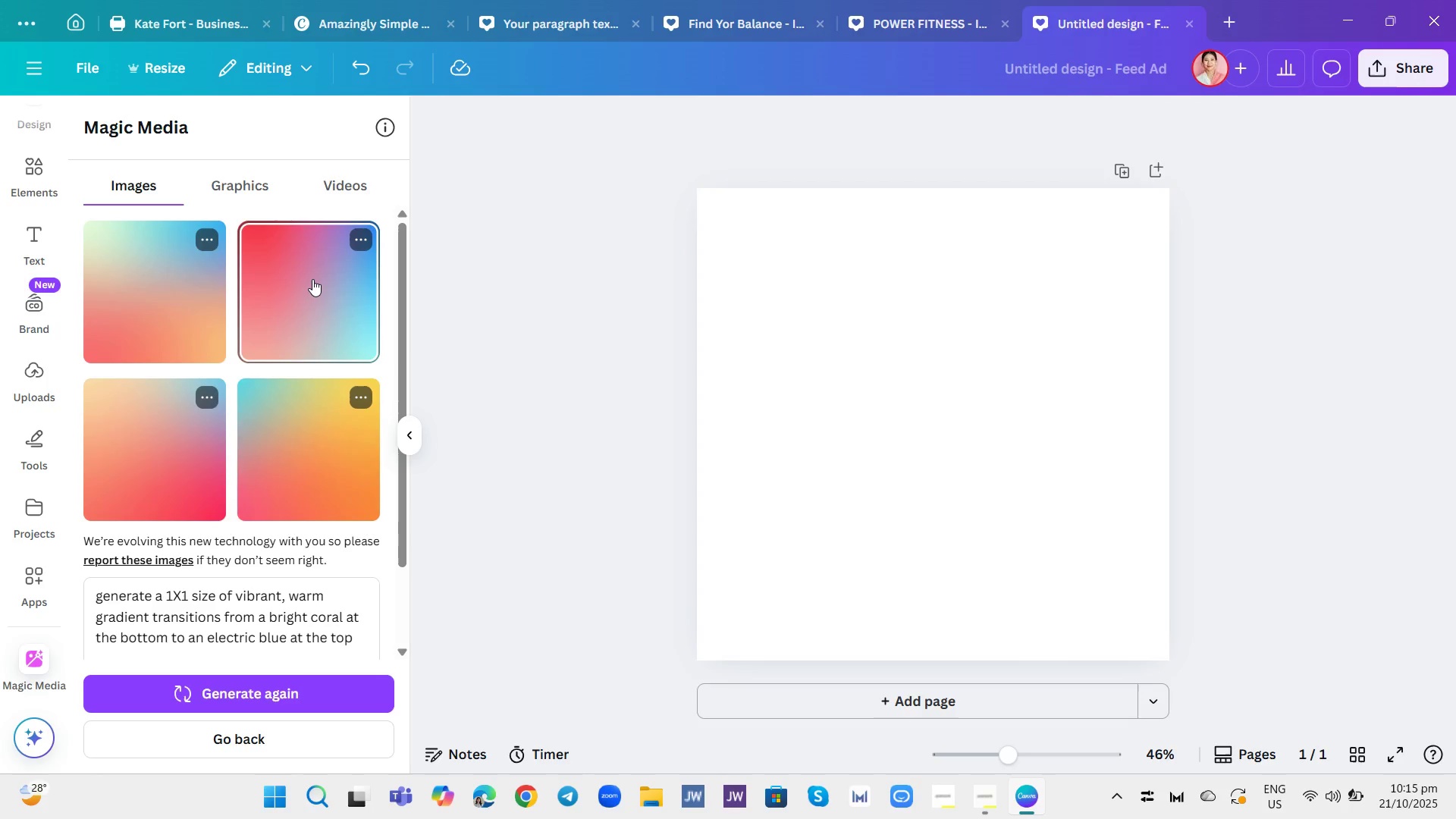 
left_click([312, 279])
 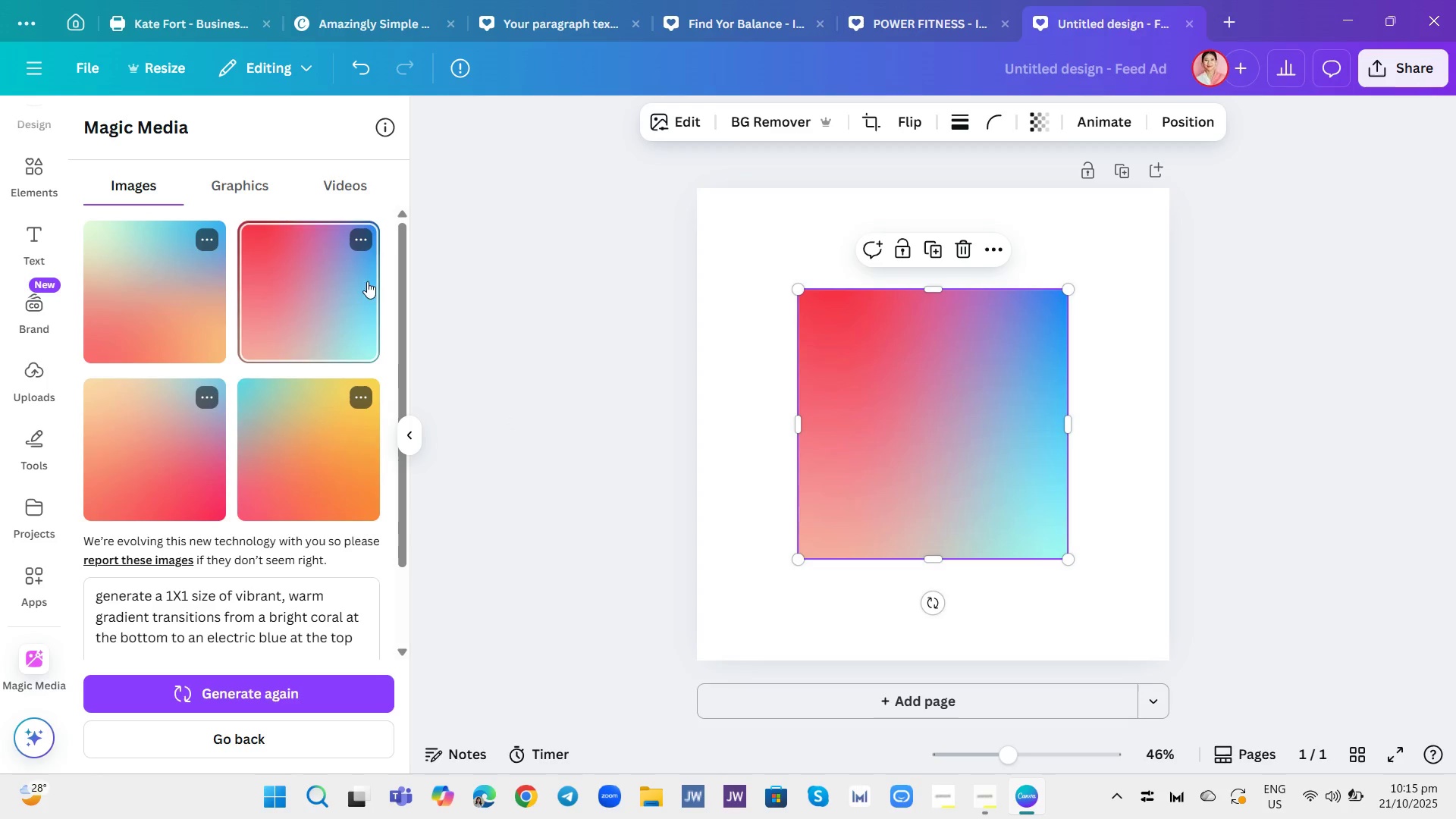 
left_click([351, 237])
 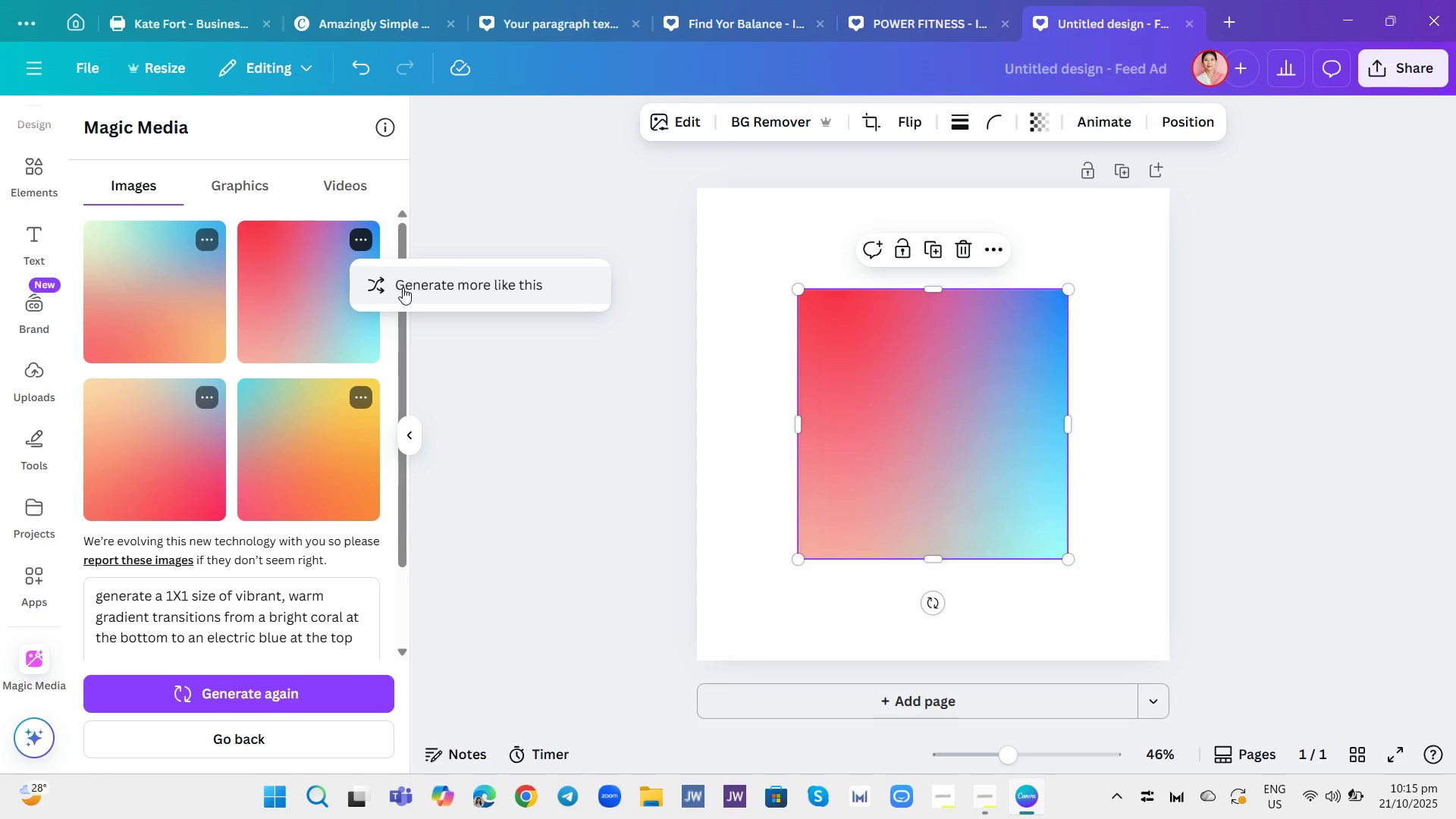 
left_click([403, 287])
 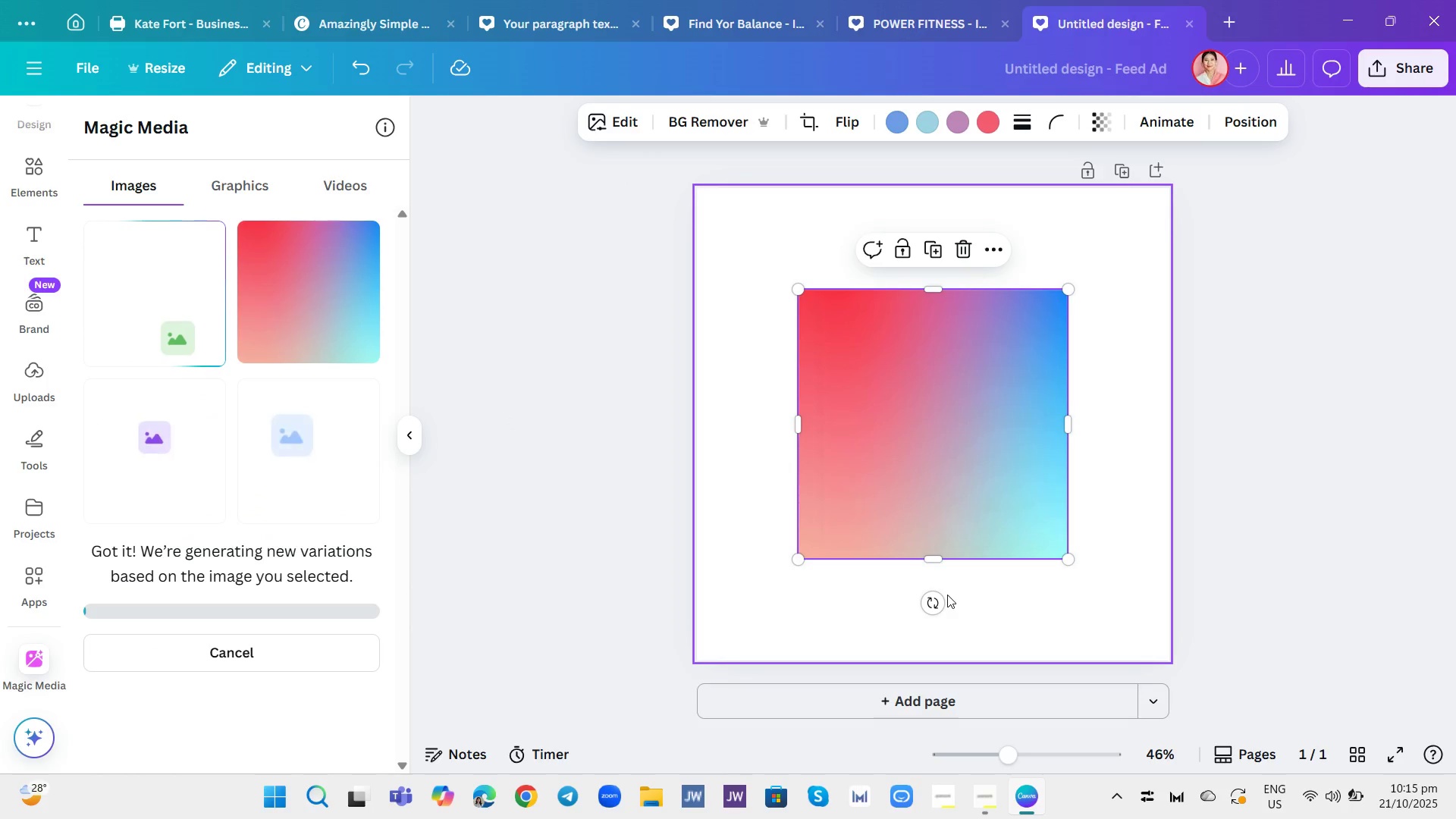 
left_click_drag(start_coordinate=[934, 603], to_coordinate=[1018, 425])
 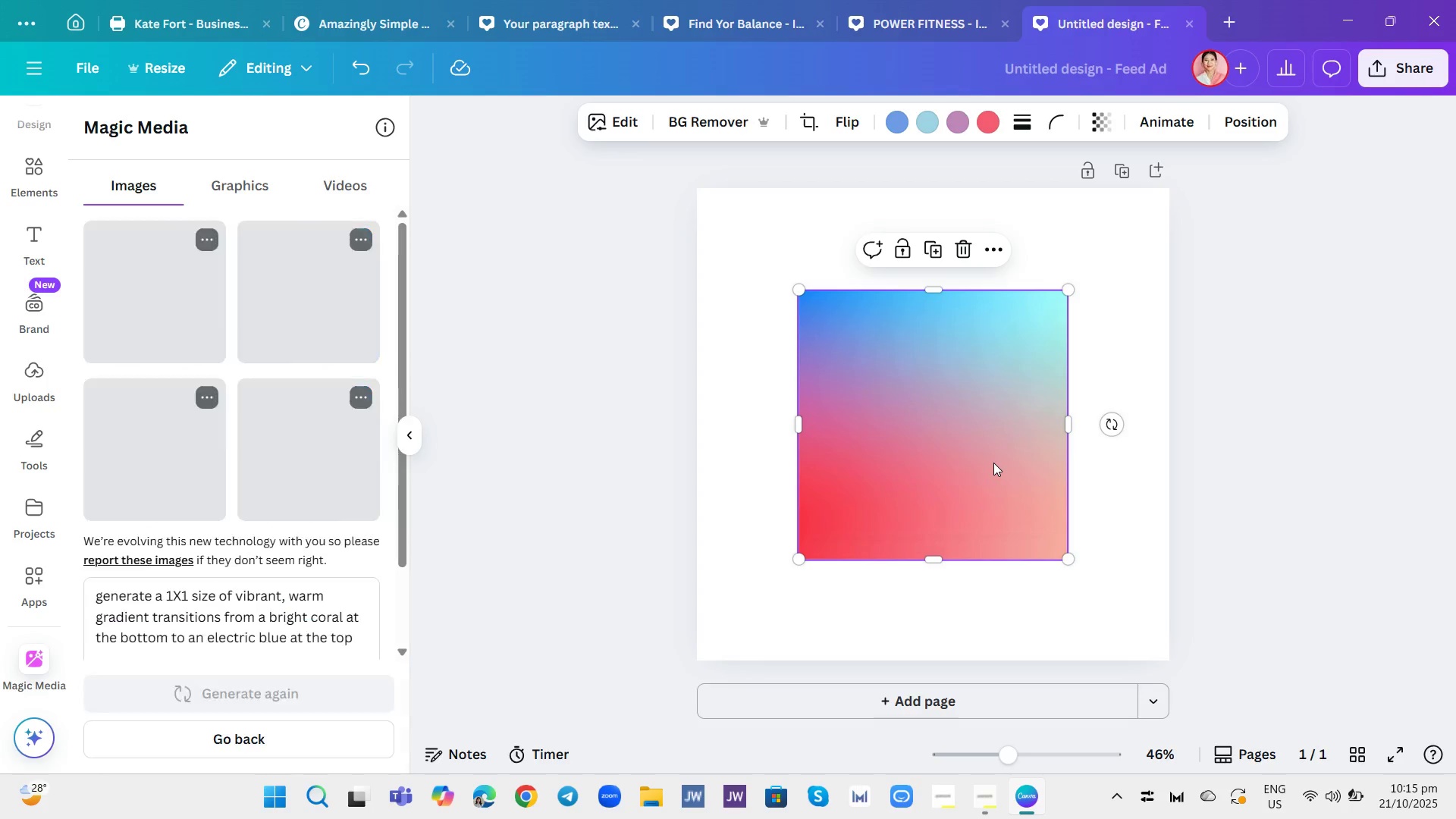 
wait(5.14)
 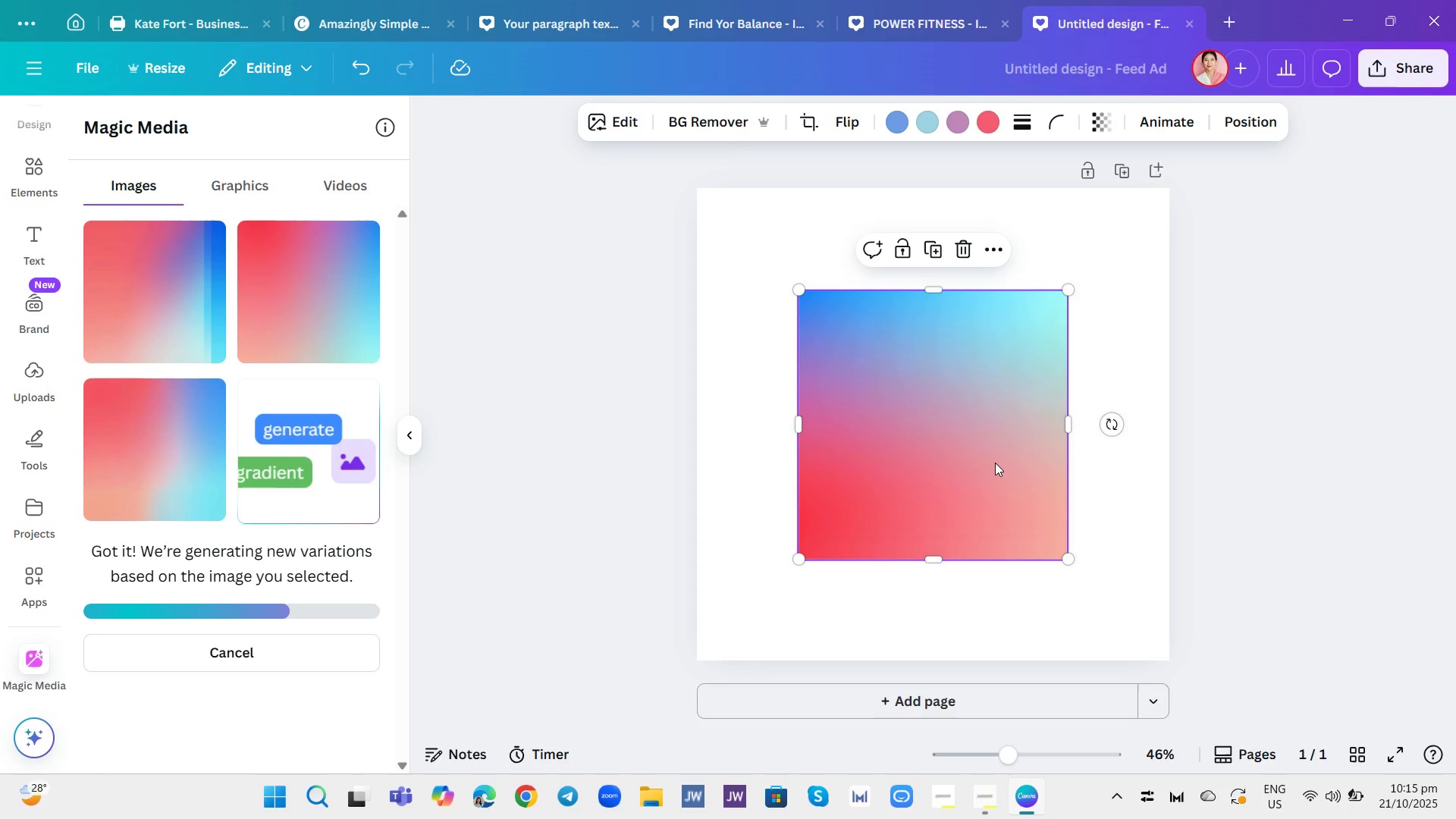 
left_click_drag(start_coordinate=[984, 463], to_coordinate=[888, 363])
 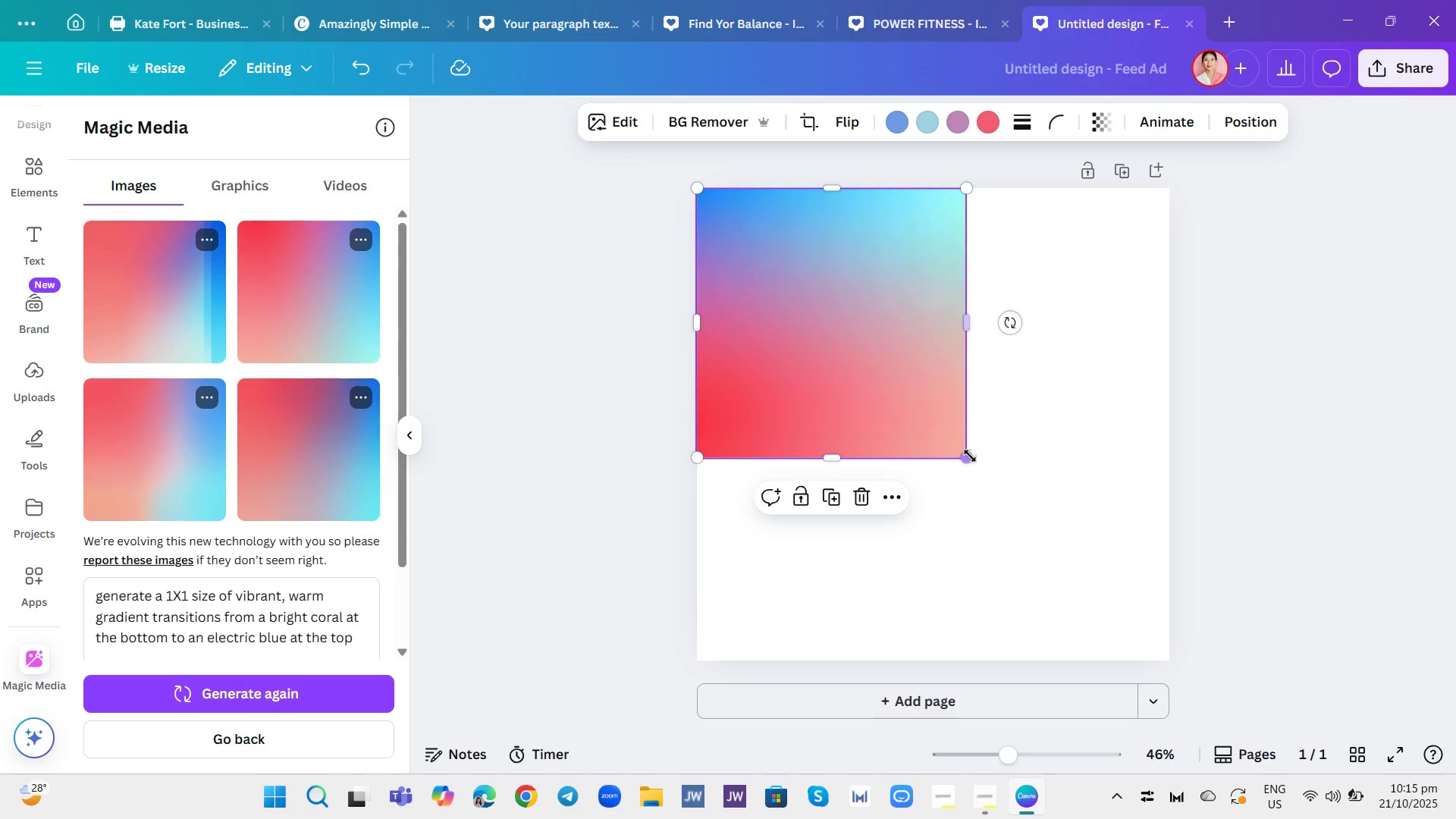 
left_click_drag(start_coordinate=[970, 456], to_coordinate=[1146, 679])
 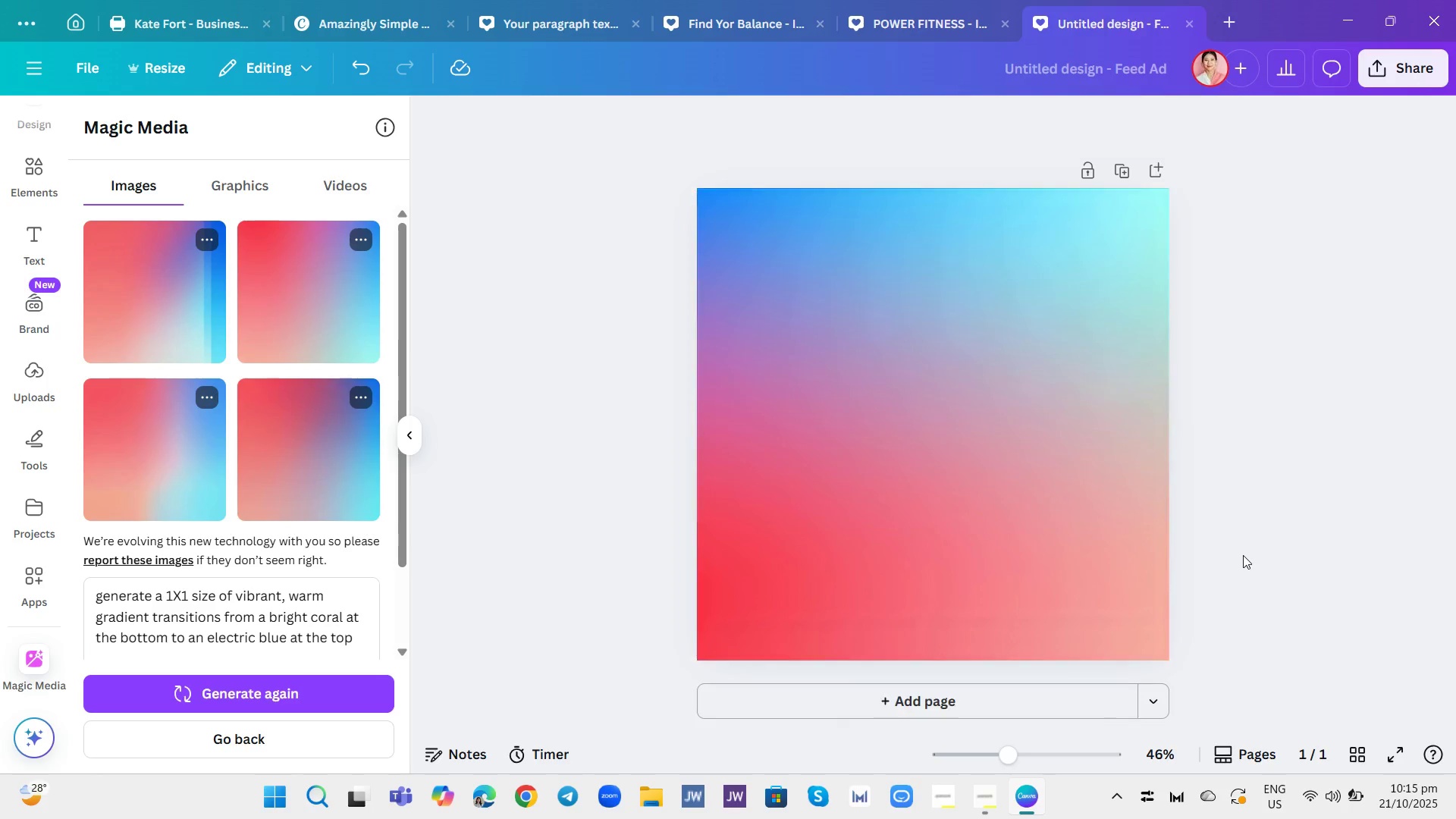 
left_click([1244, 555])
 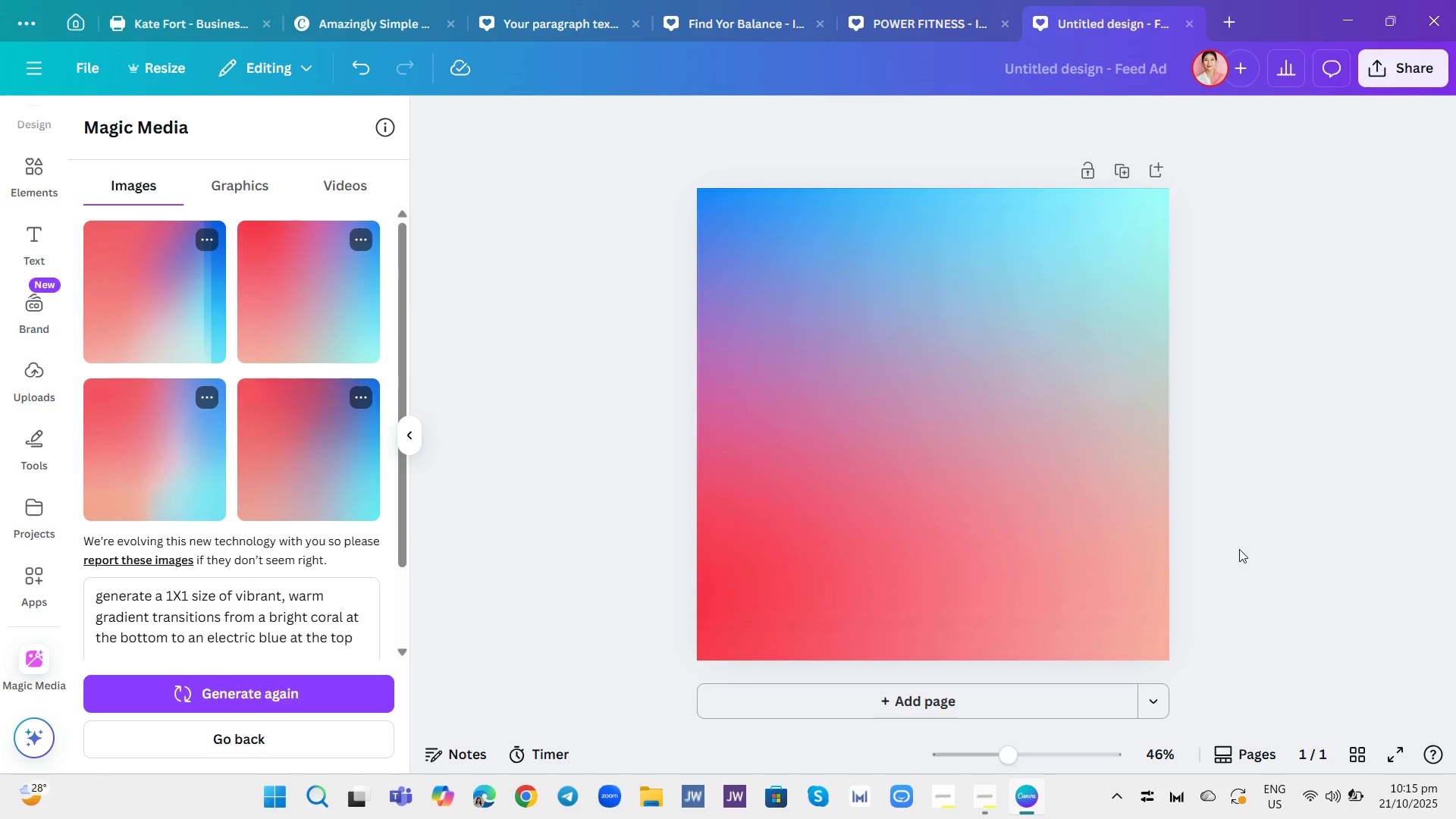 
wait(6.11)
 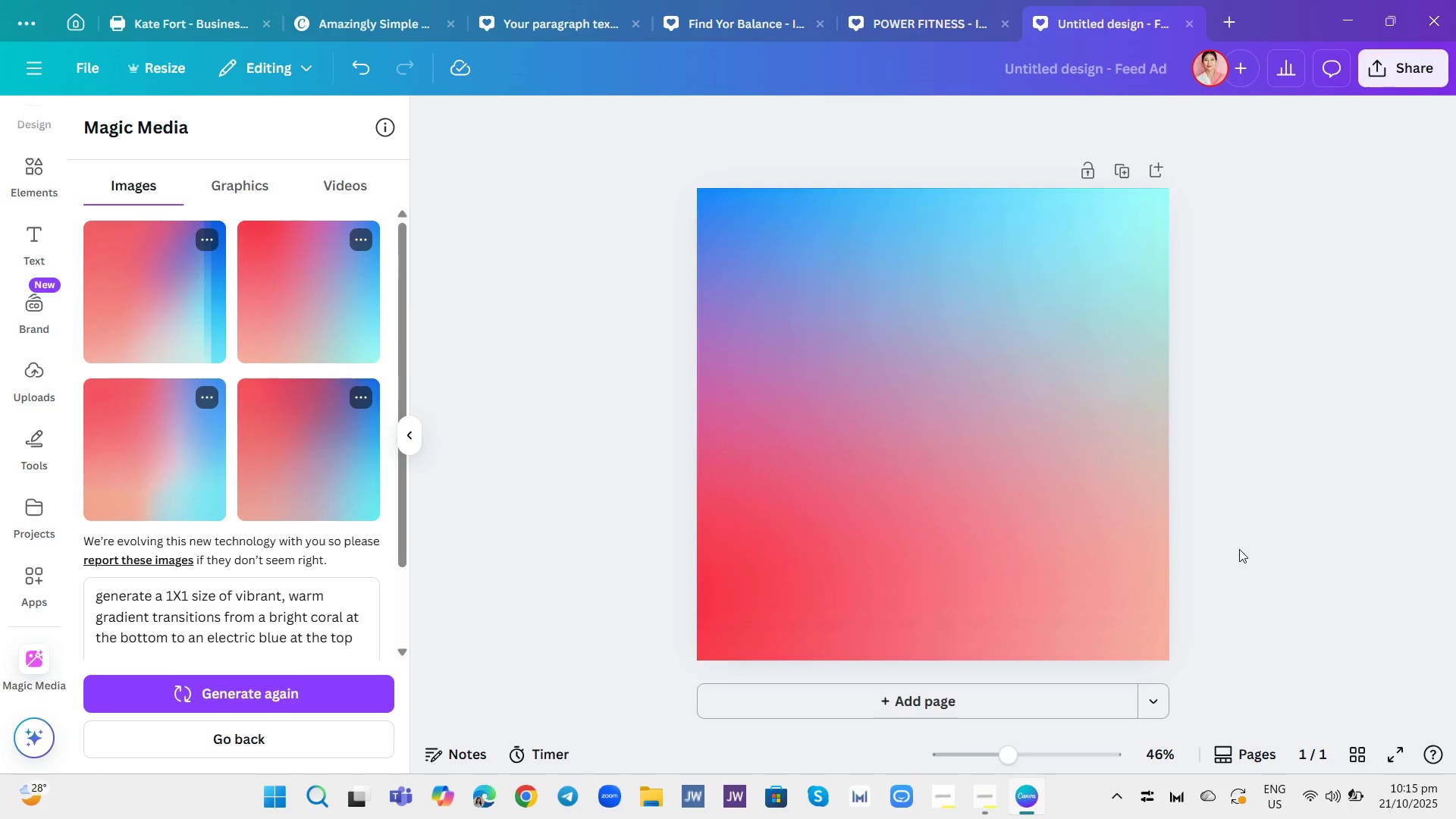 
left_click([1045, 428])
 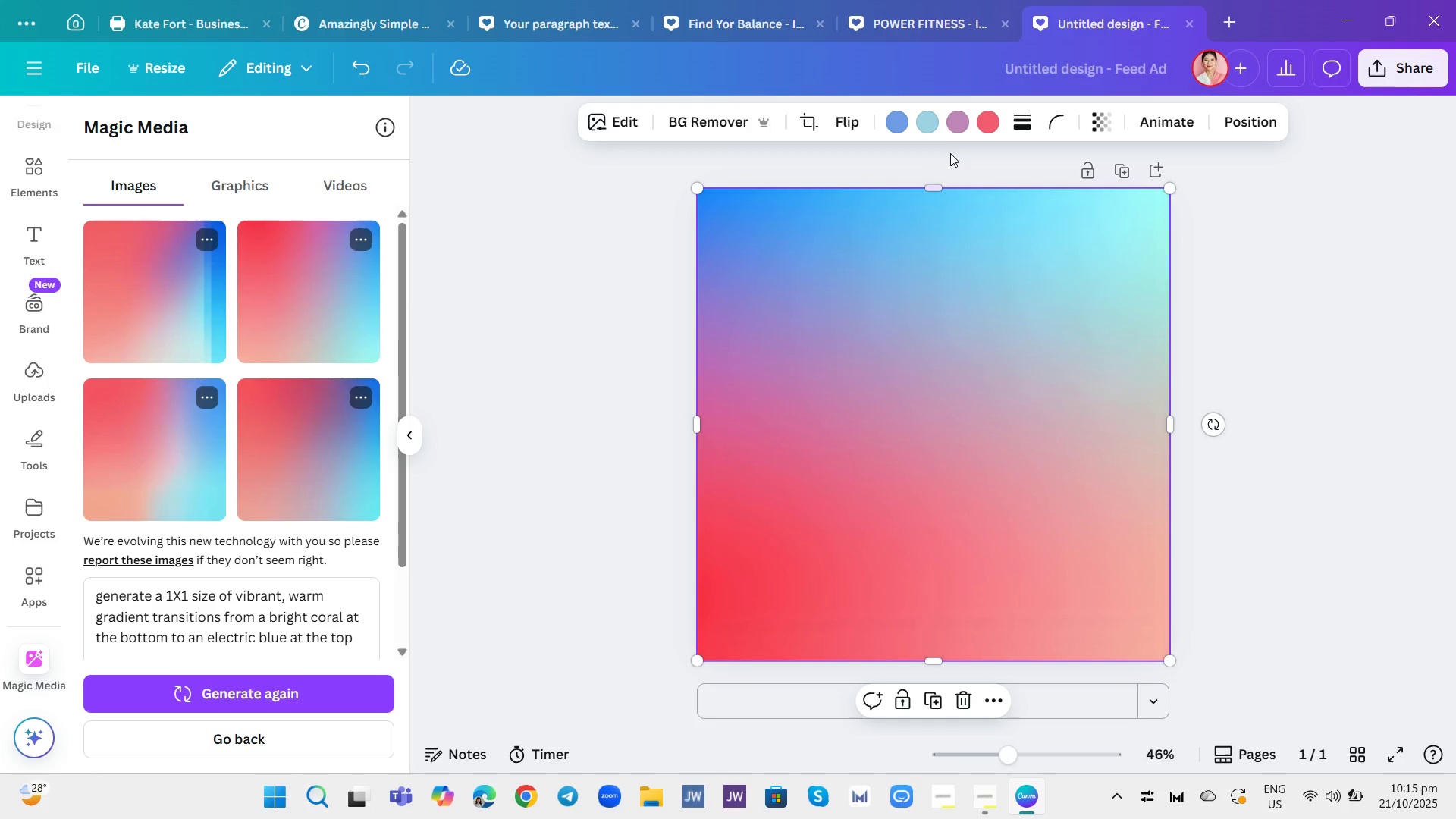 
left_click([932, 124])
 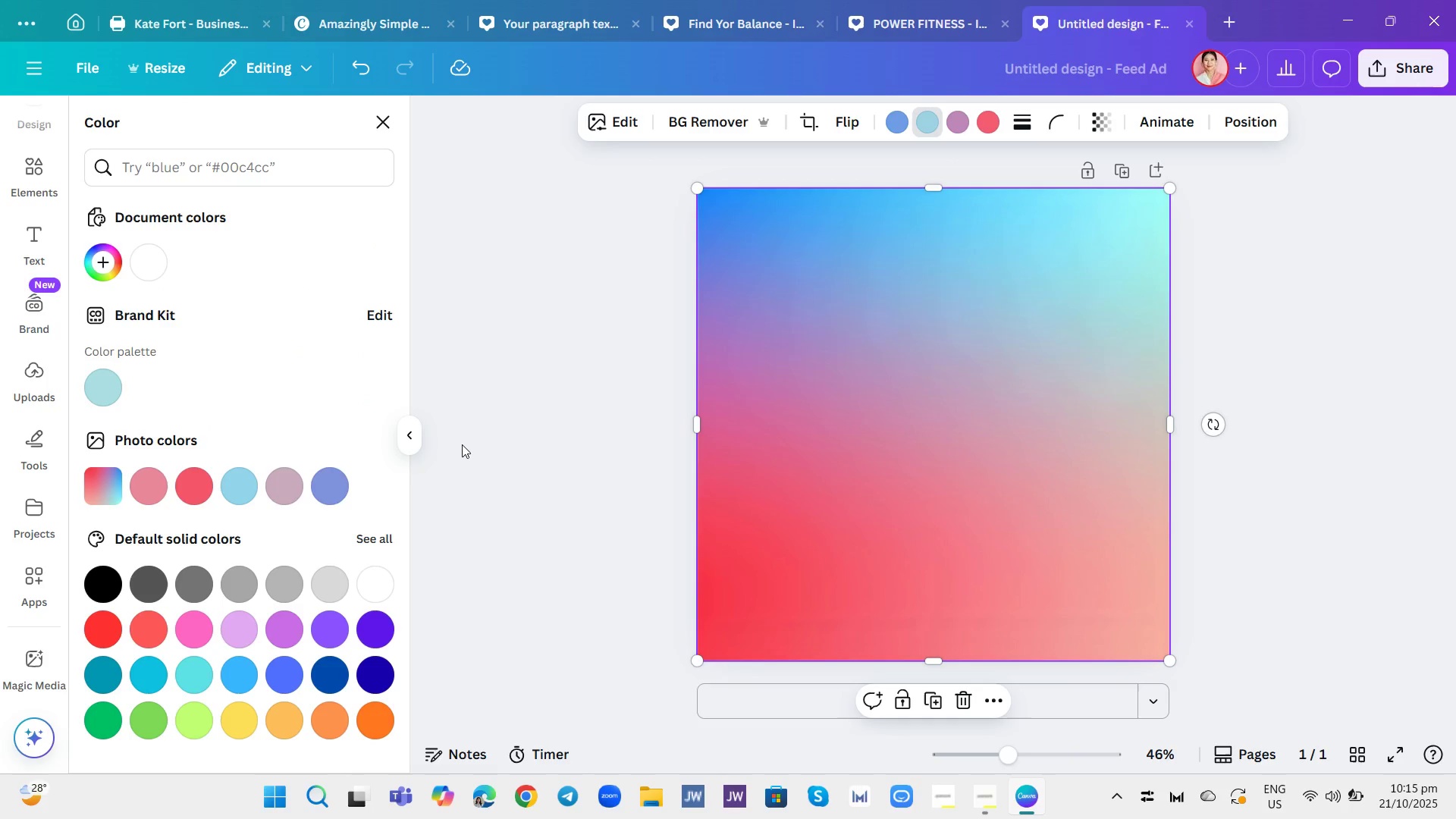 
left_click([331, 481])
 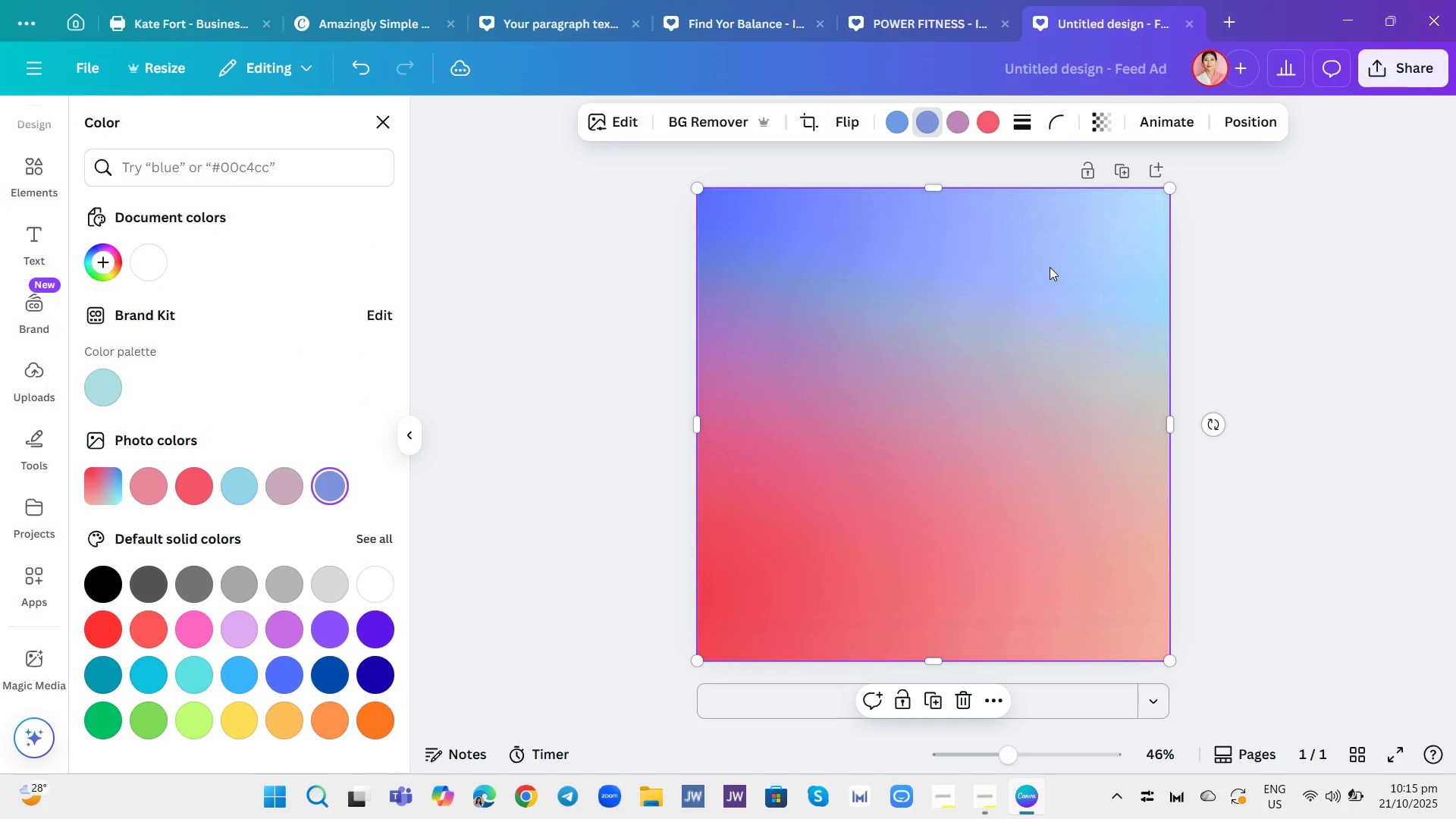 
wait(9.2)
 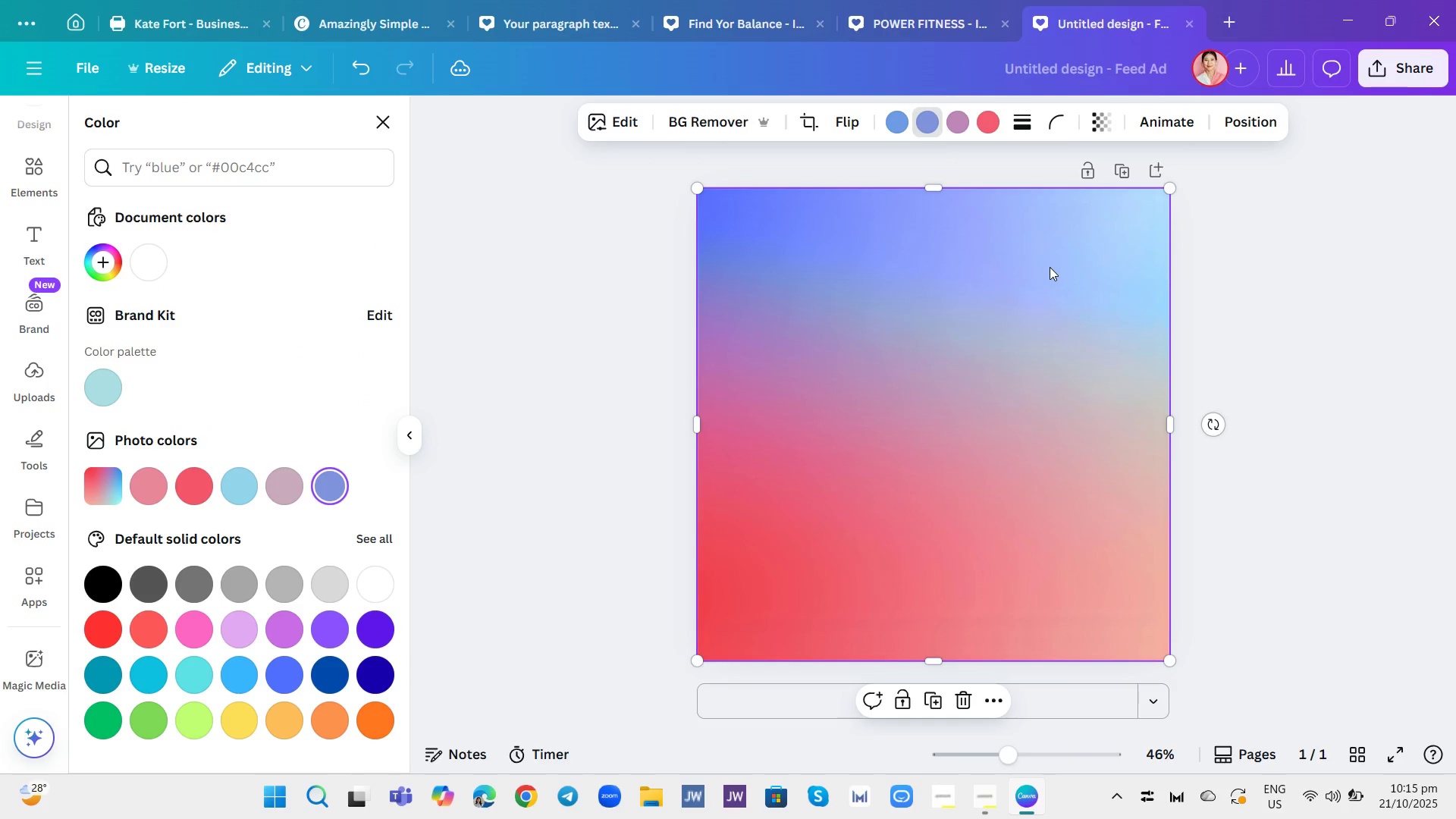 
left_click([888, 121])
 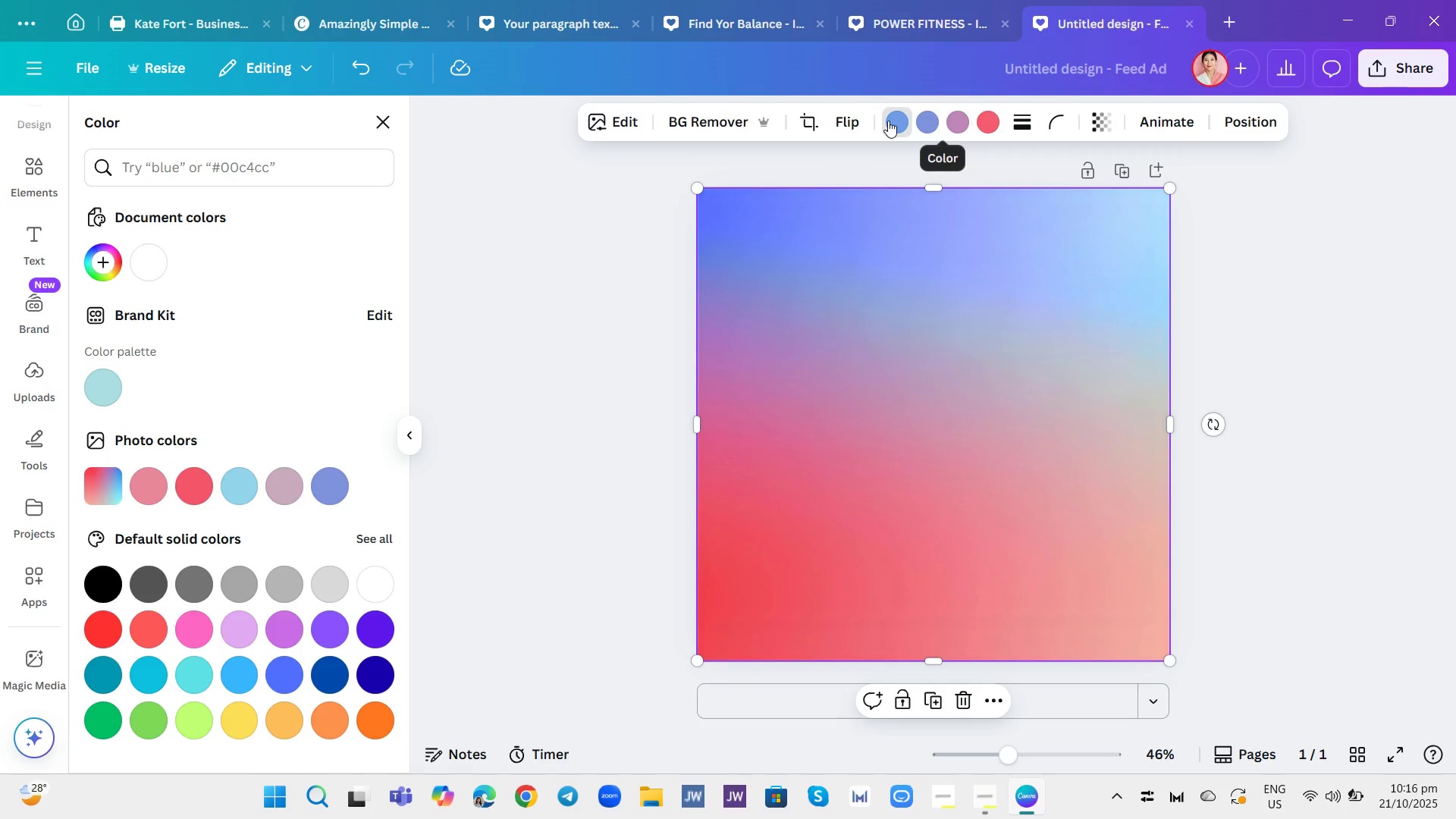 
left_click([888, 121])
 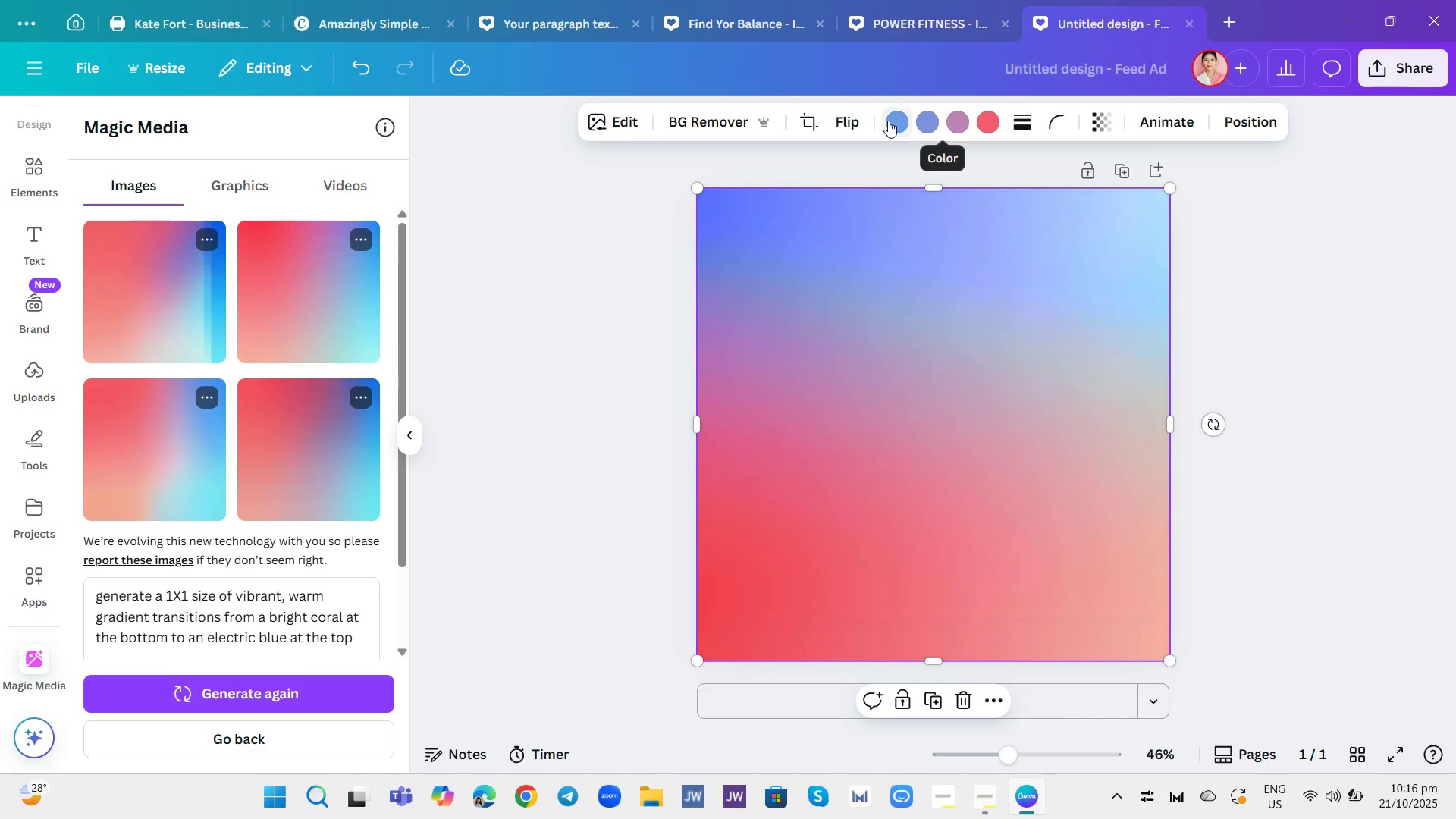 
left_click([888, 121])
 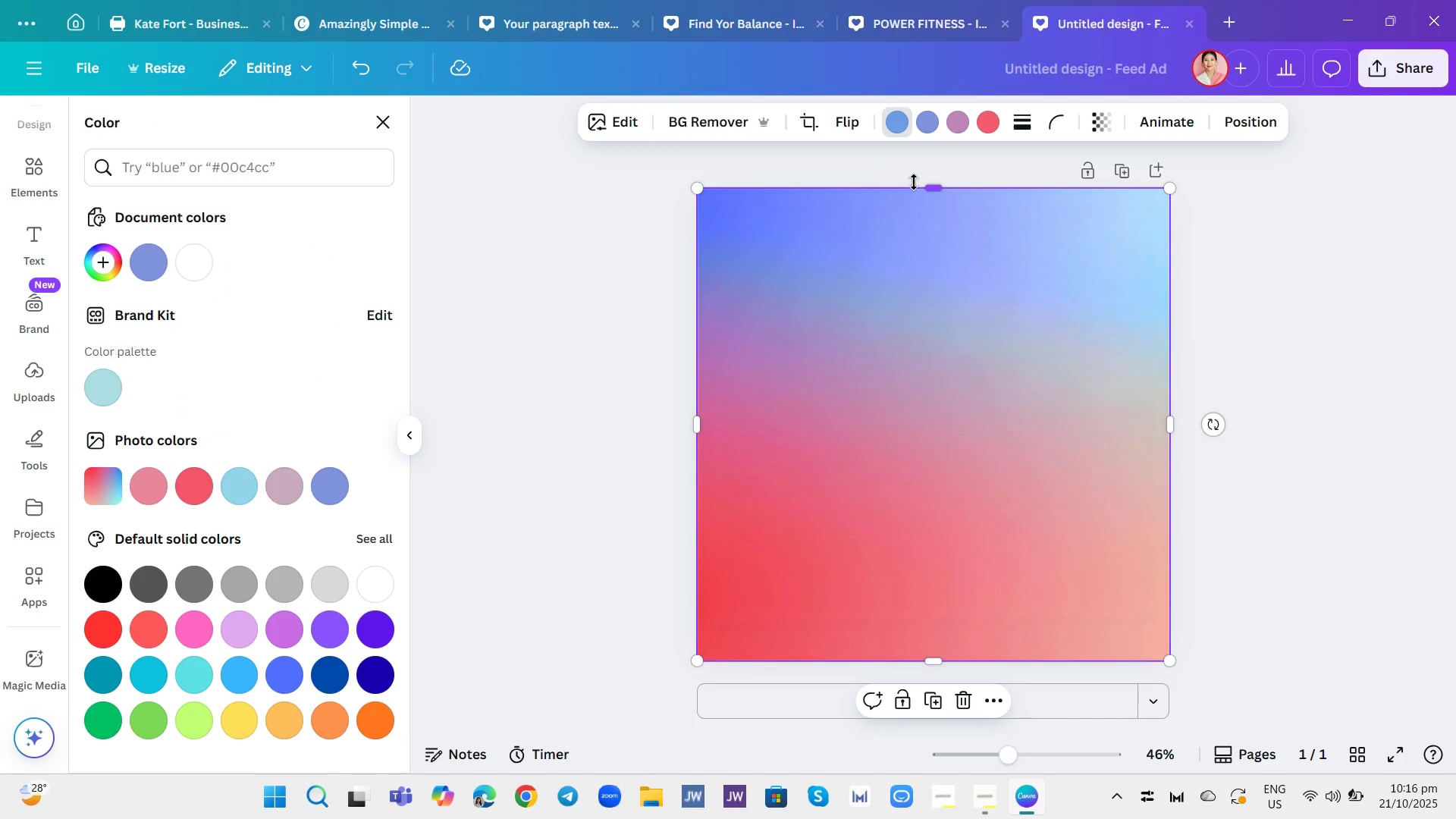 
left_click([926, 120])
 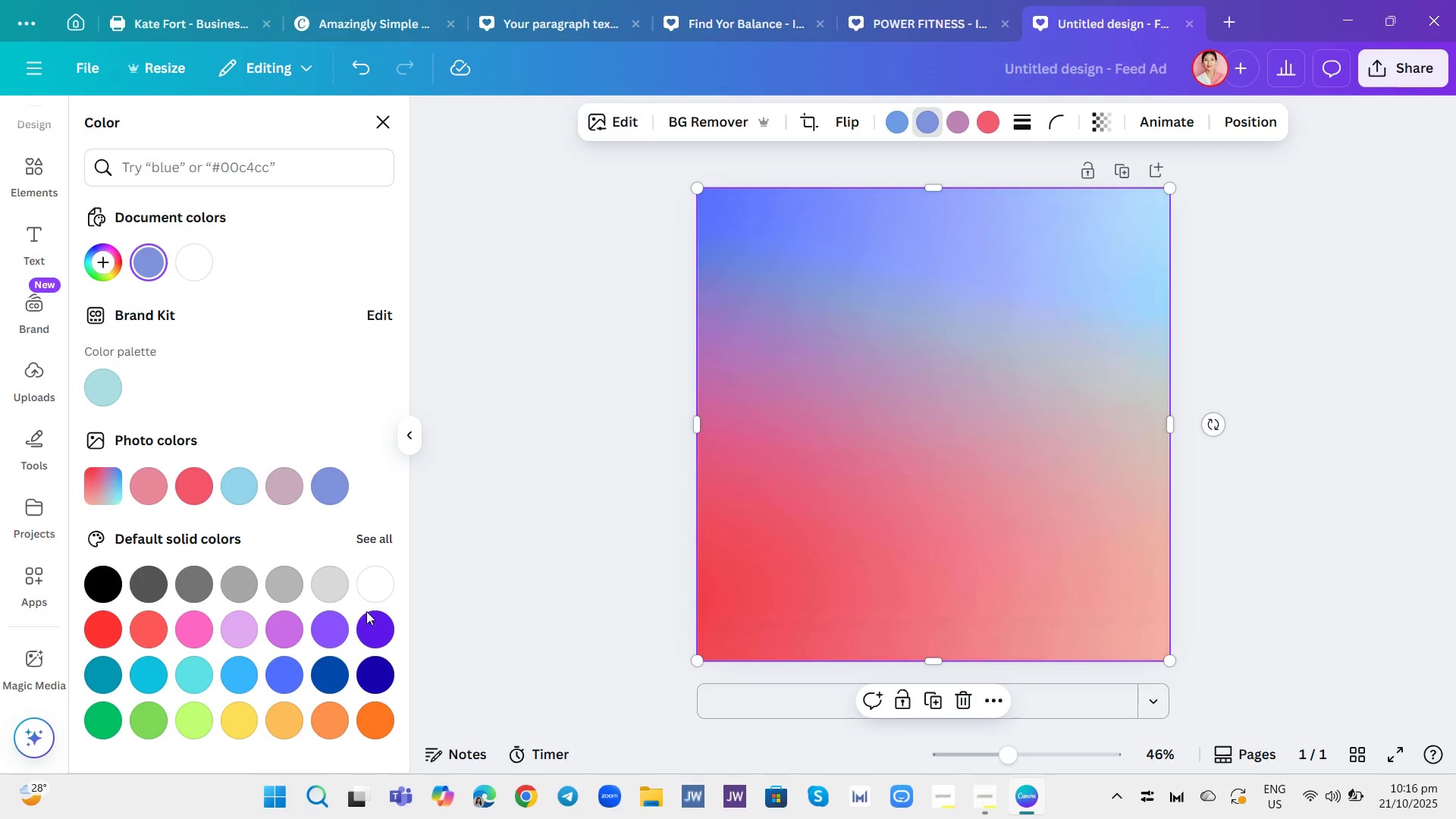 
mouse_move([205, 672])
 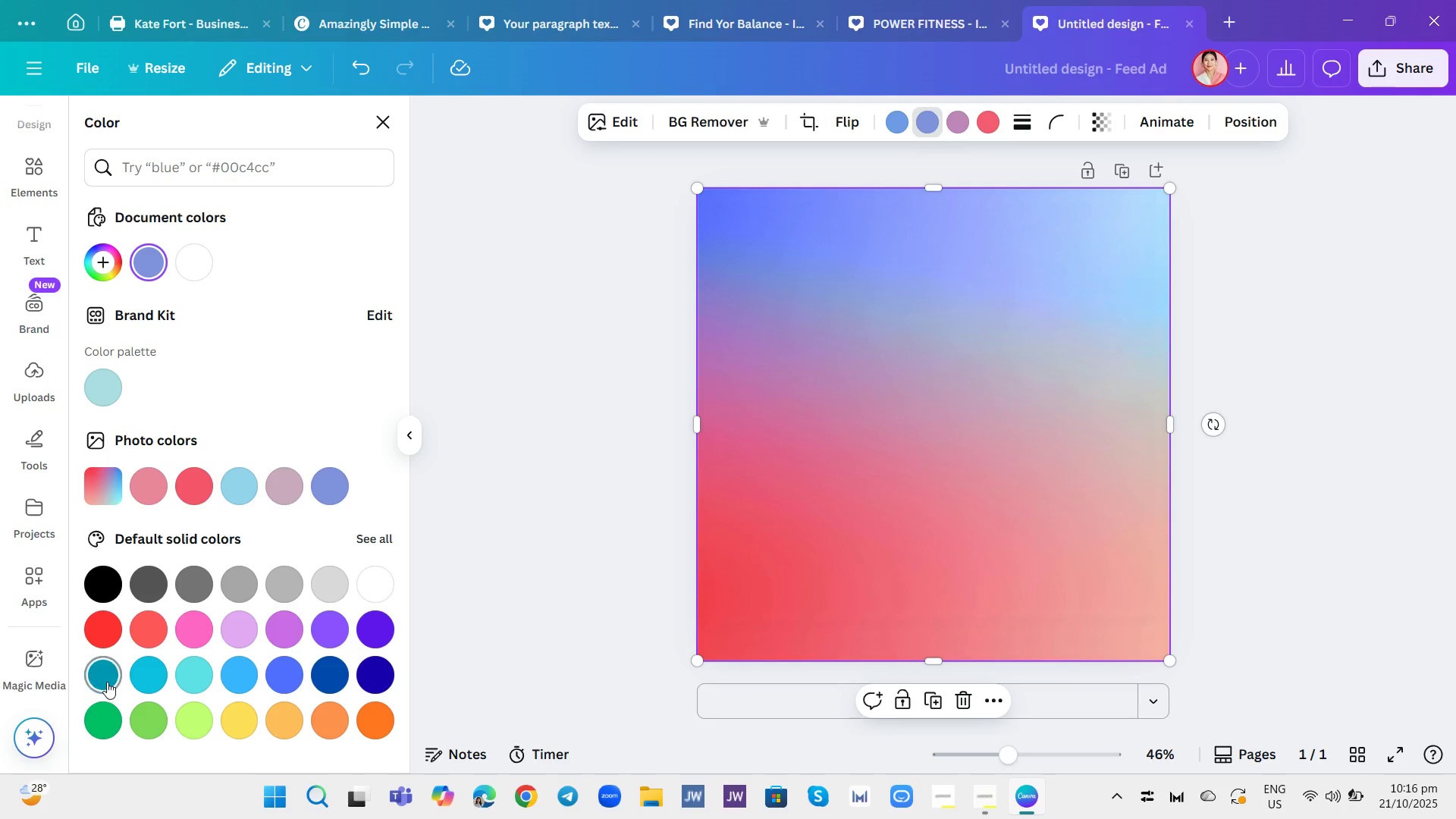 
left_click([107, 682])
 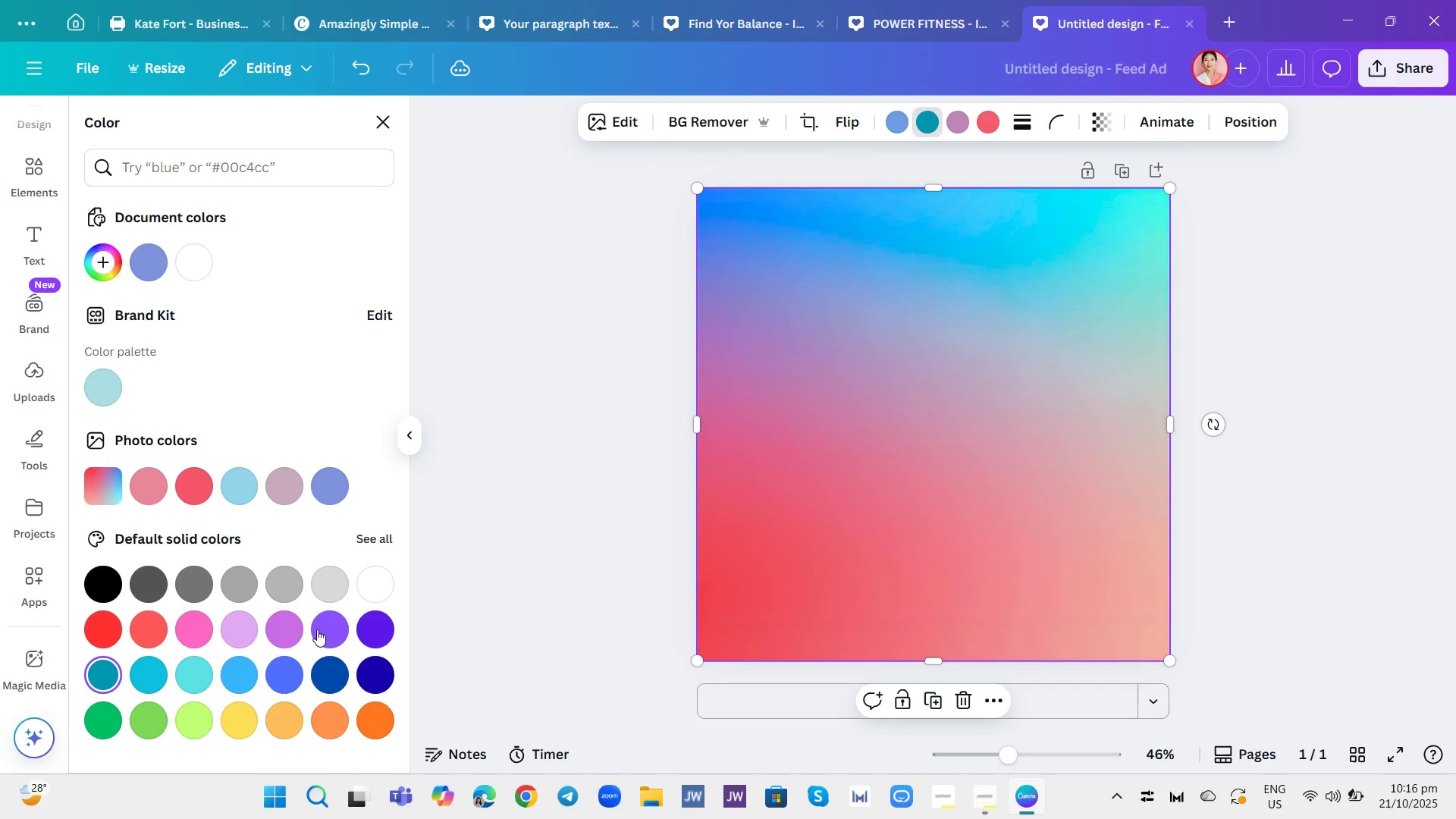 
left_click([381, 535])
 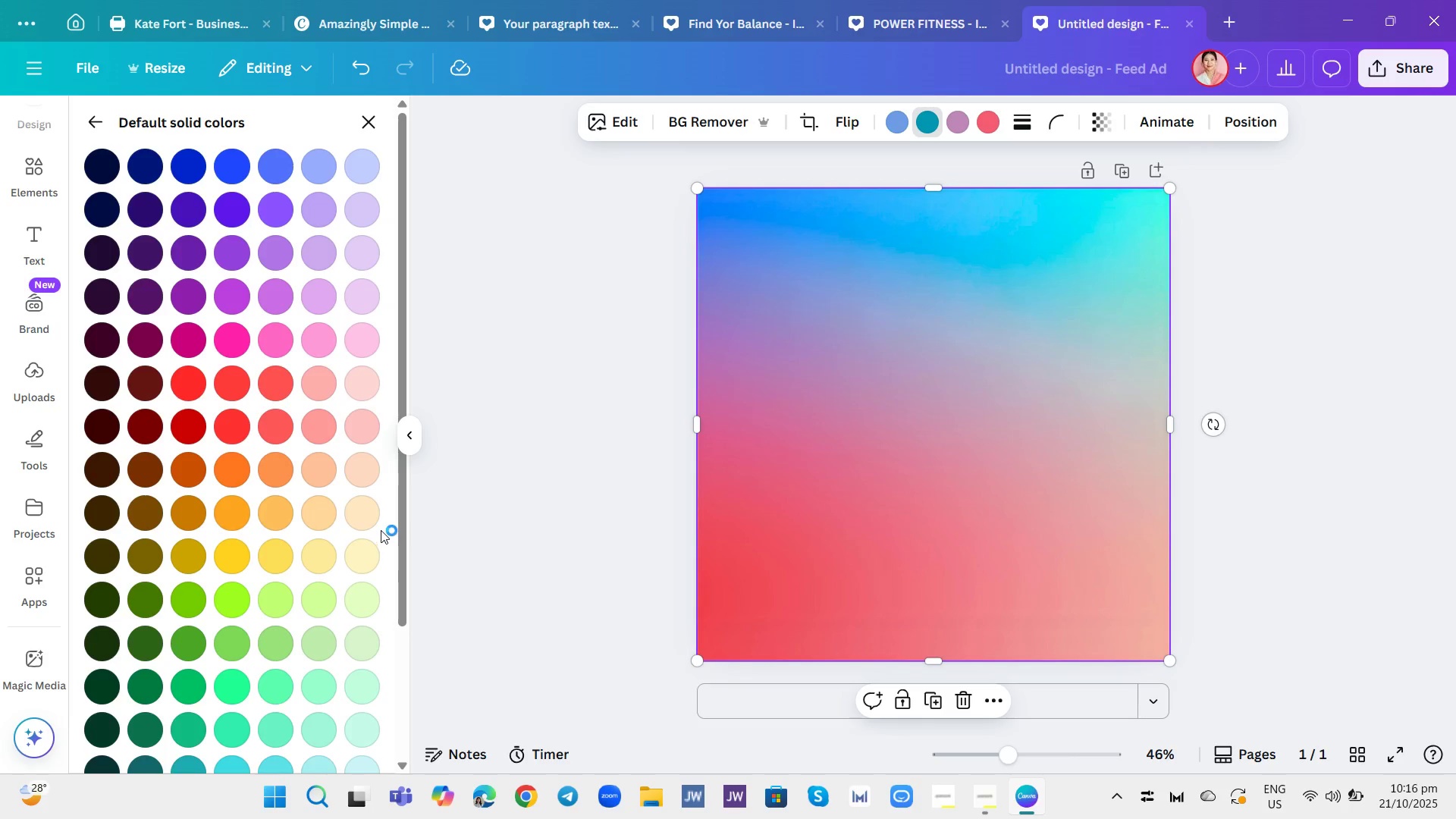 
scroll: coordinate [306, 374], scroll_direction: down, amount: 7.0
 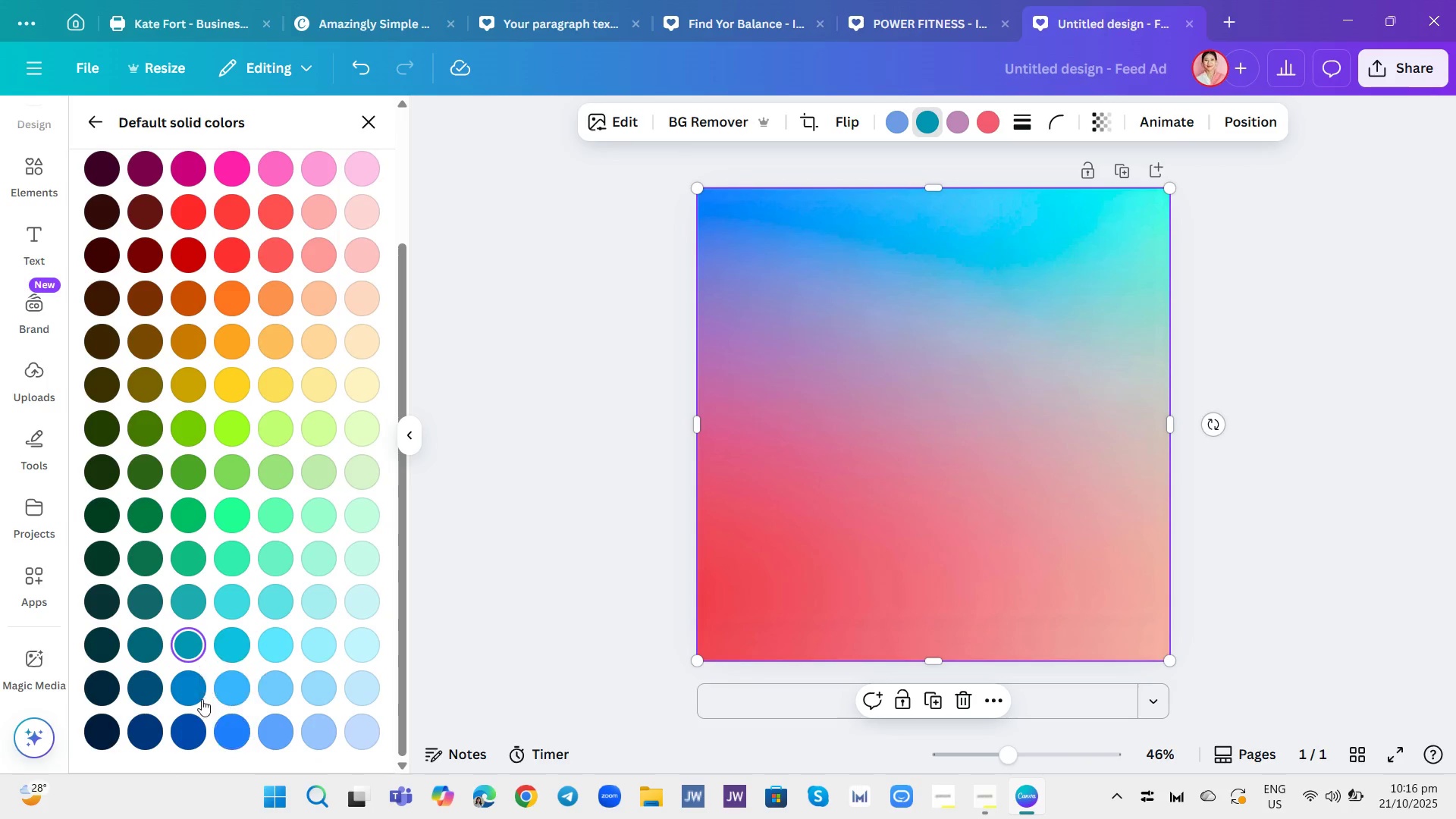 
left_click([193, 693])
 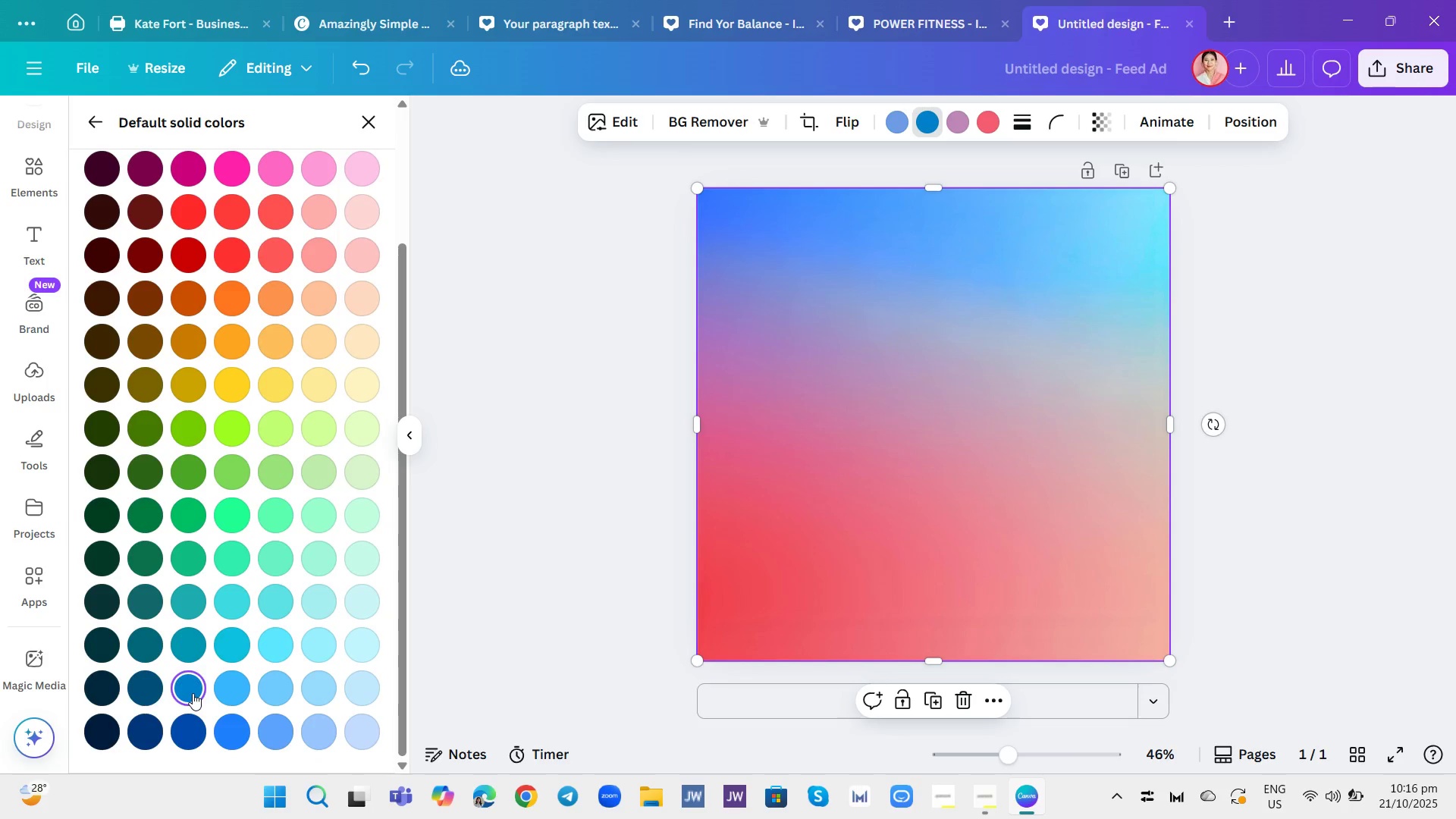 
wait(7.42)
 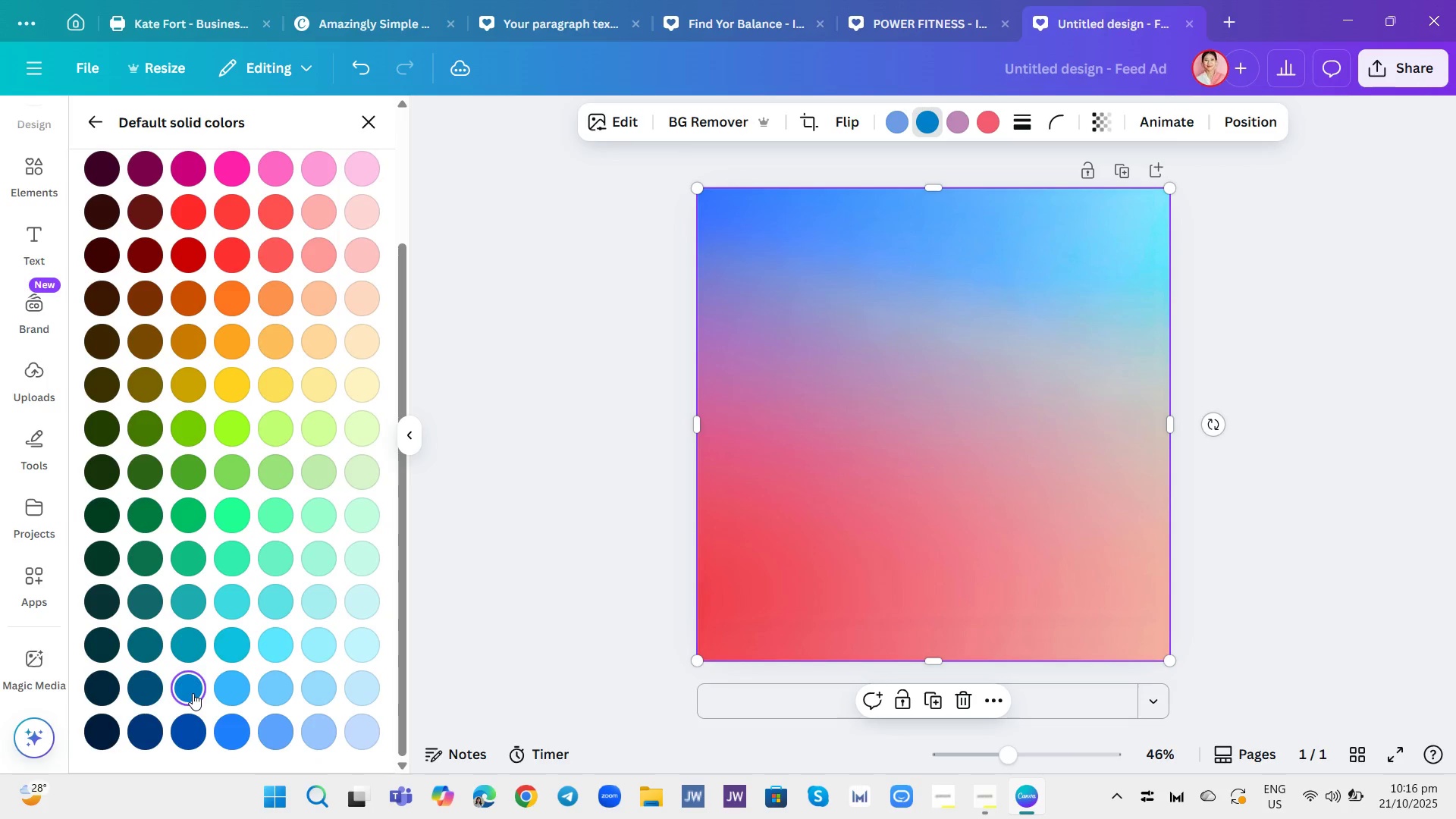 
left_click([898, 121])
 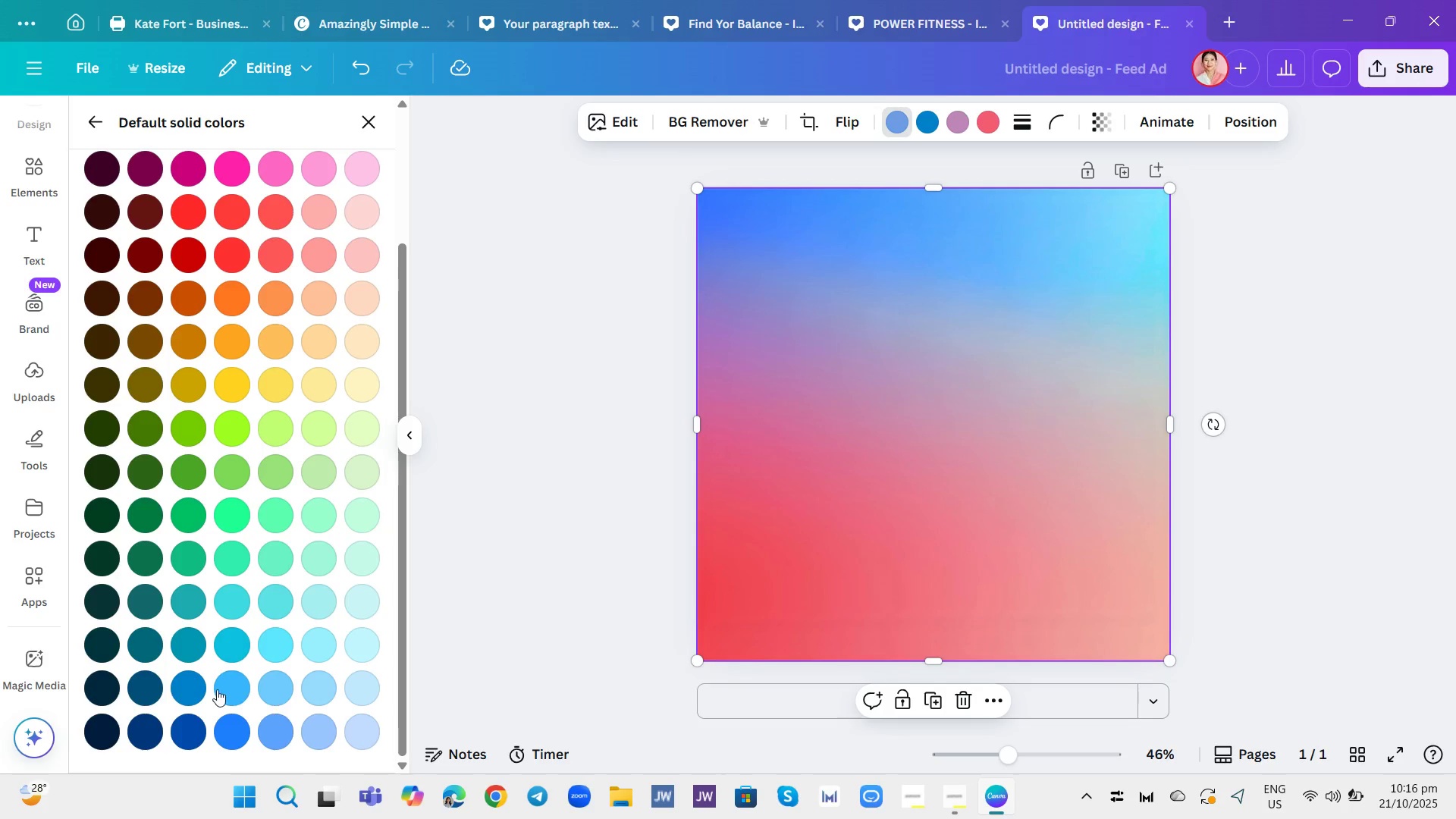 
left_click([193, 689])
 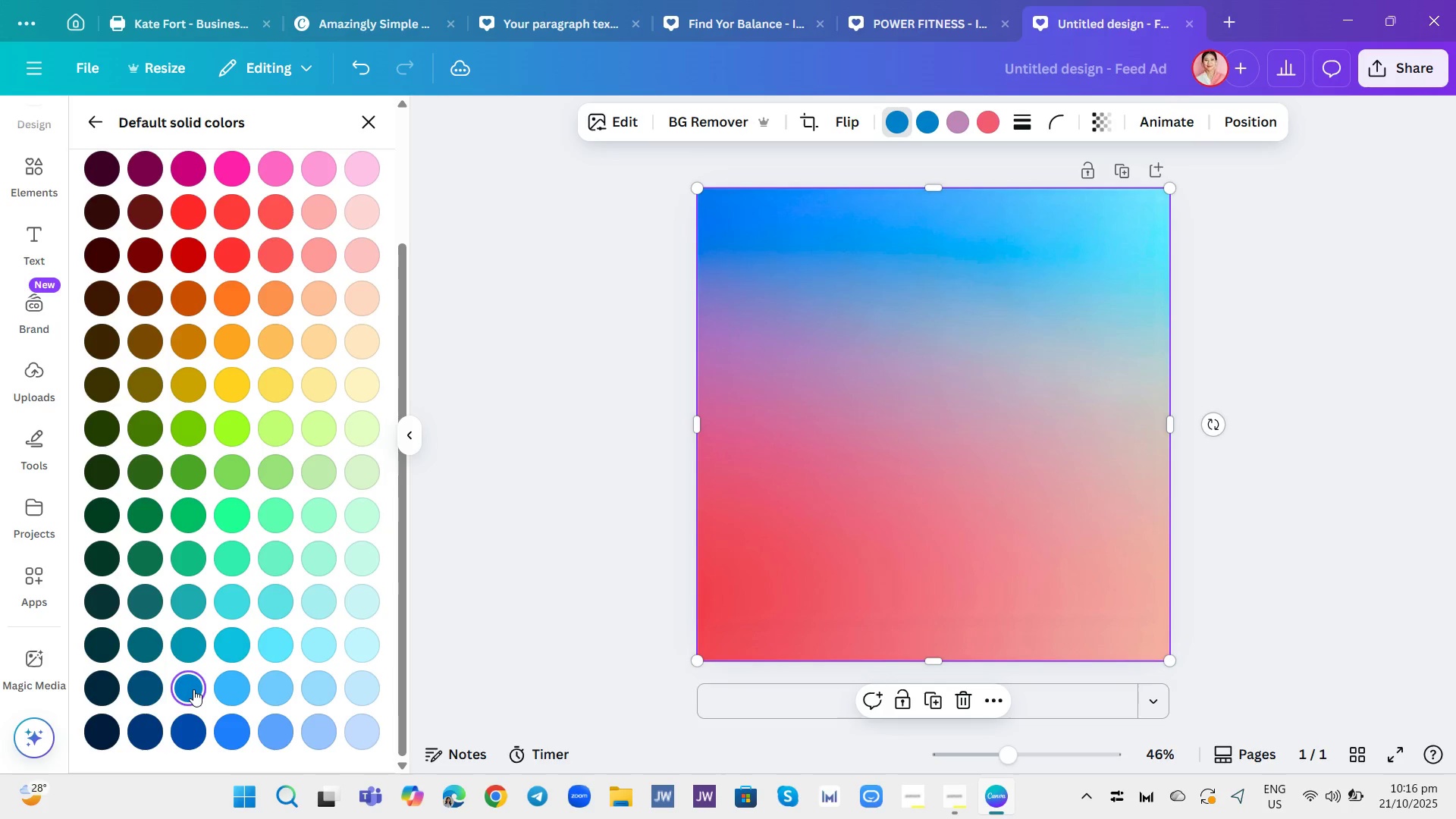 
wait(9.38)
 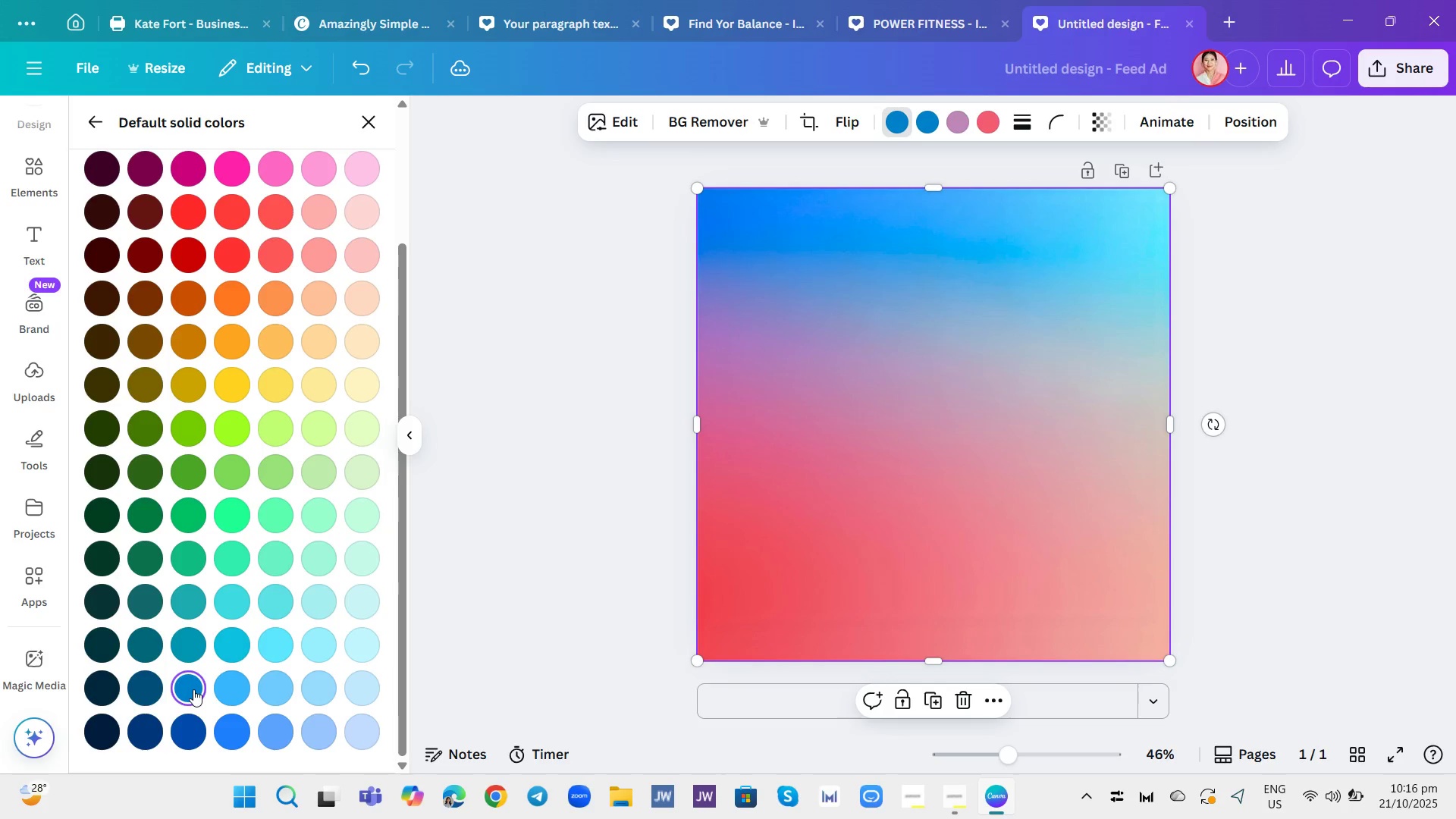 
left_click([607, 593])
 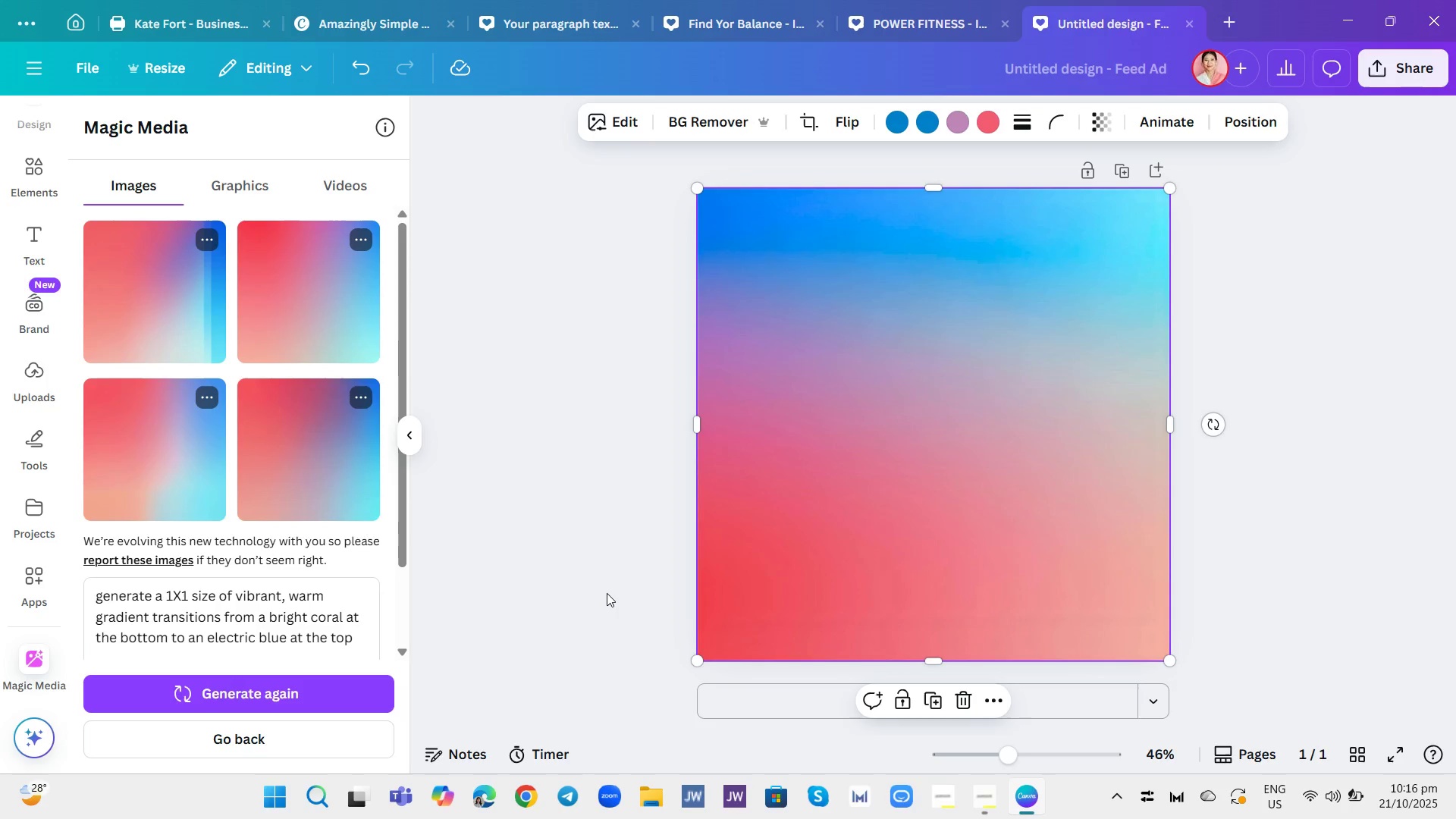 
left_click([607, 593])
 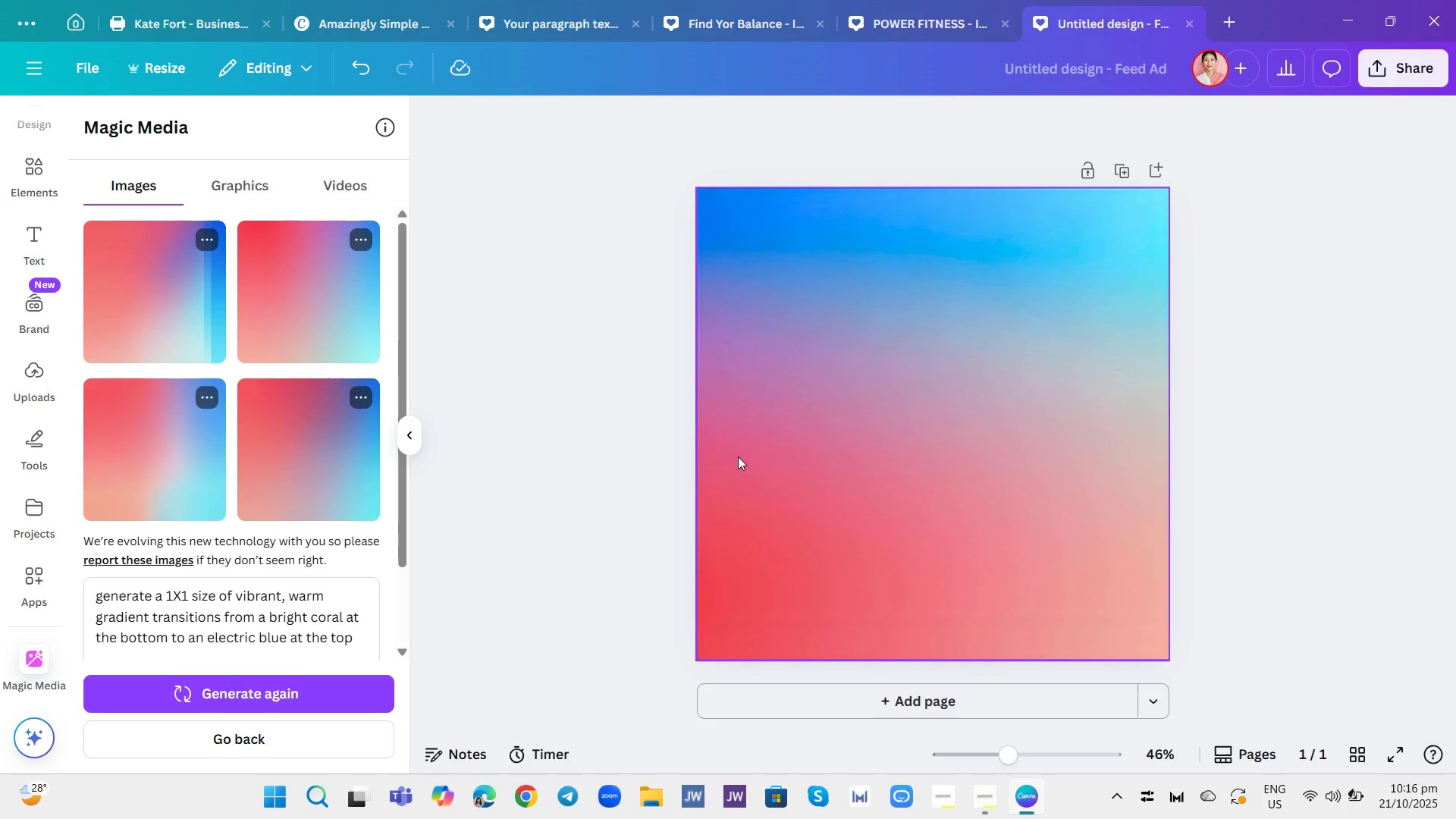 
wait(7.98)
 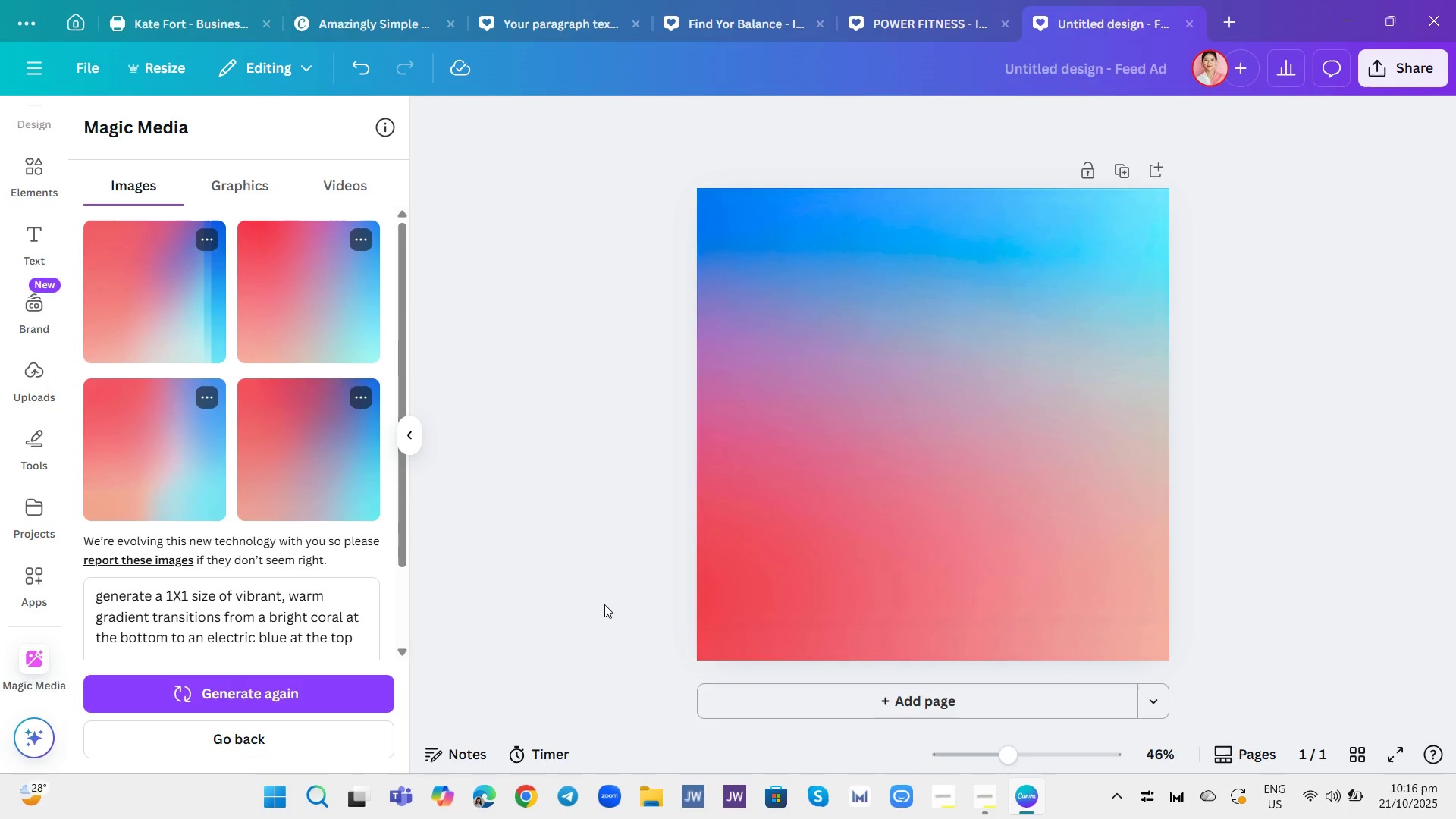 
left_click([37, 249])
 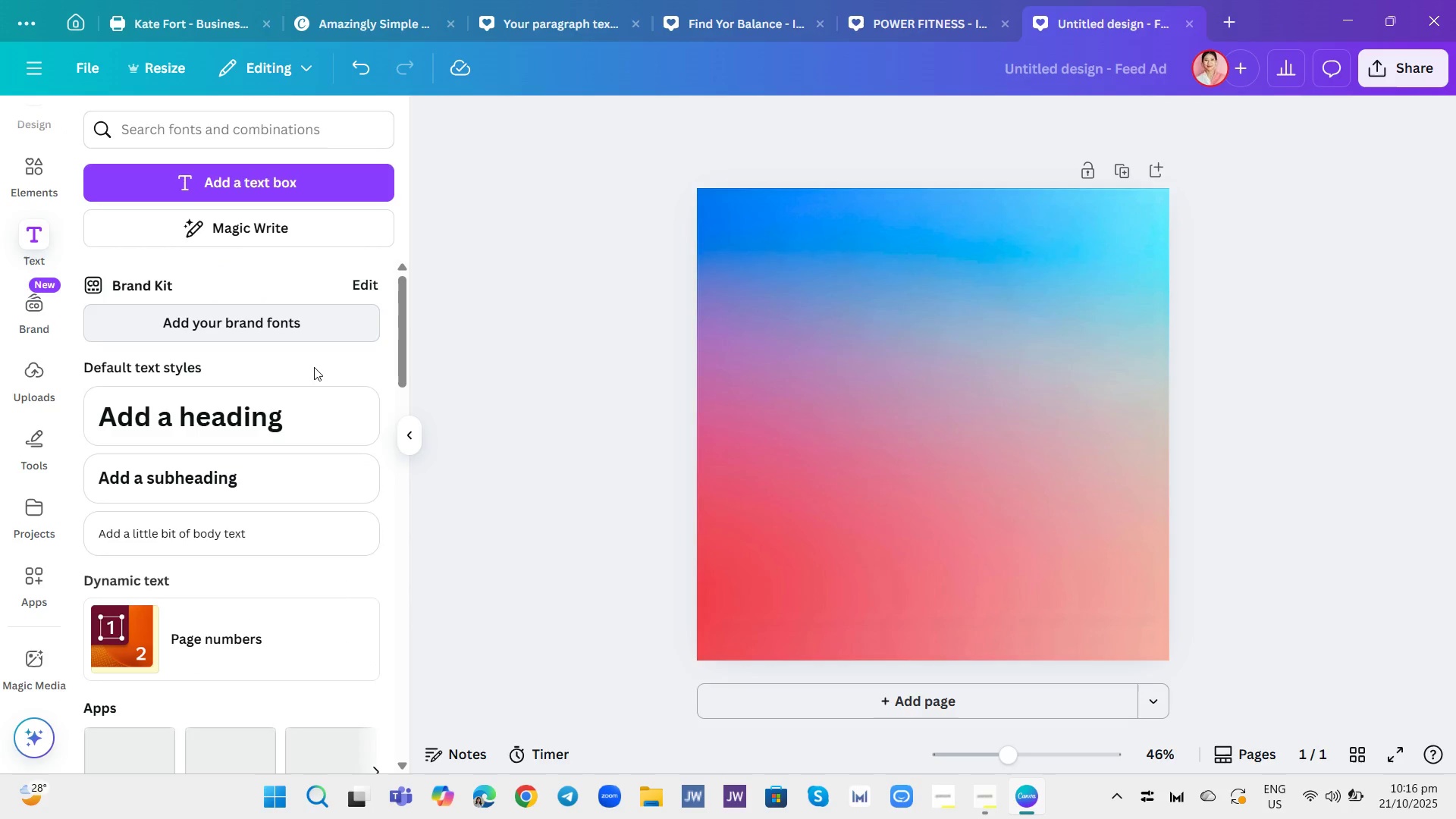 
left_click([296, 428])
 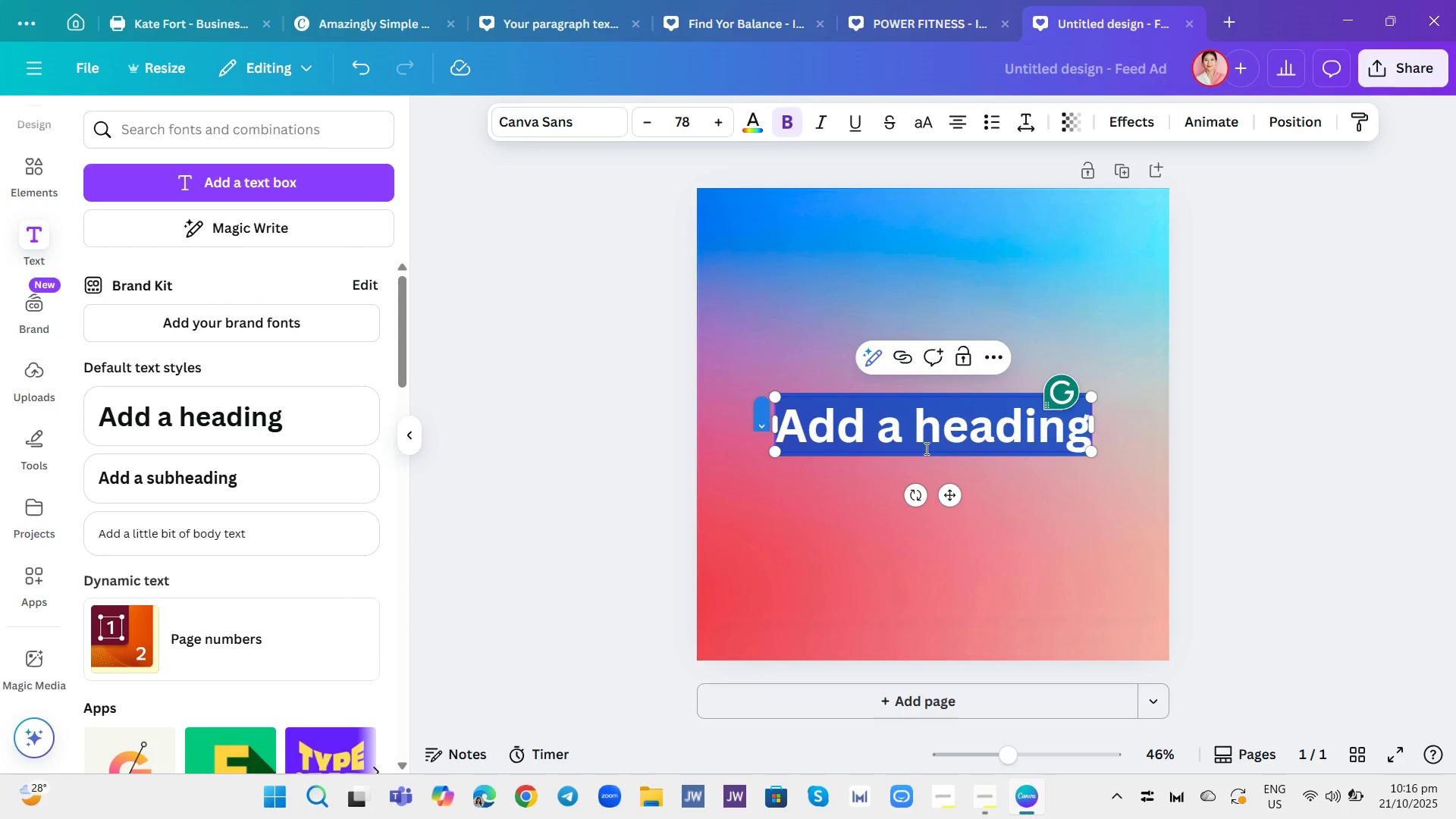 
type(Join the challenge)
 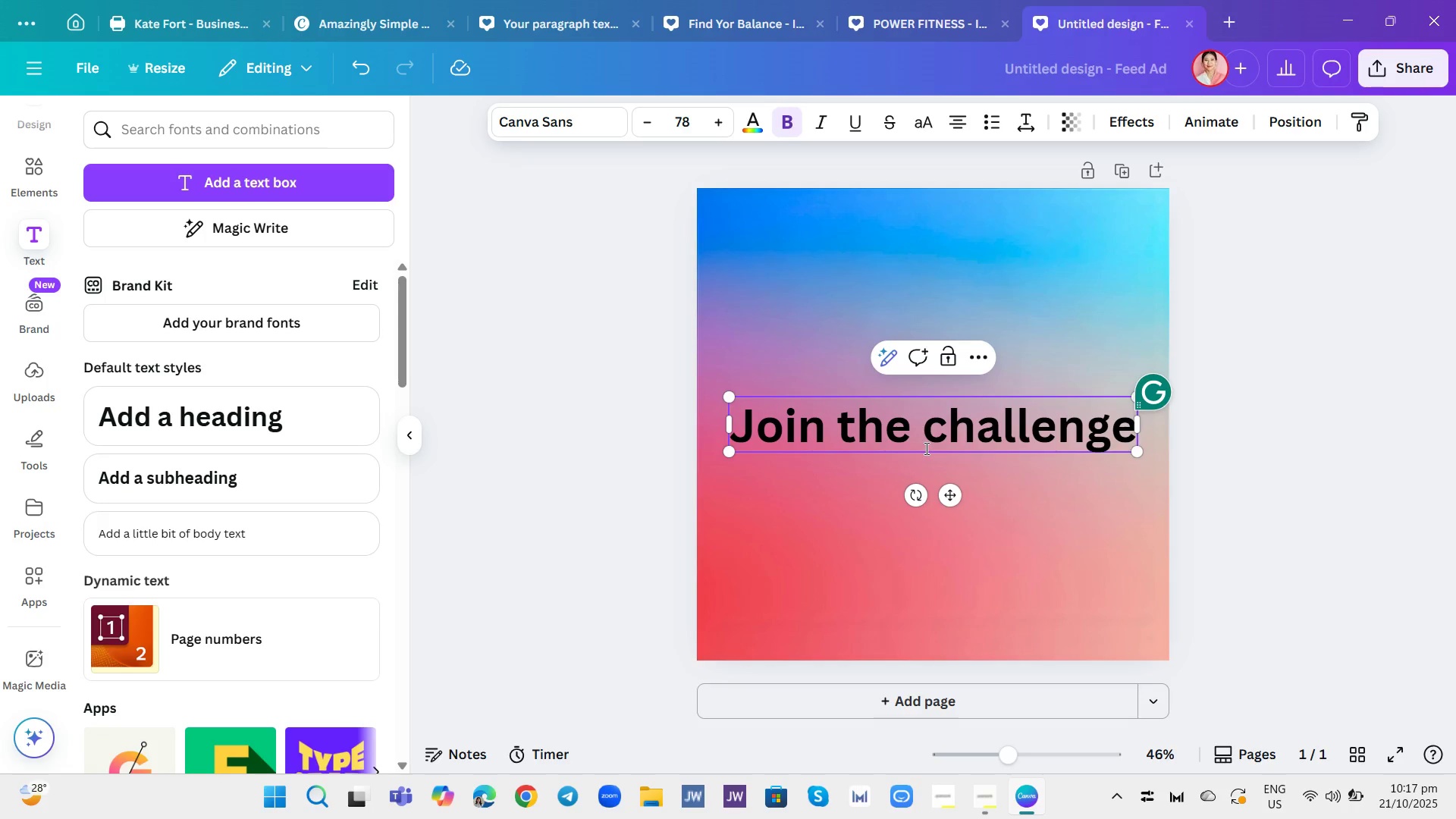 
key(Control+ControlLeft)
 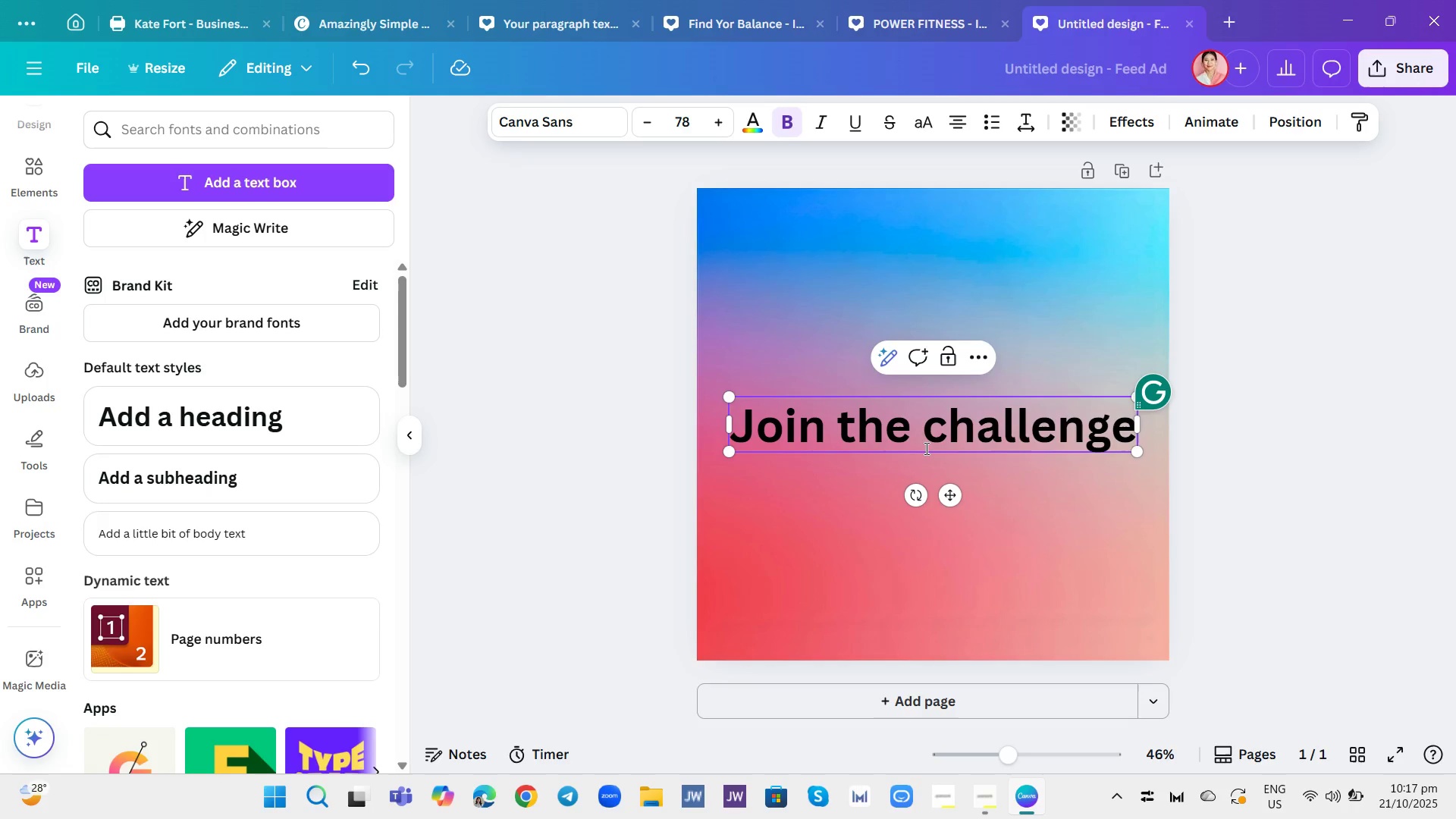 
left_click([925, 448])
 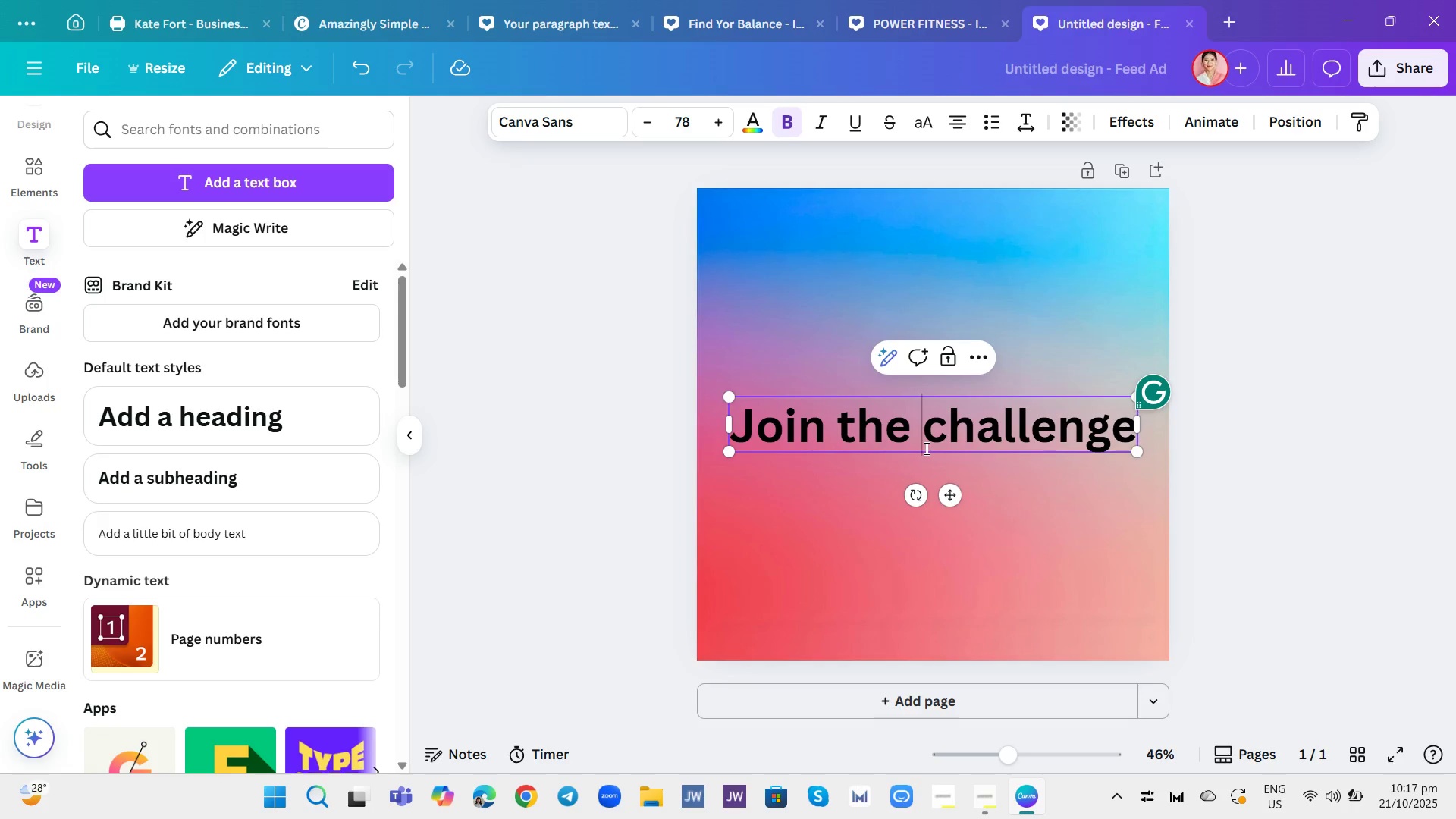 
key(Control+A)
 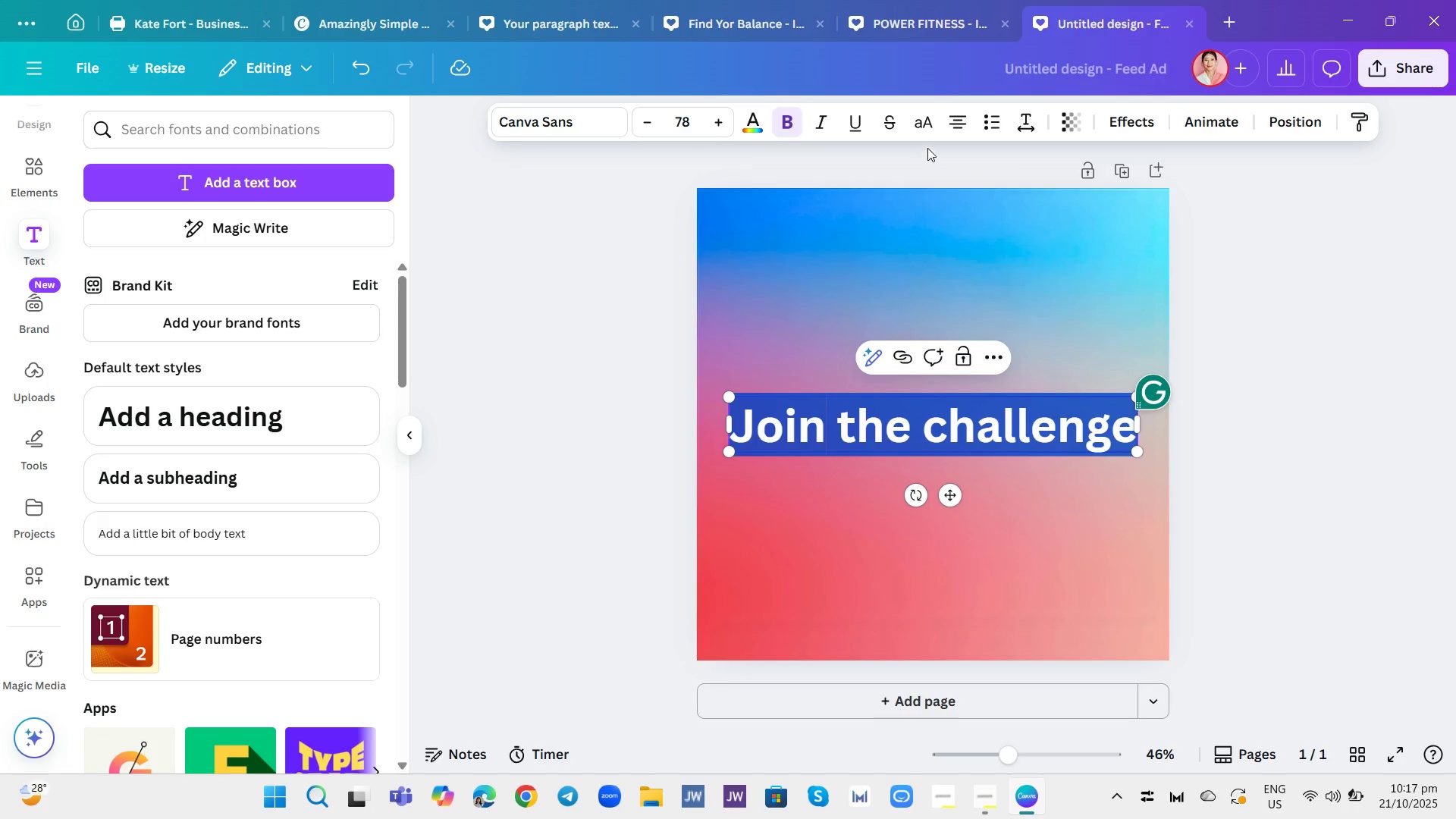 
left_click([930, 127])
 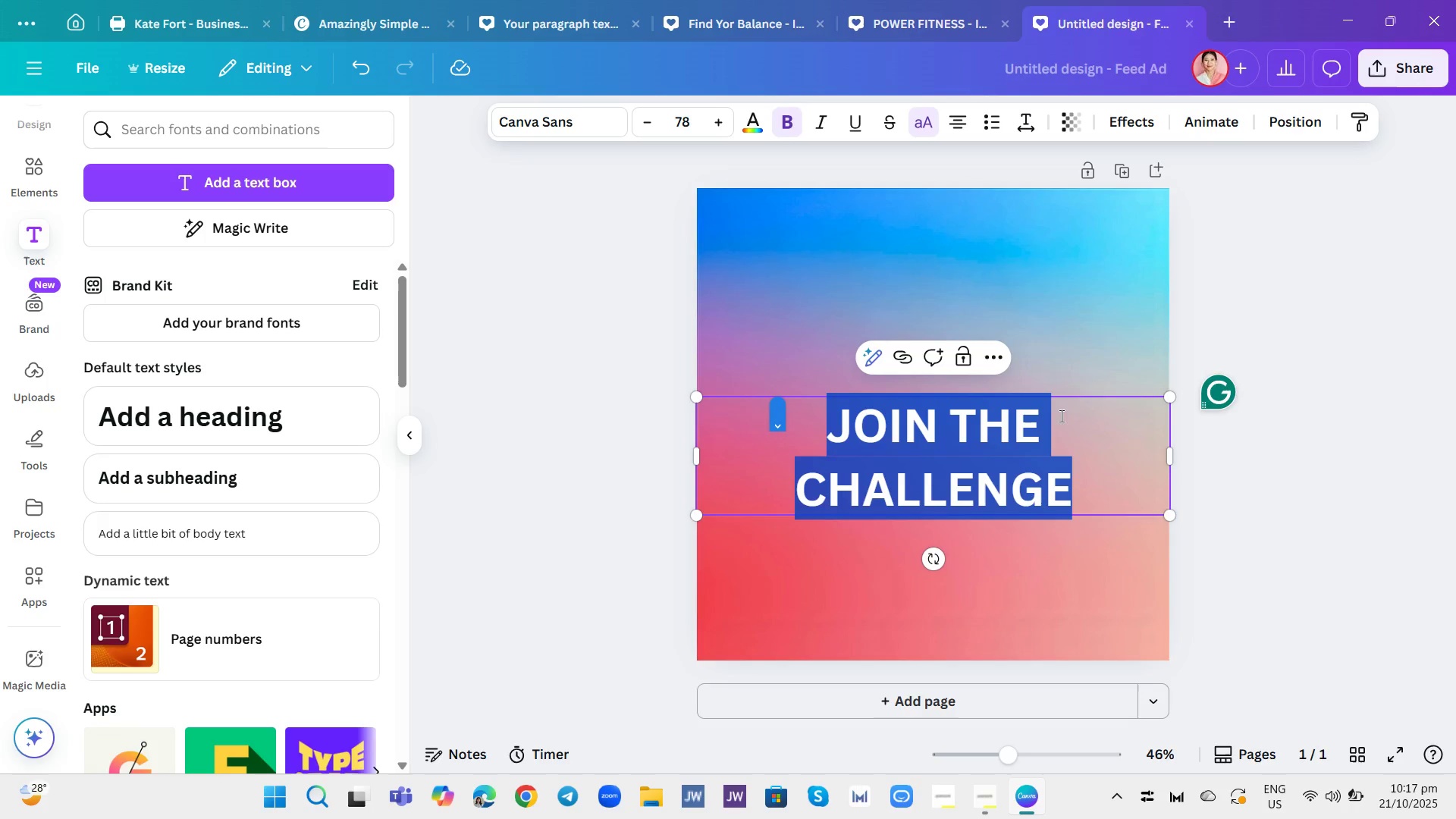 
wait(6.18)
 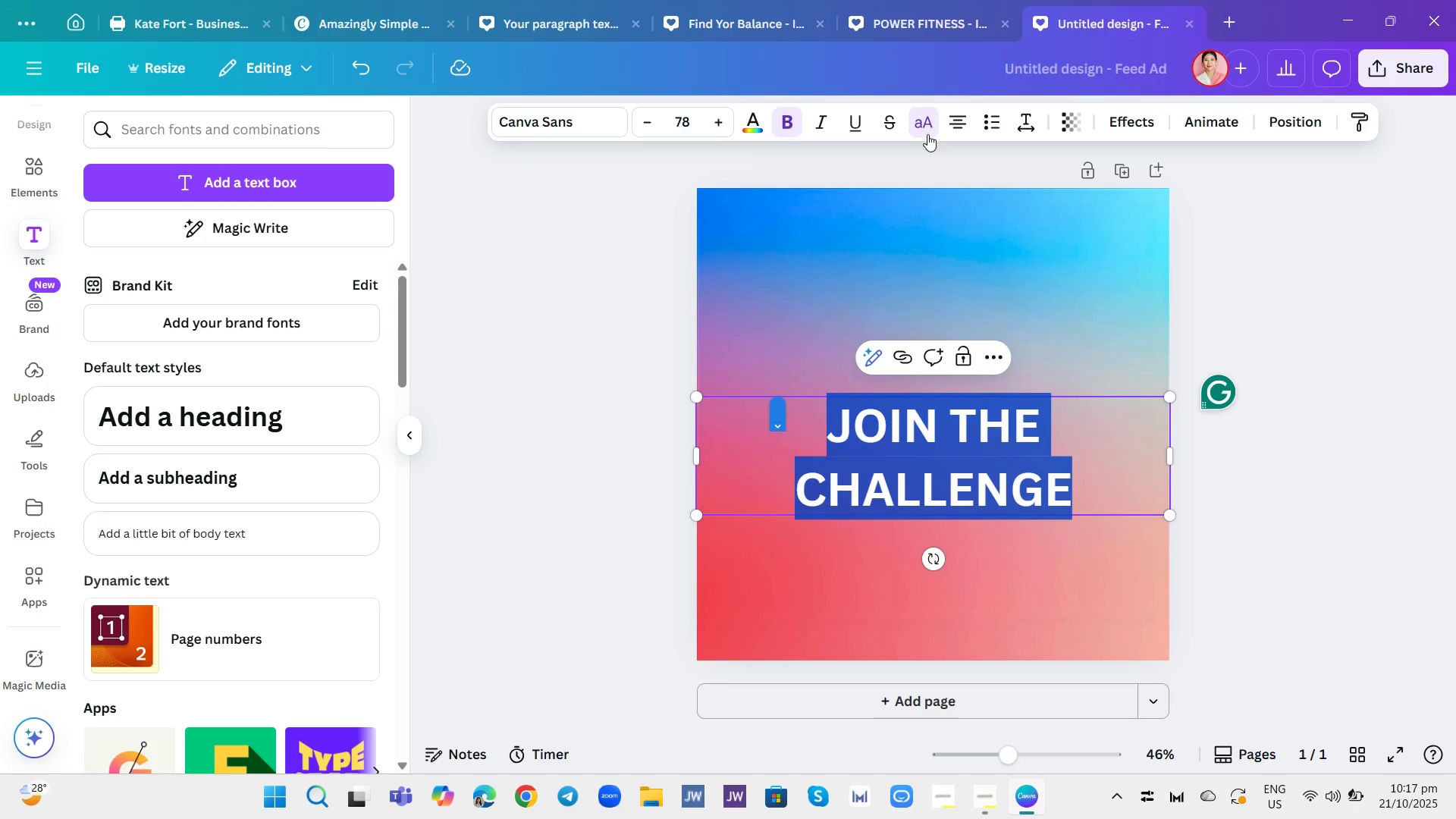 
left_click([610, 126])
 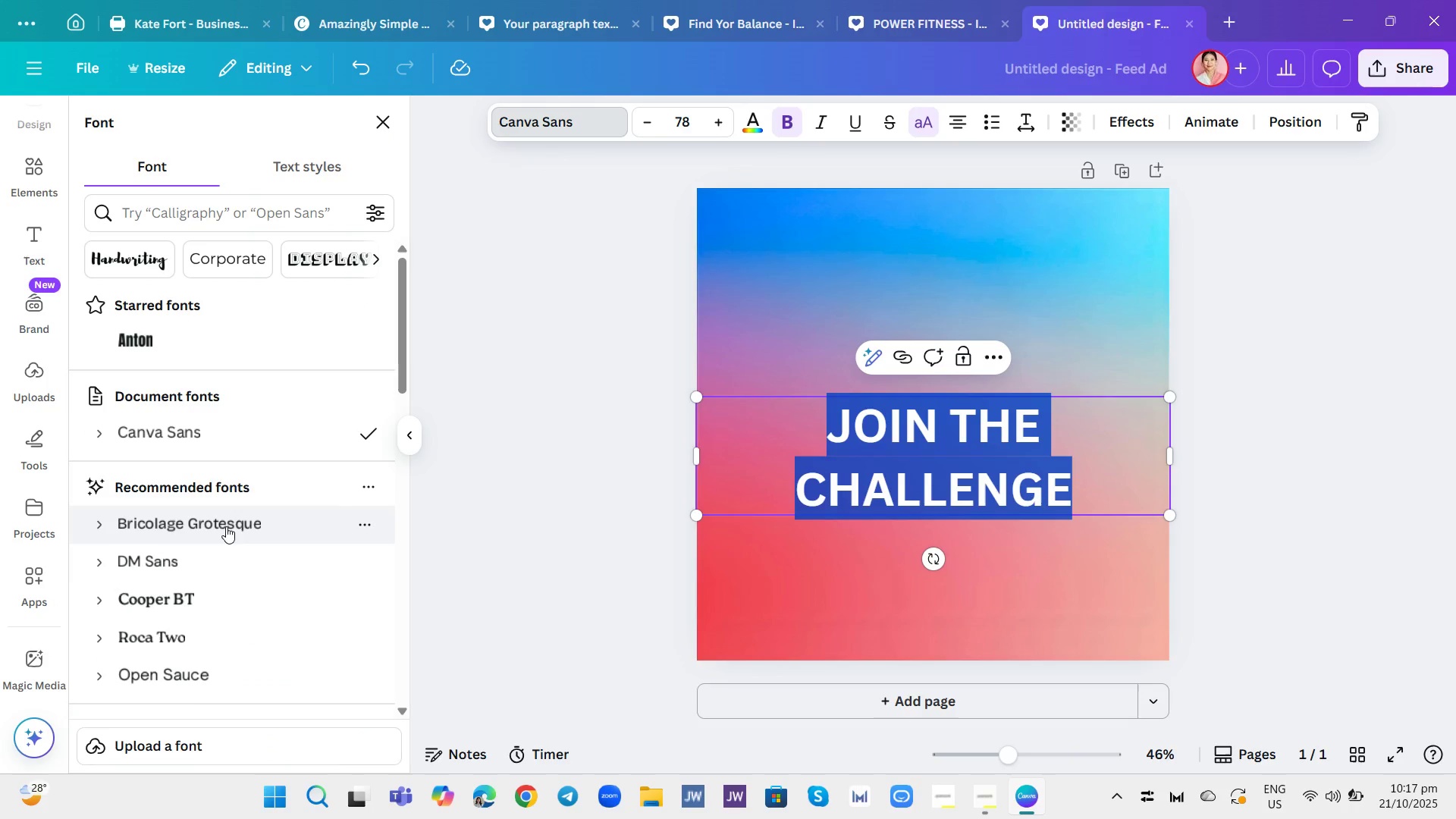 
left_click([218, 561])
 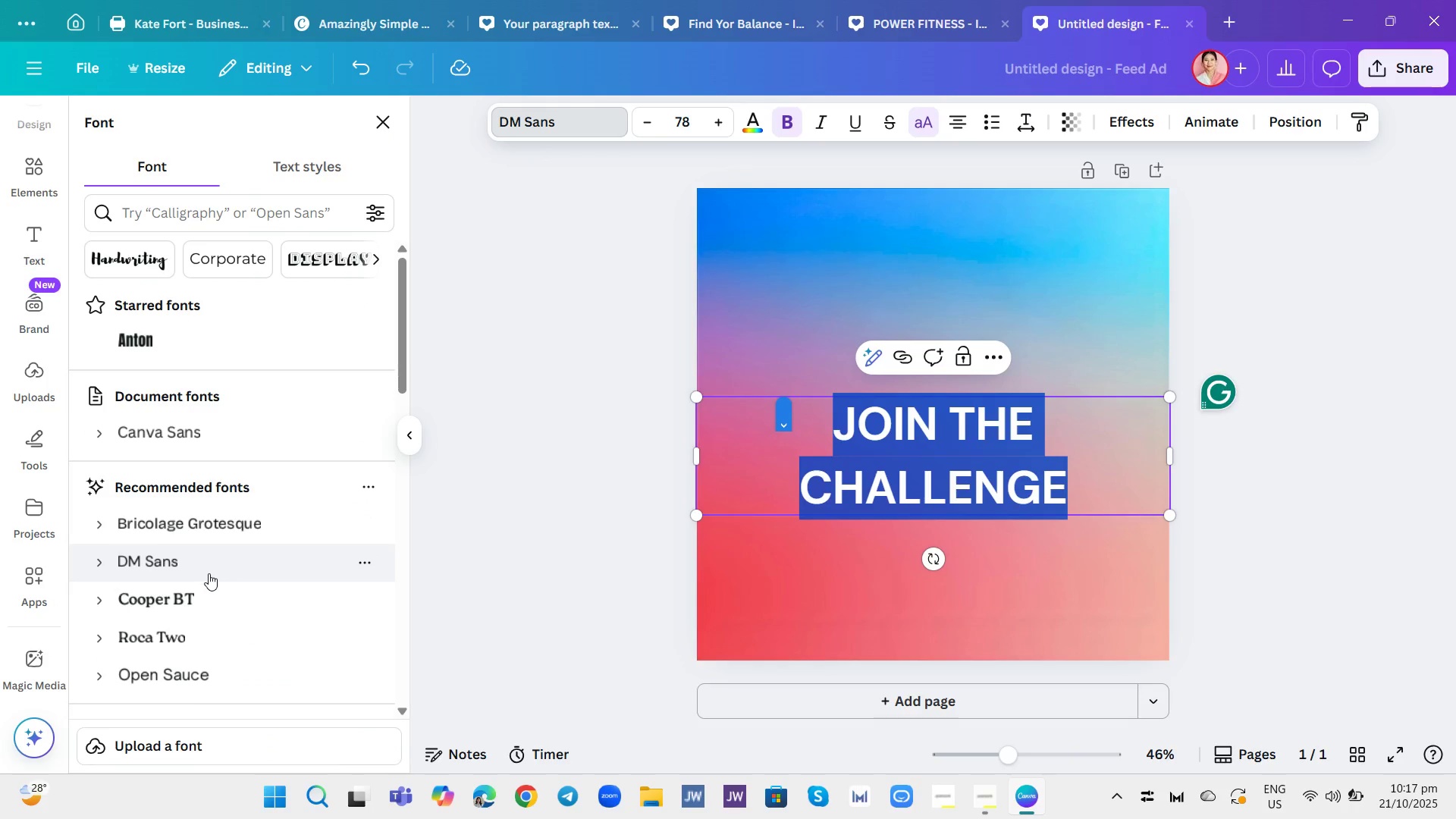 
left_click([208, 594])
 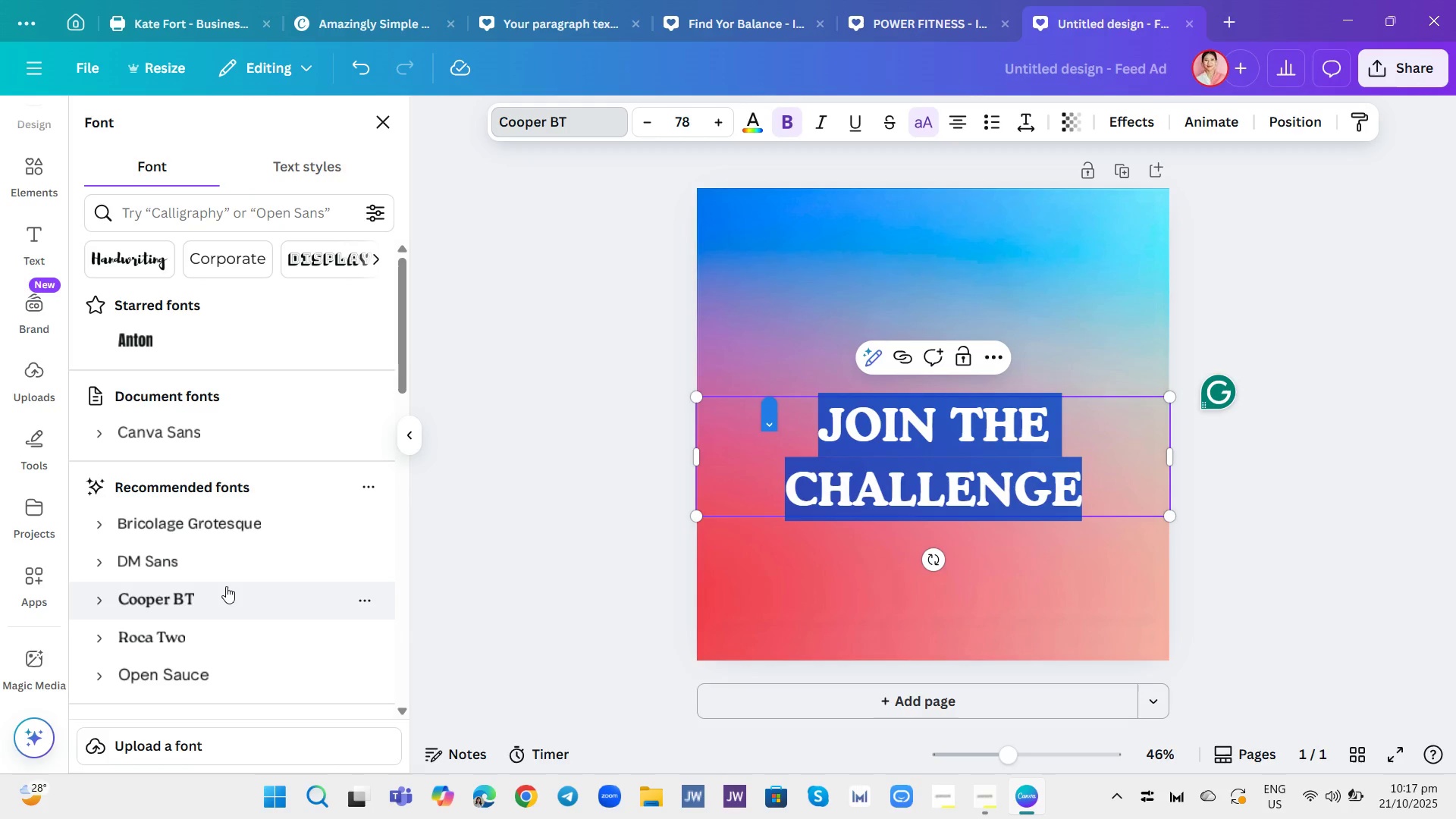 
wait(9.32)
 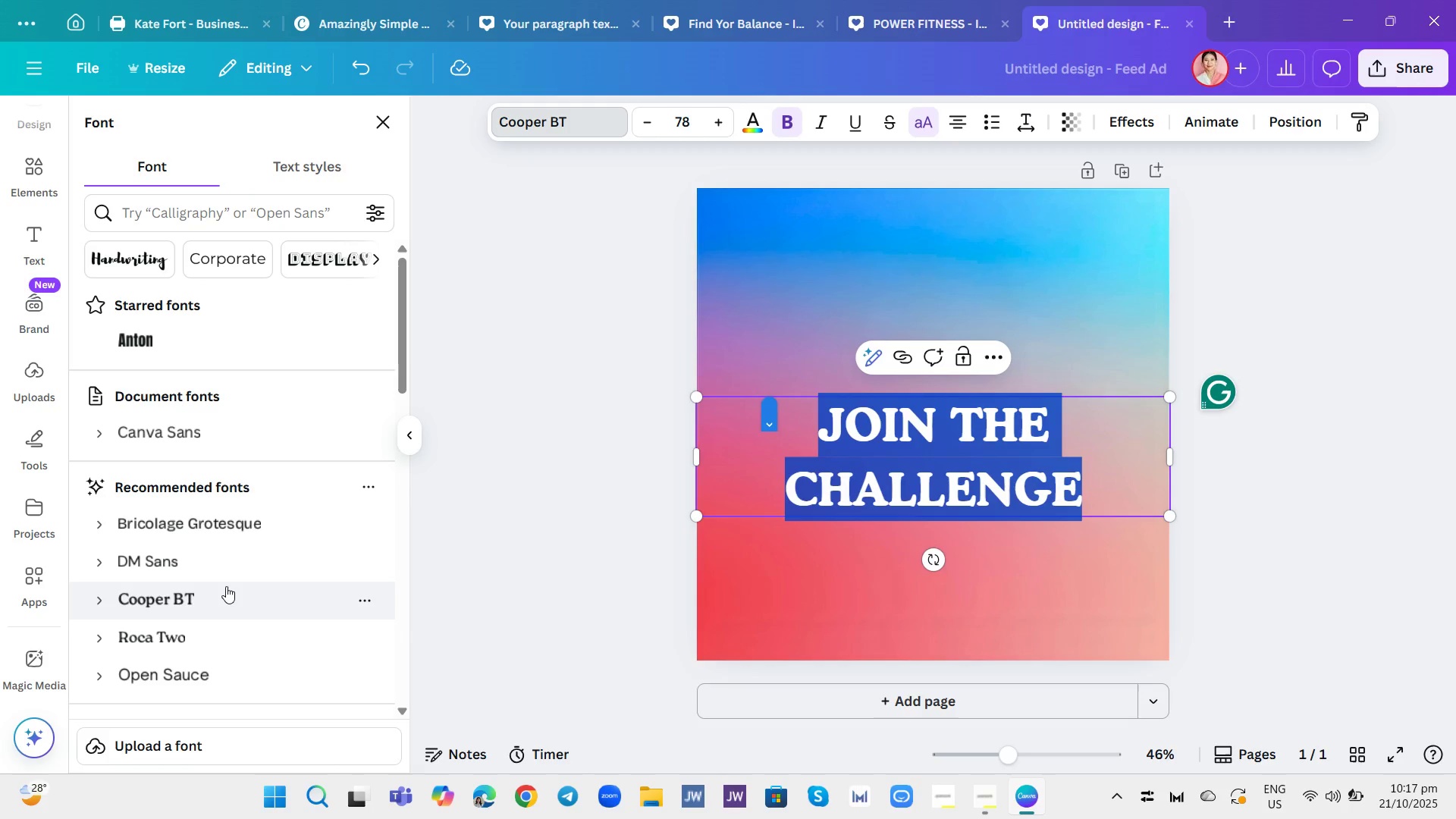 
scroll: coordinate [287, 541], scroll_direction: down, amount: 7.0
 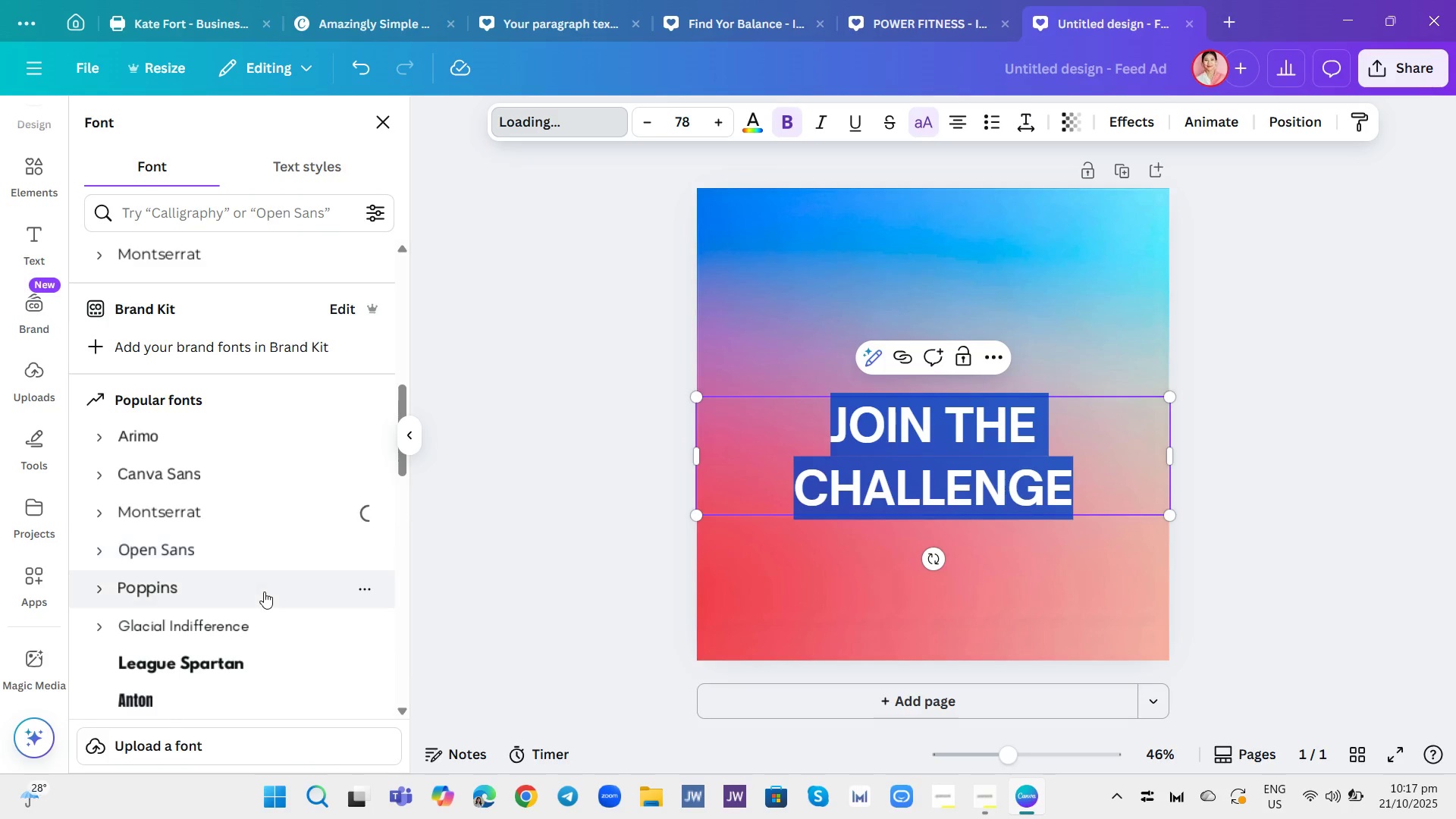 
left_click([264, 592])
 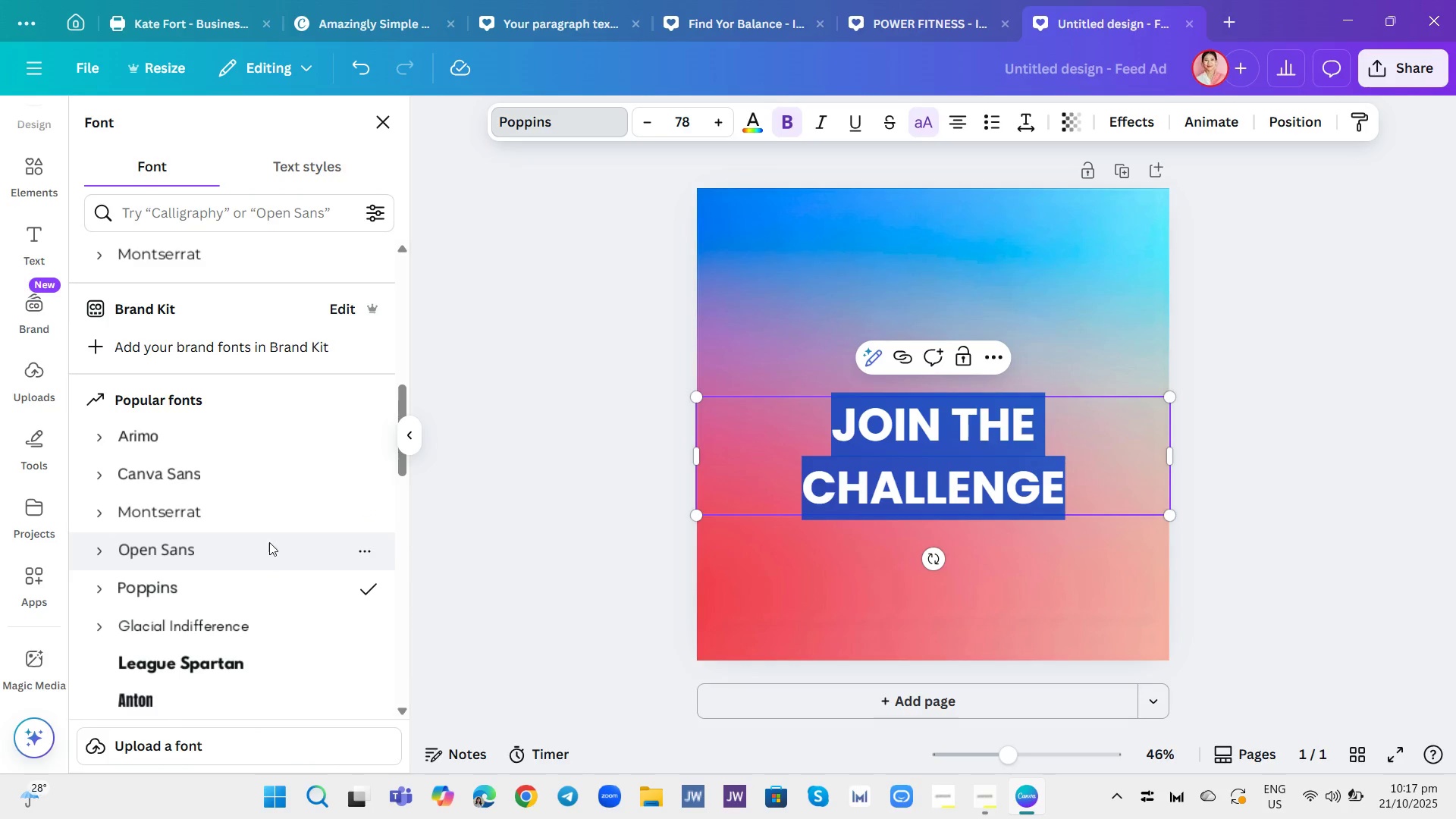 
left_click([275, 521])
 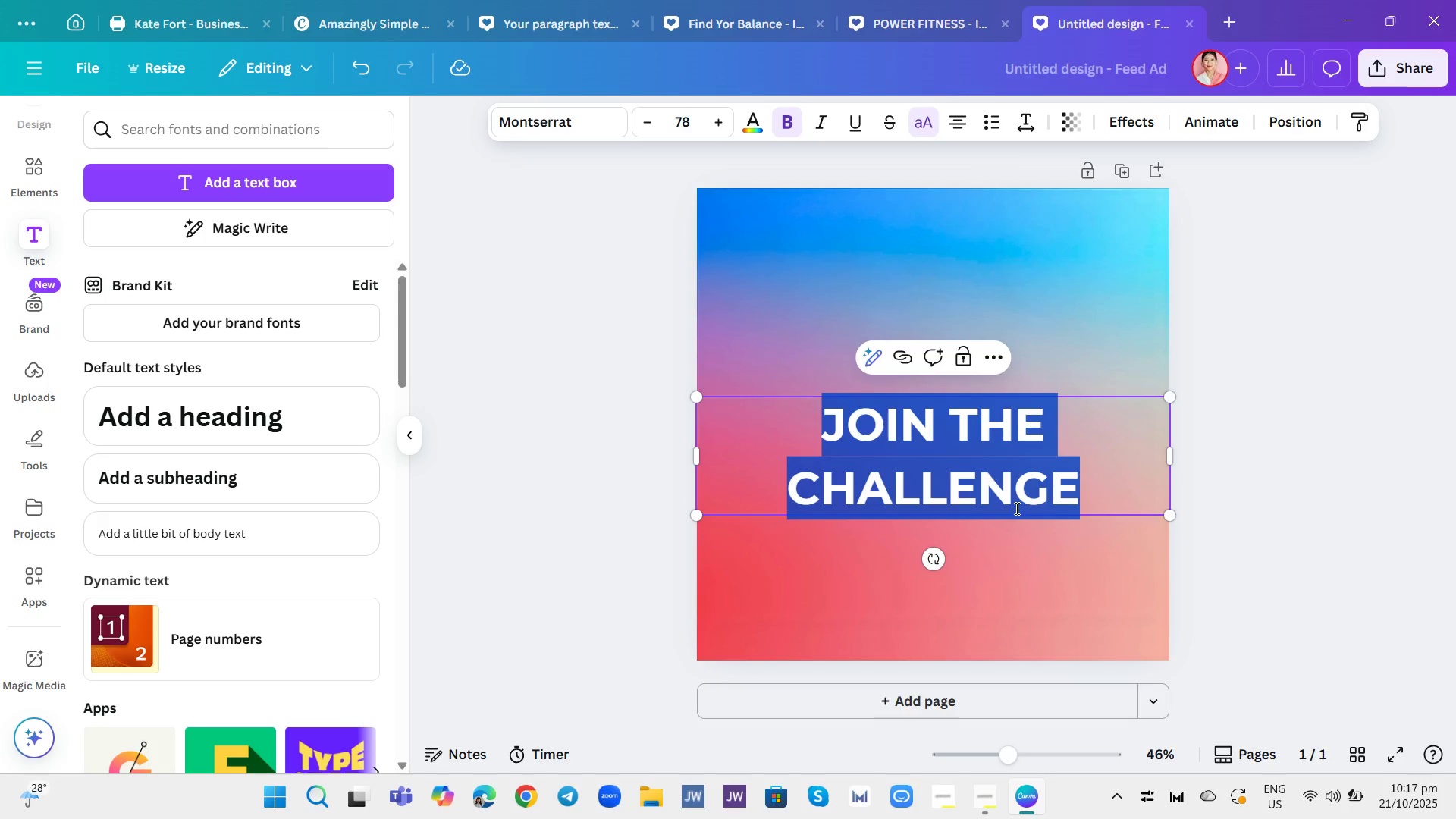 
wait(6.98)
 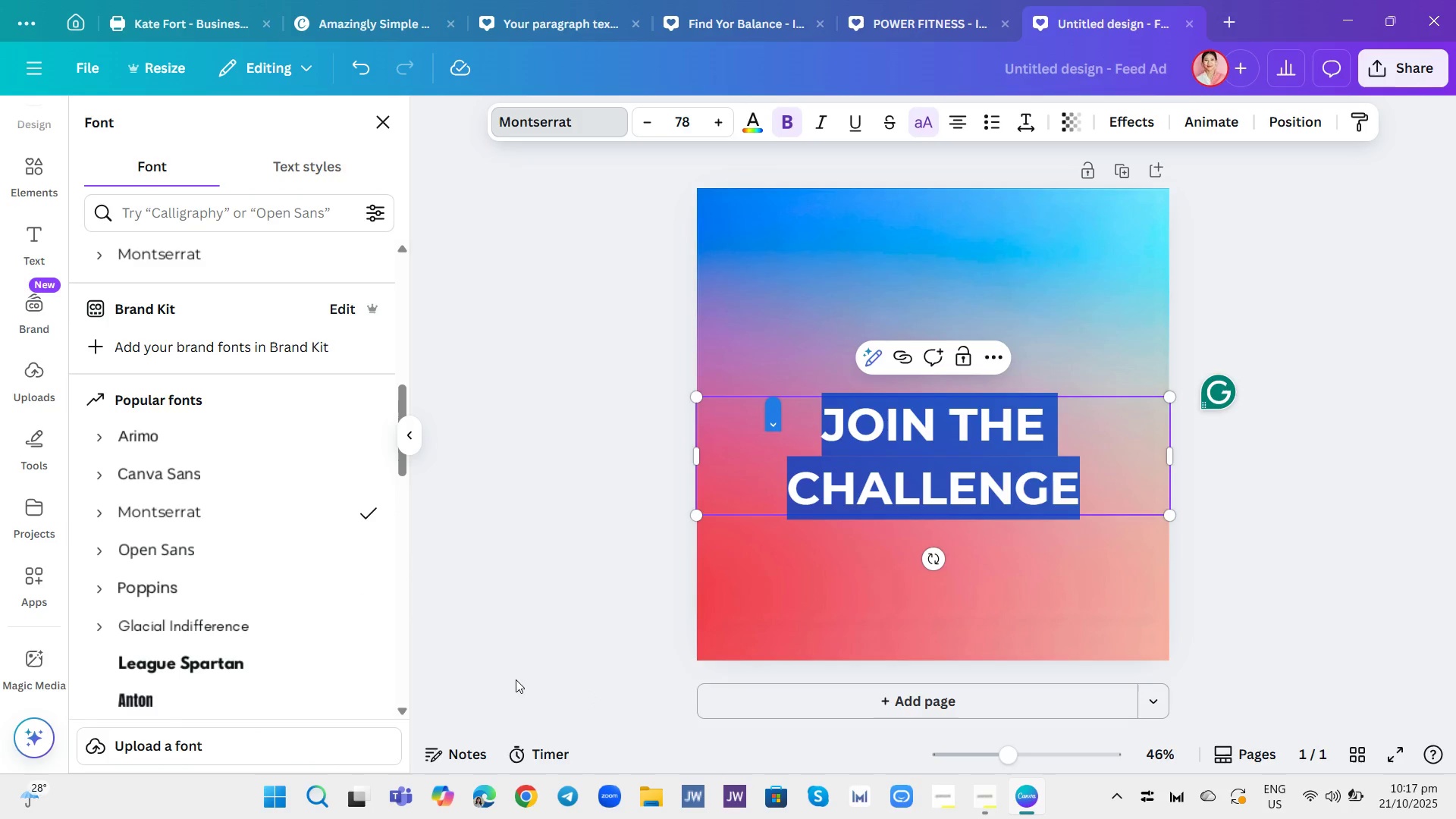 
left_click_drag(start_coordinate=[1168, 393], to_coordinate=[1070, 484])
 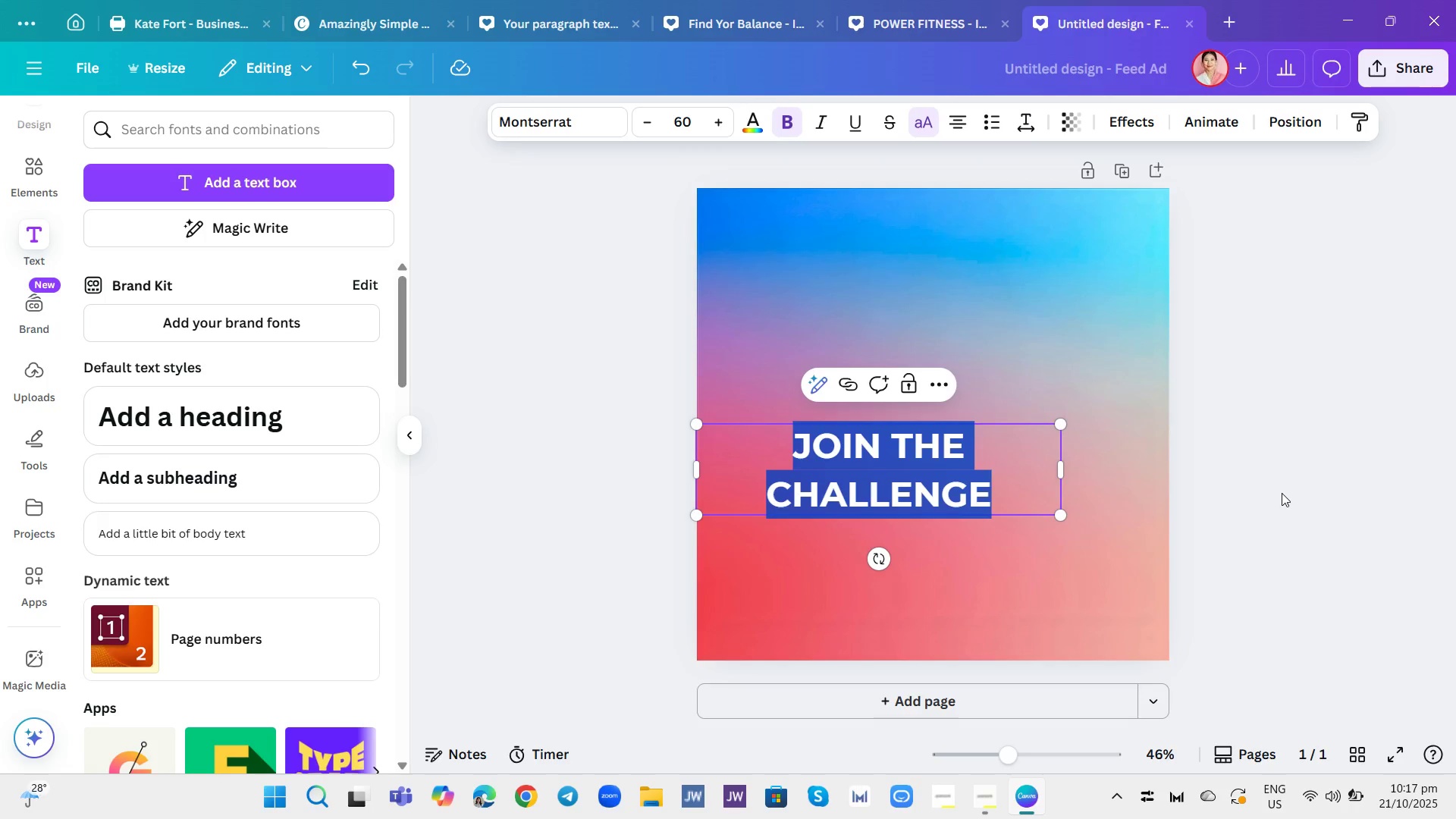 
left_click([1282, 493])
 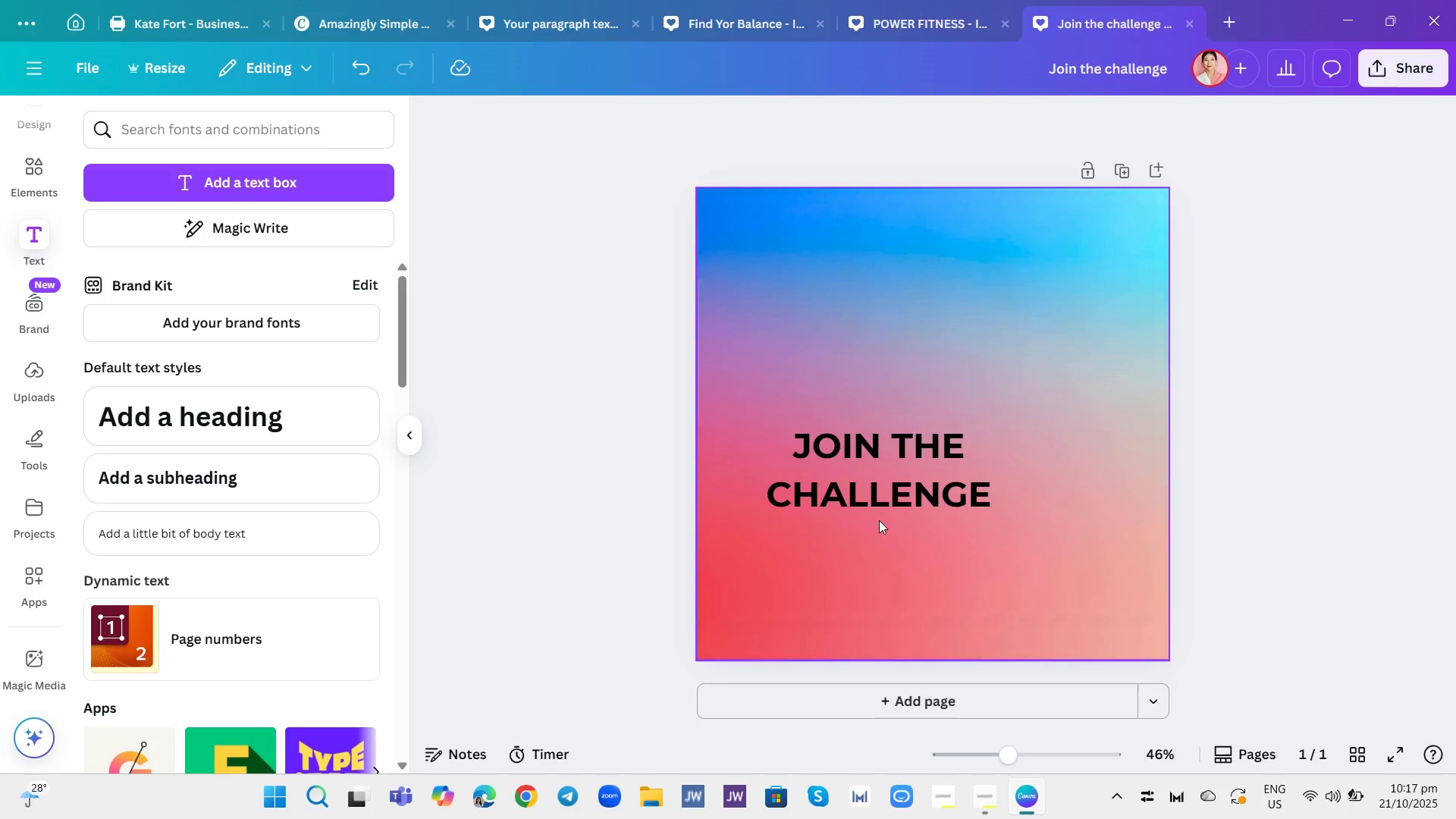 
left_click_drag(start_coordinate=[880, 487], to_coordinate=[940, 514])
 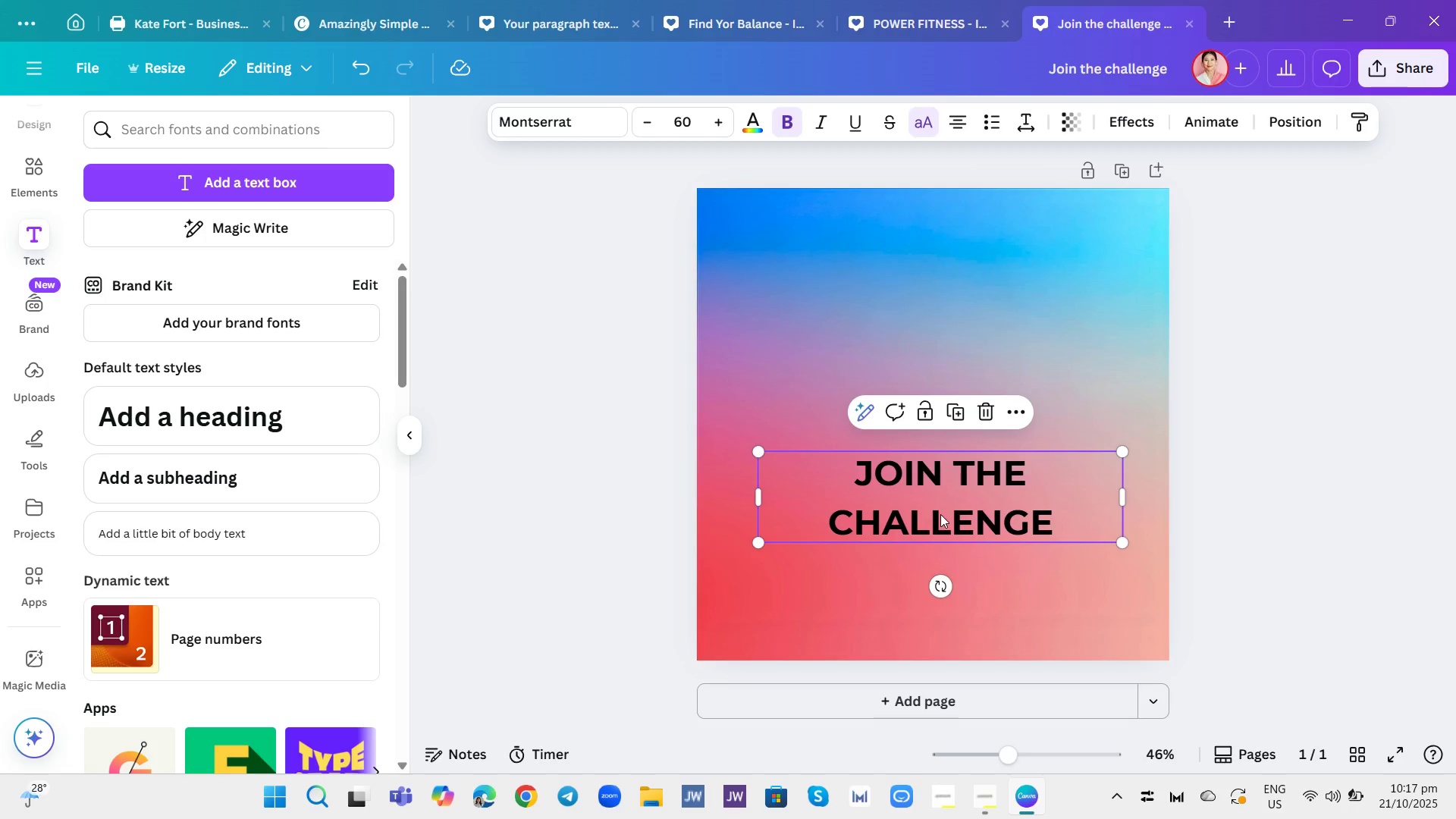 
left_click_drag(start_coordinate=[940, 514], to_coordinate=[933, 515])
 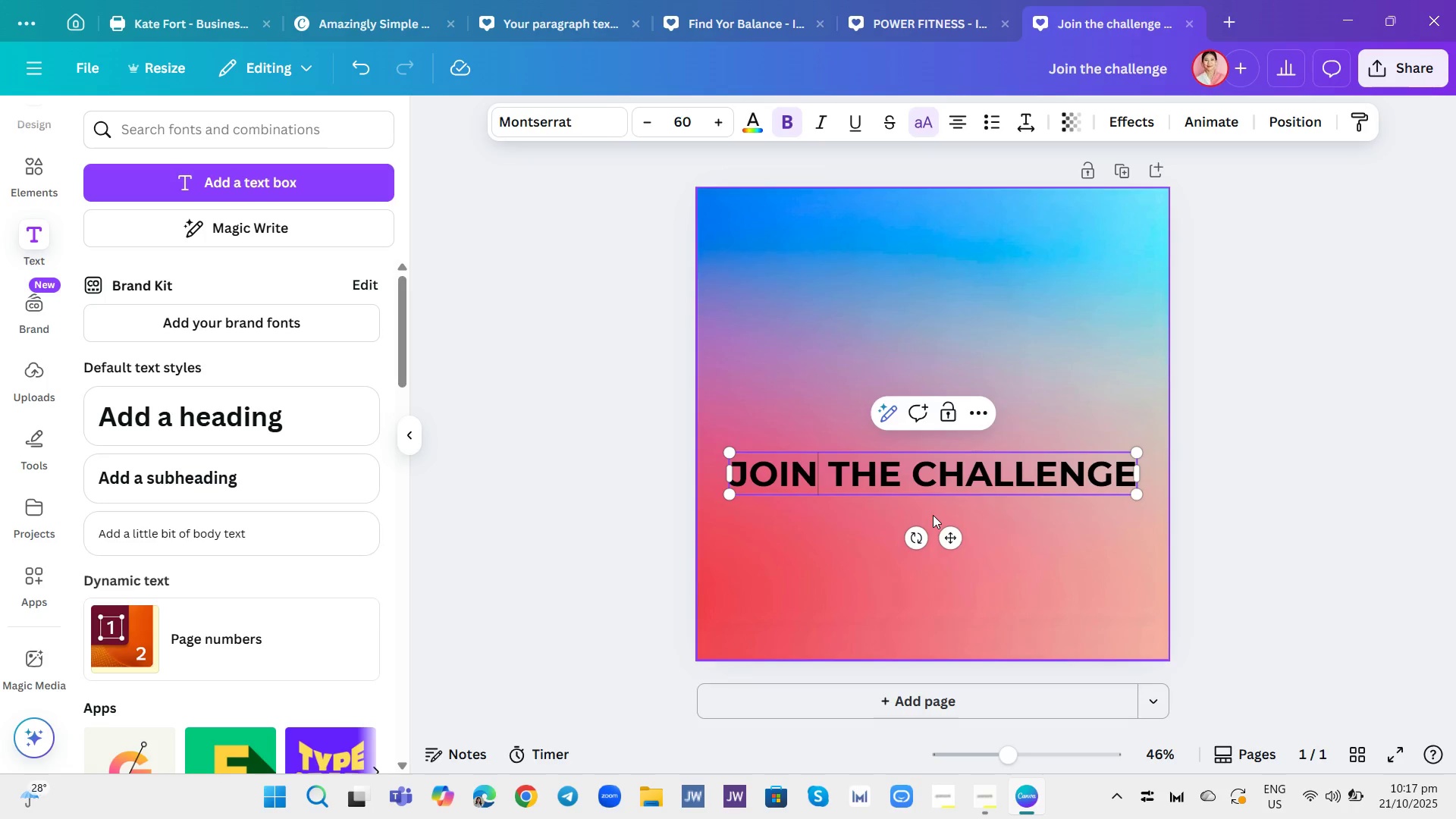 
double_click([933, 515])
 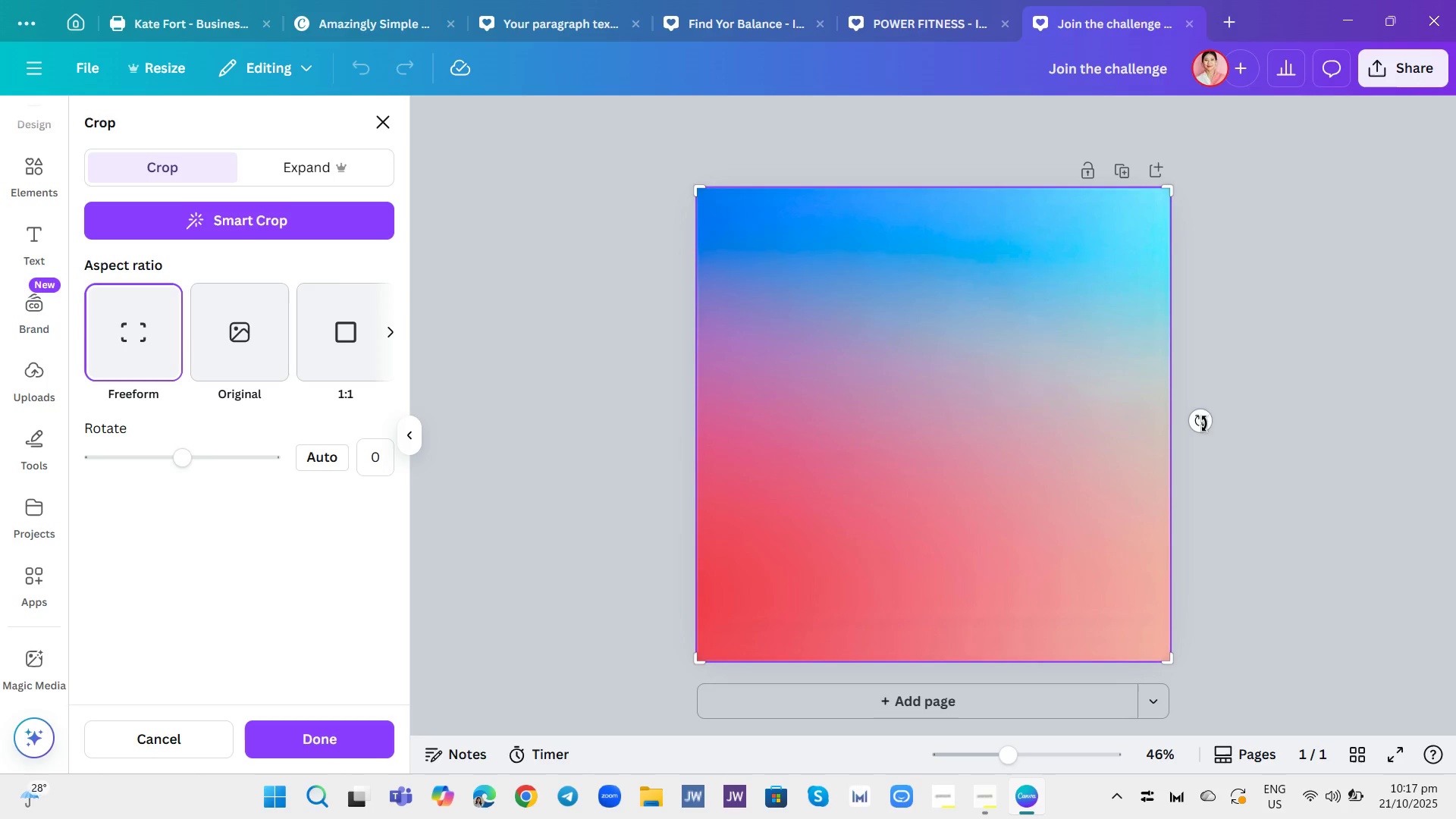 
left_click([1327, 443])
 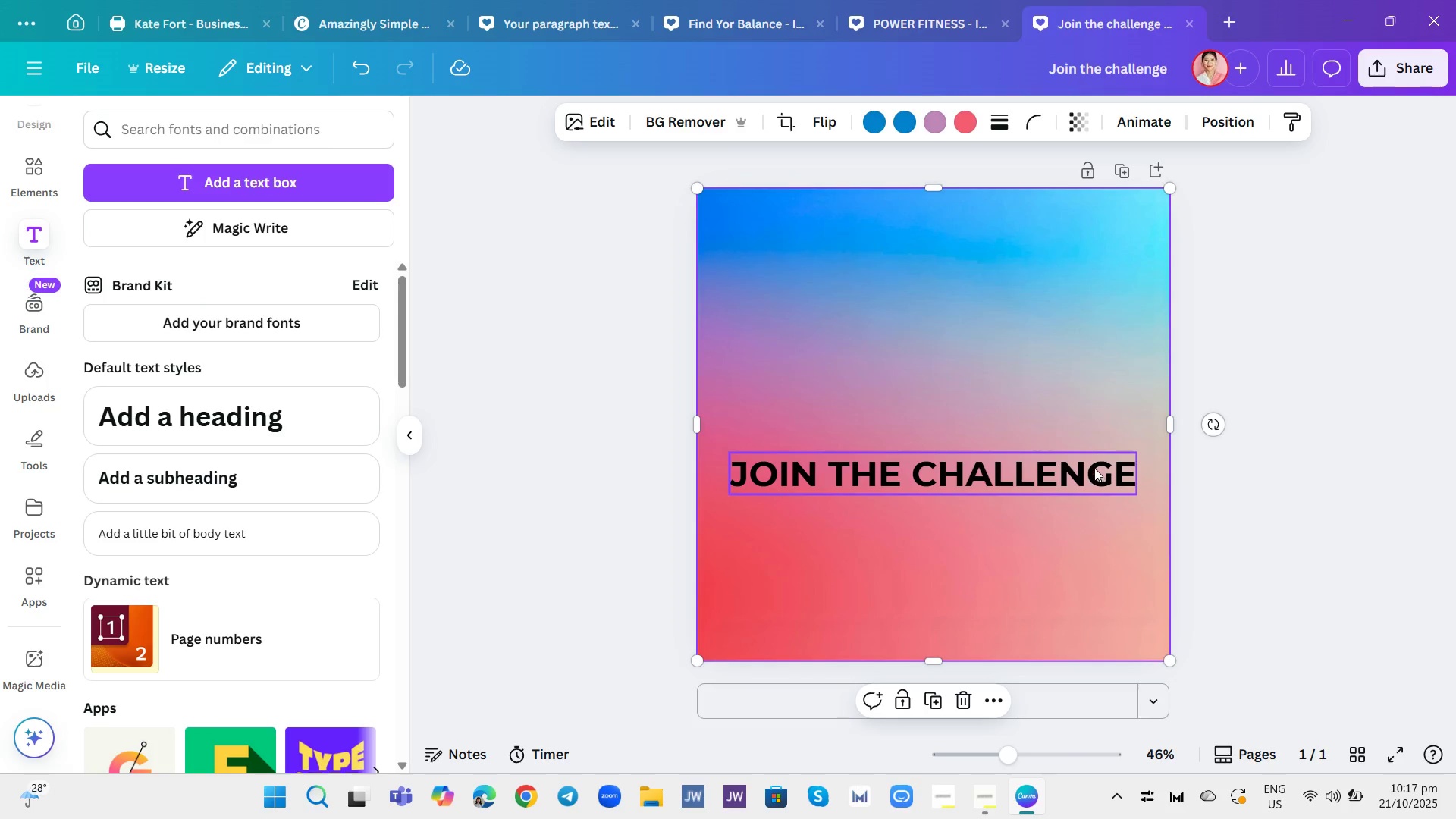 
key(Control+Z)
 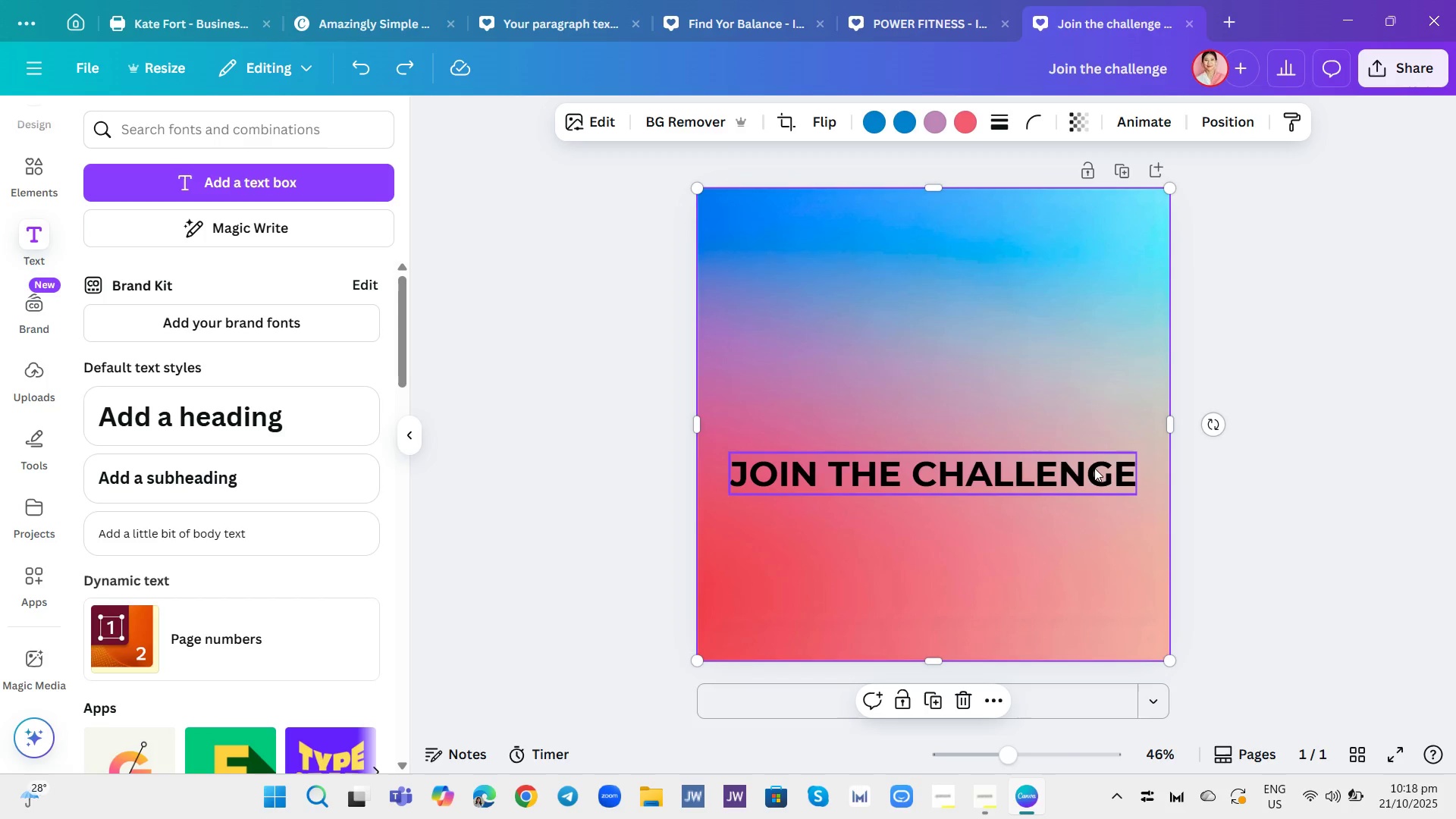 
key(Control+ControlLeft)
 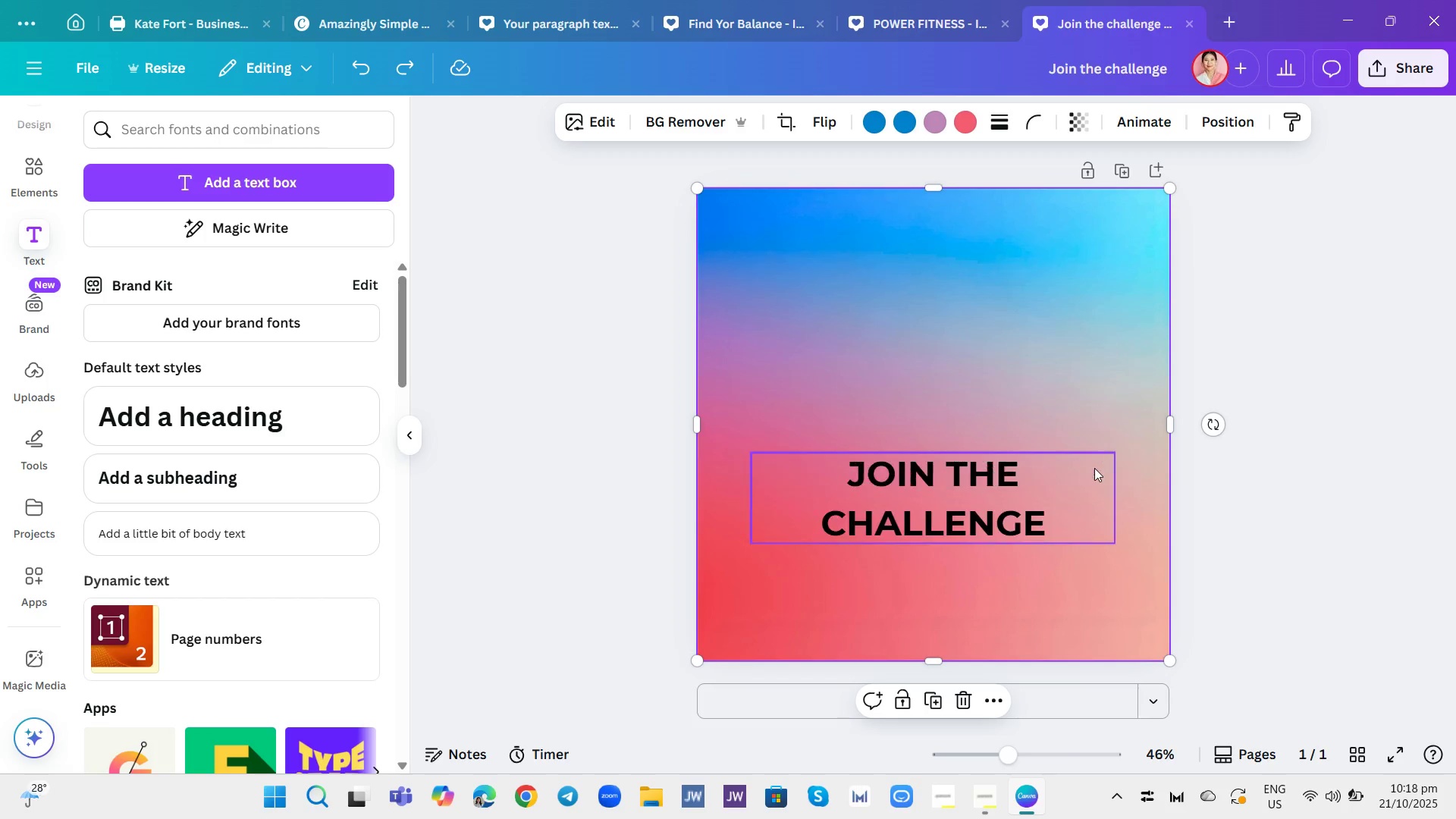 
key(Control+Z)
 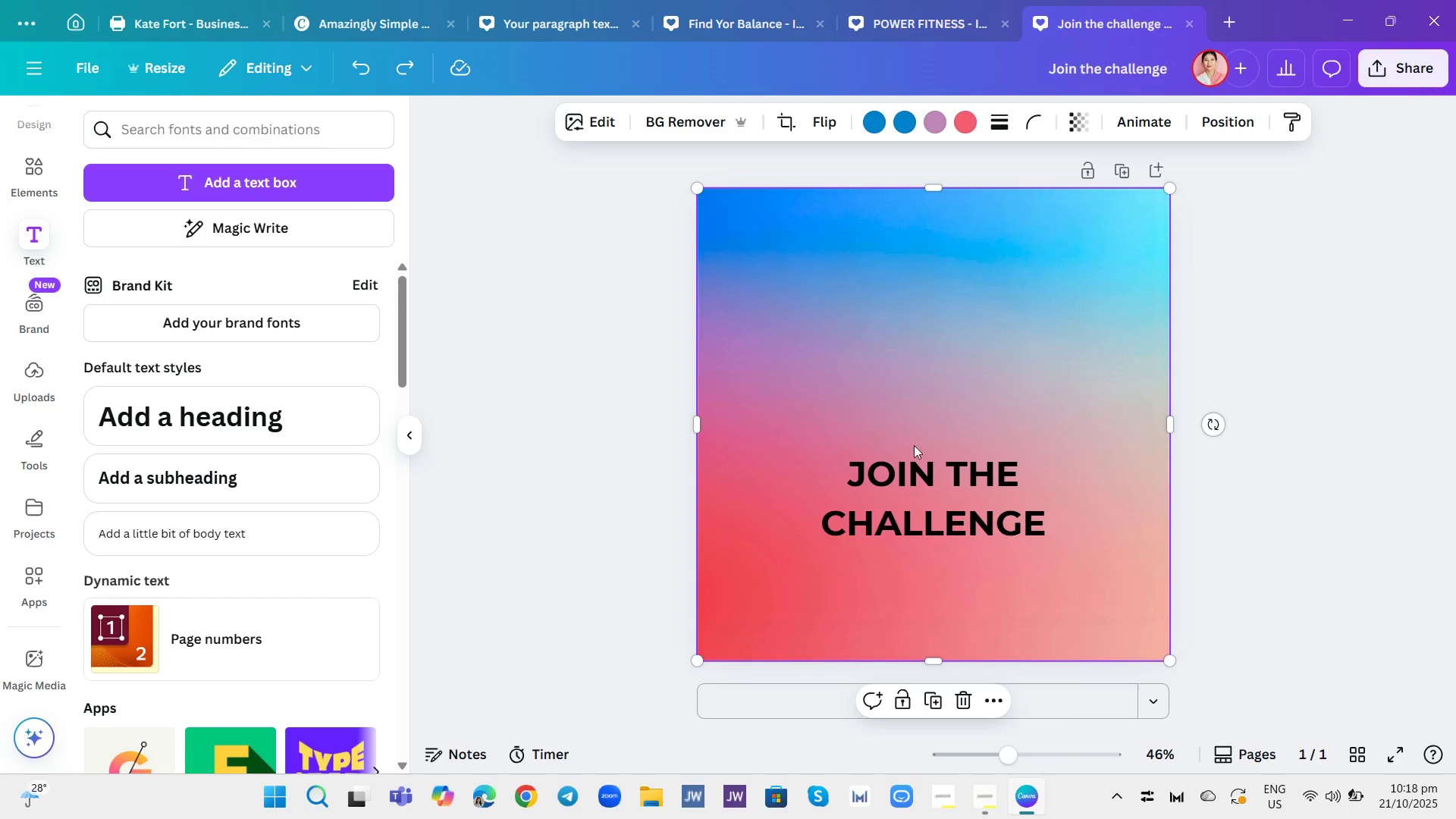 
left_click([929, 489])
 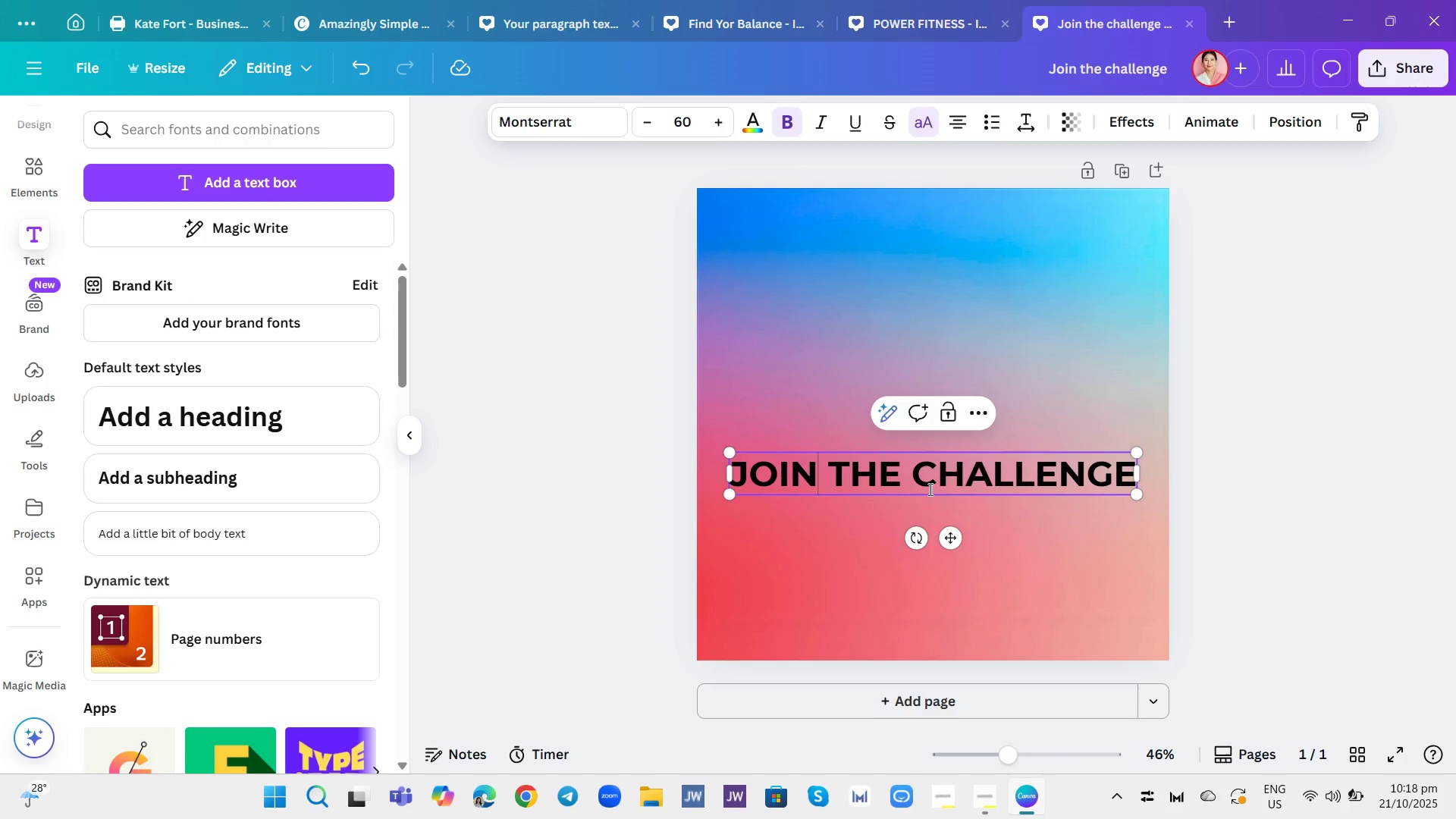 
double_click([929, 489])
 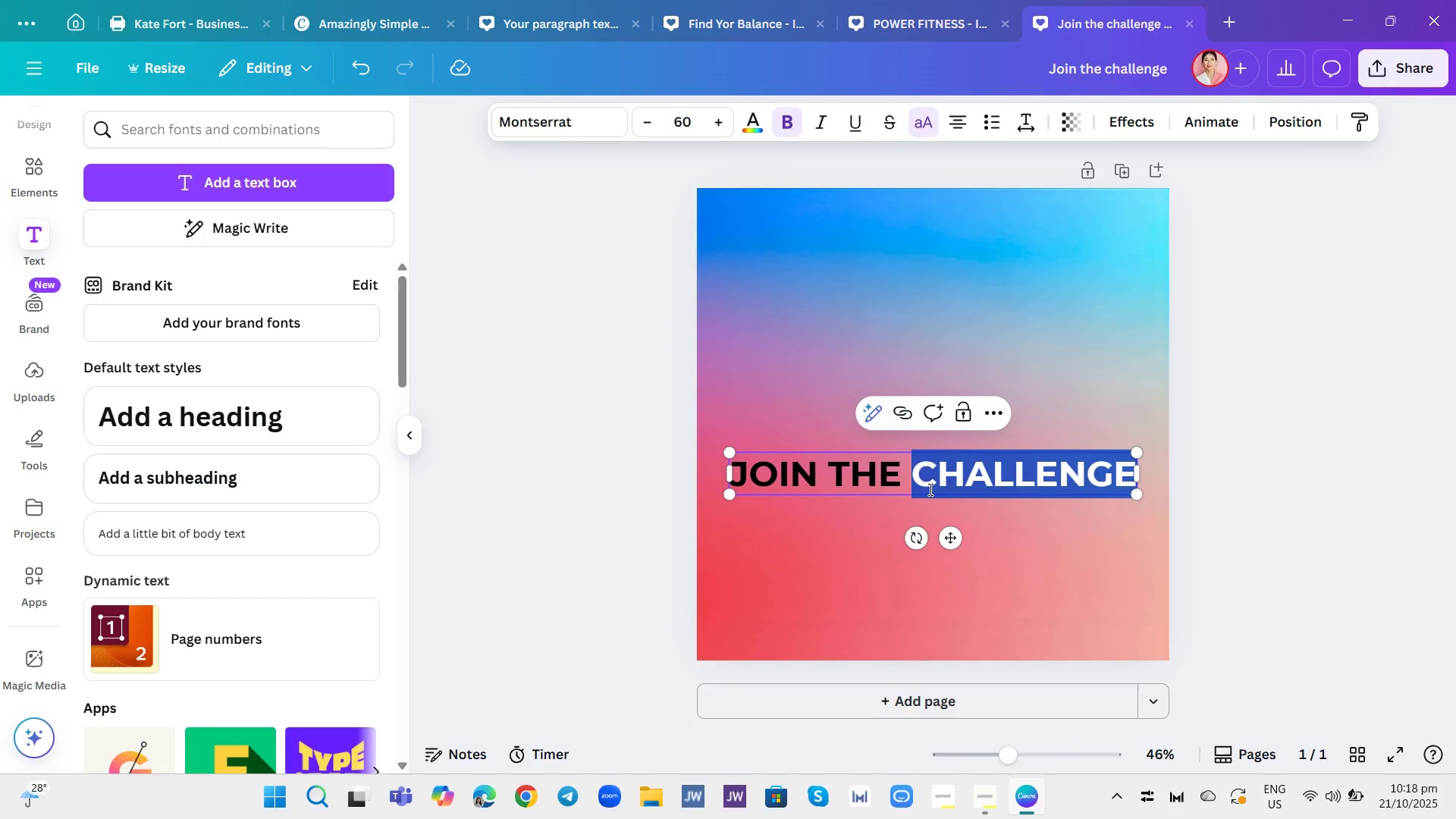 
key(Control+Z)
 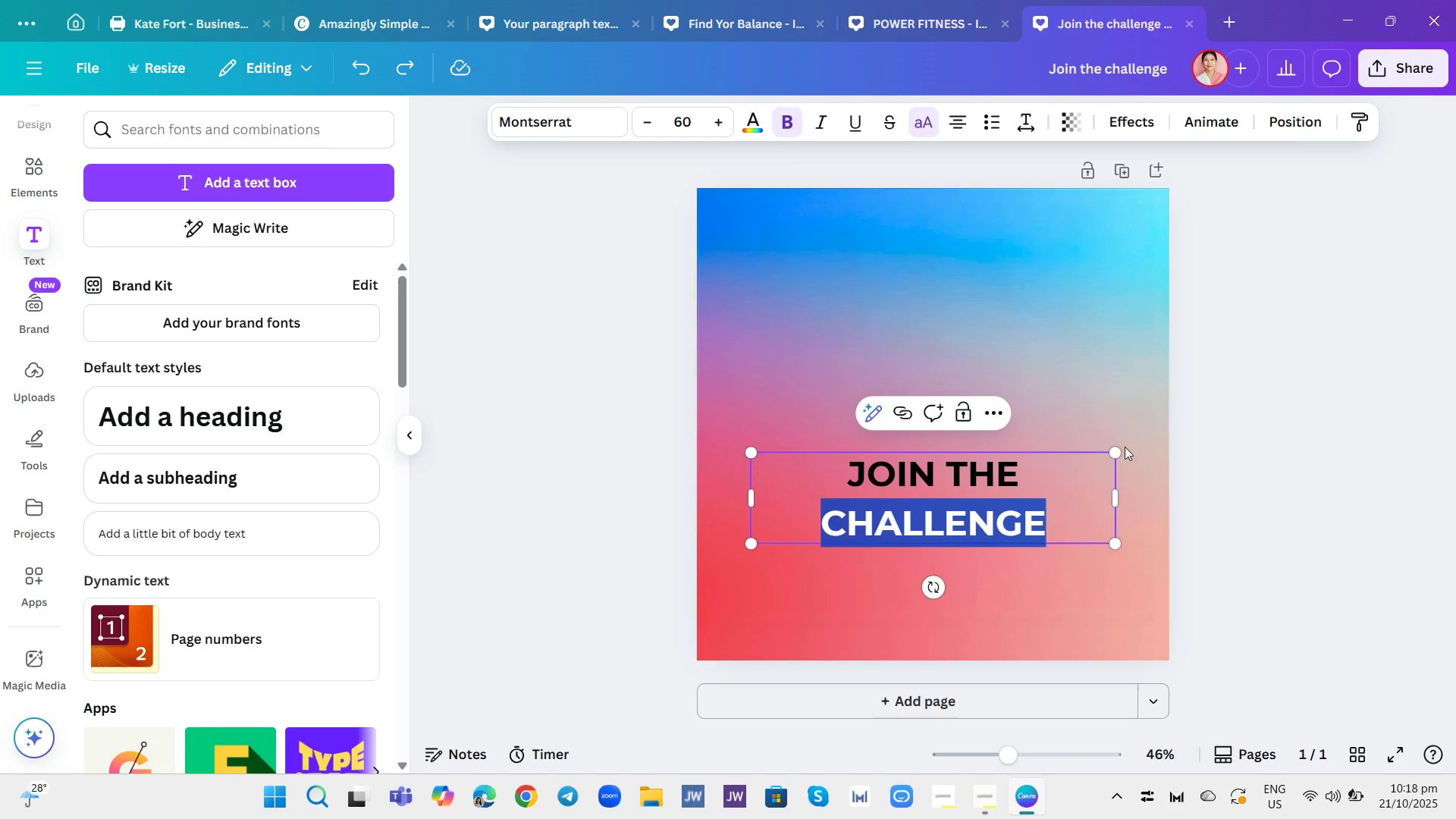 
left_click([1207, 405])
 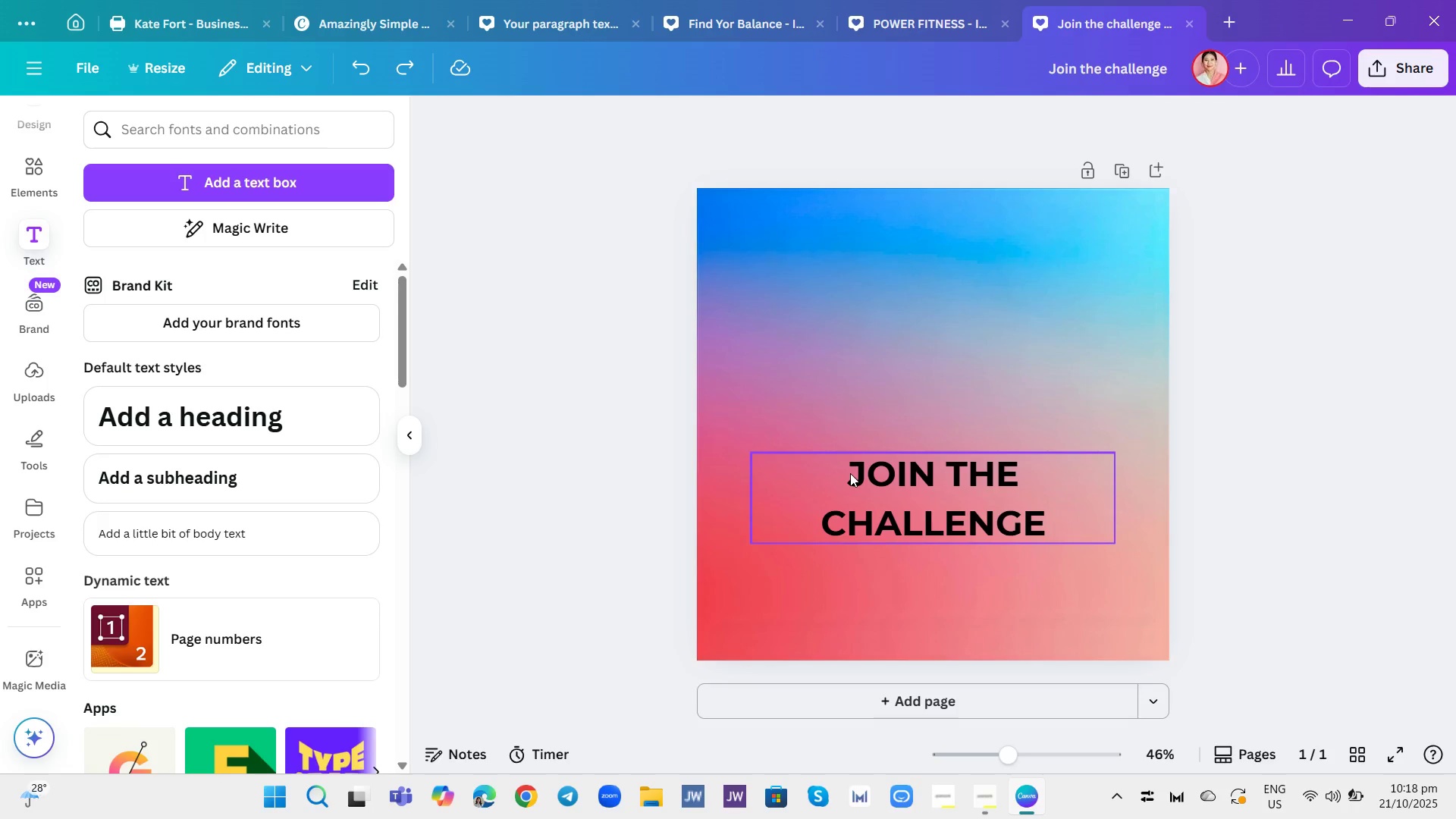 
left_click([850, 473])
 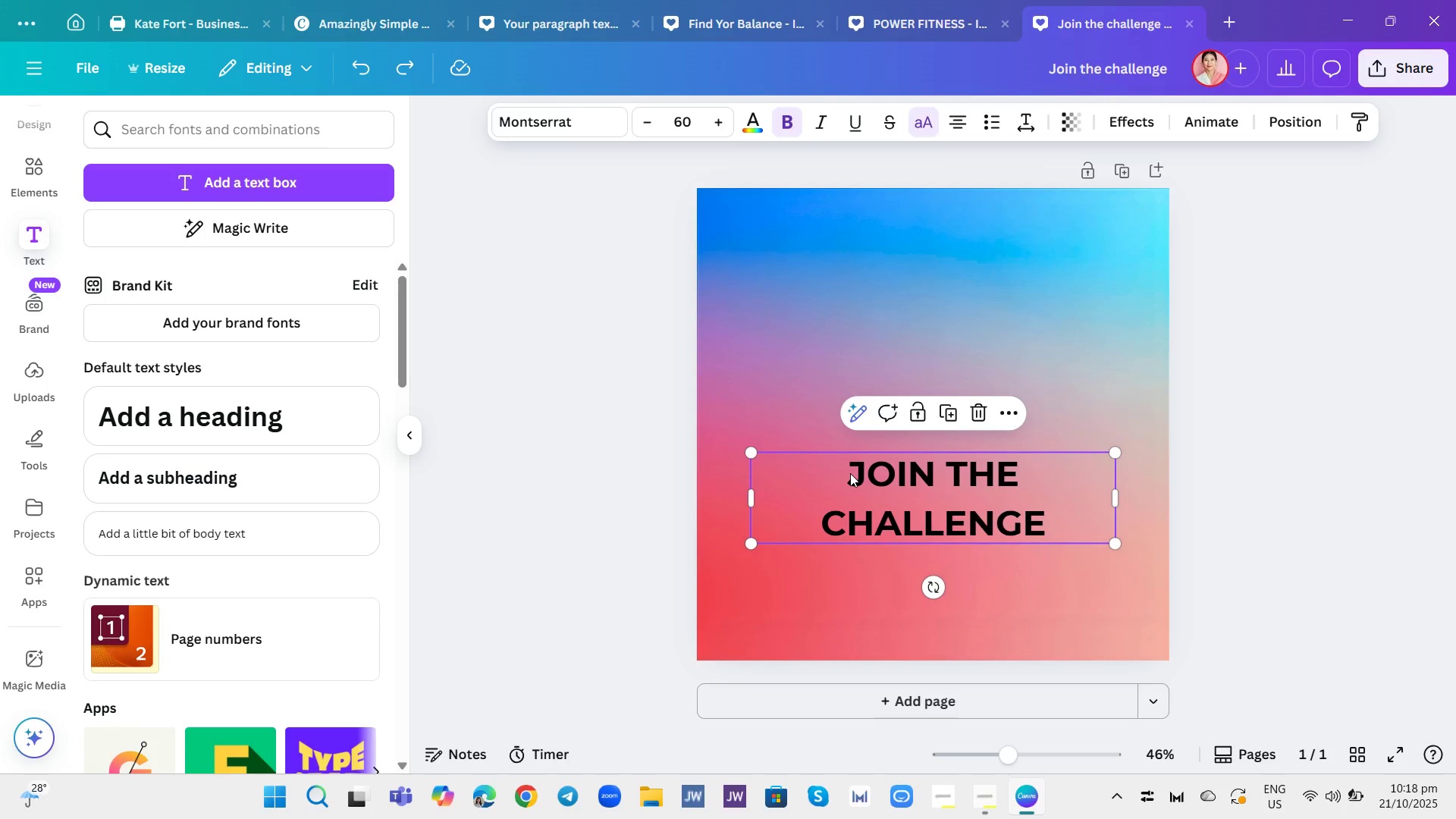 
left_click_drag(start_coordinate=[850, 473], to_coordinate=[849, 463])
 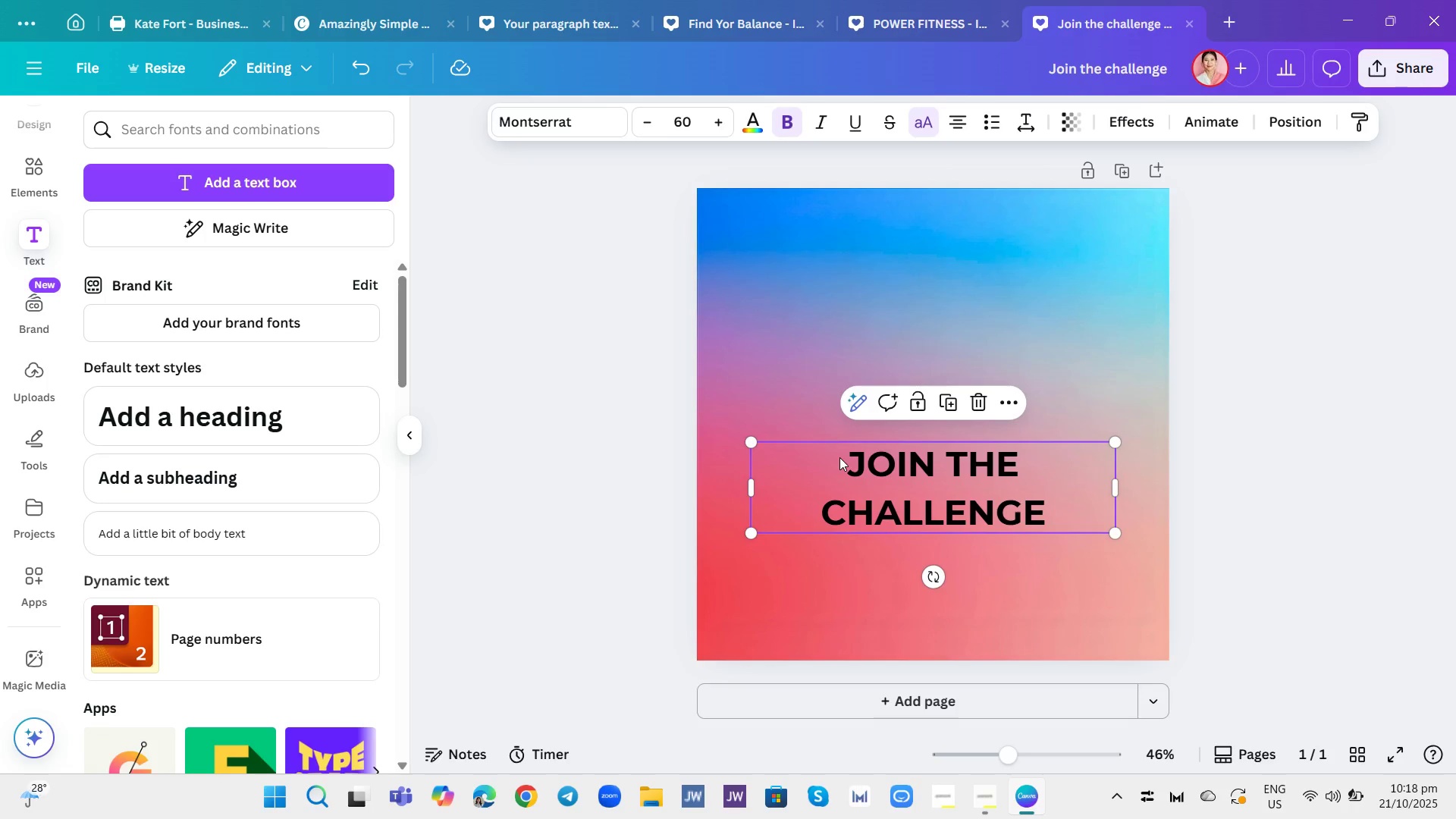 
left_click([839, 457])
 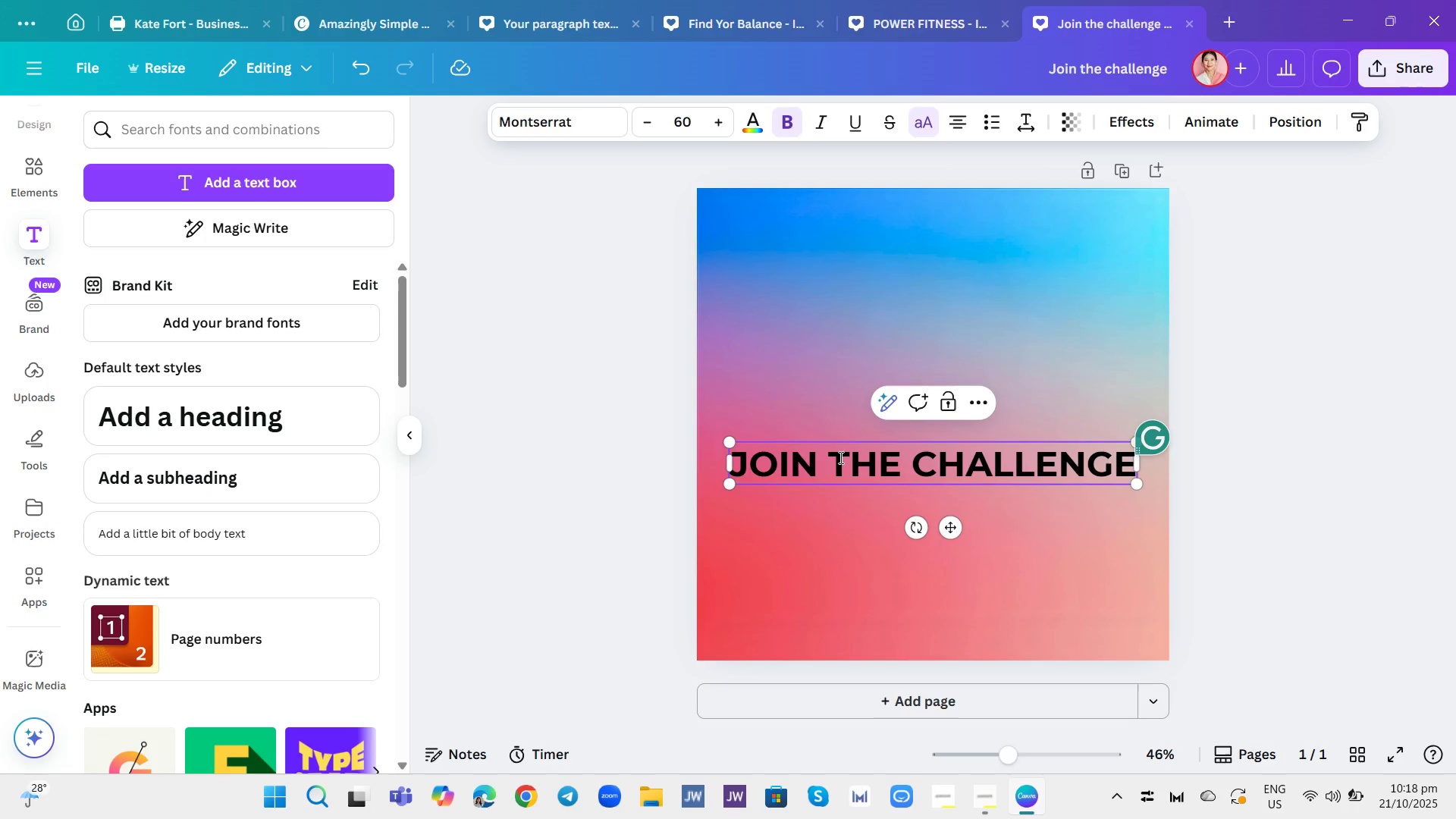 
key(Control+Z)
 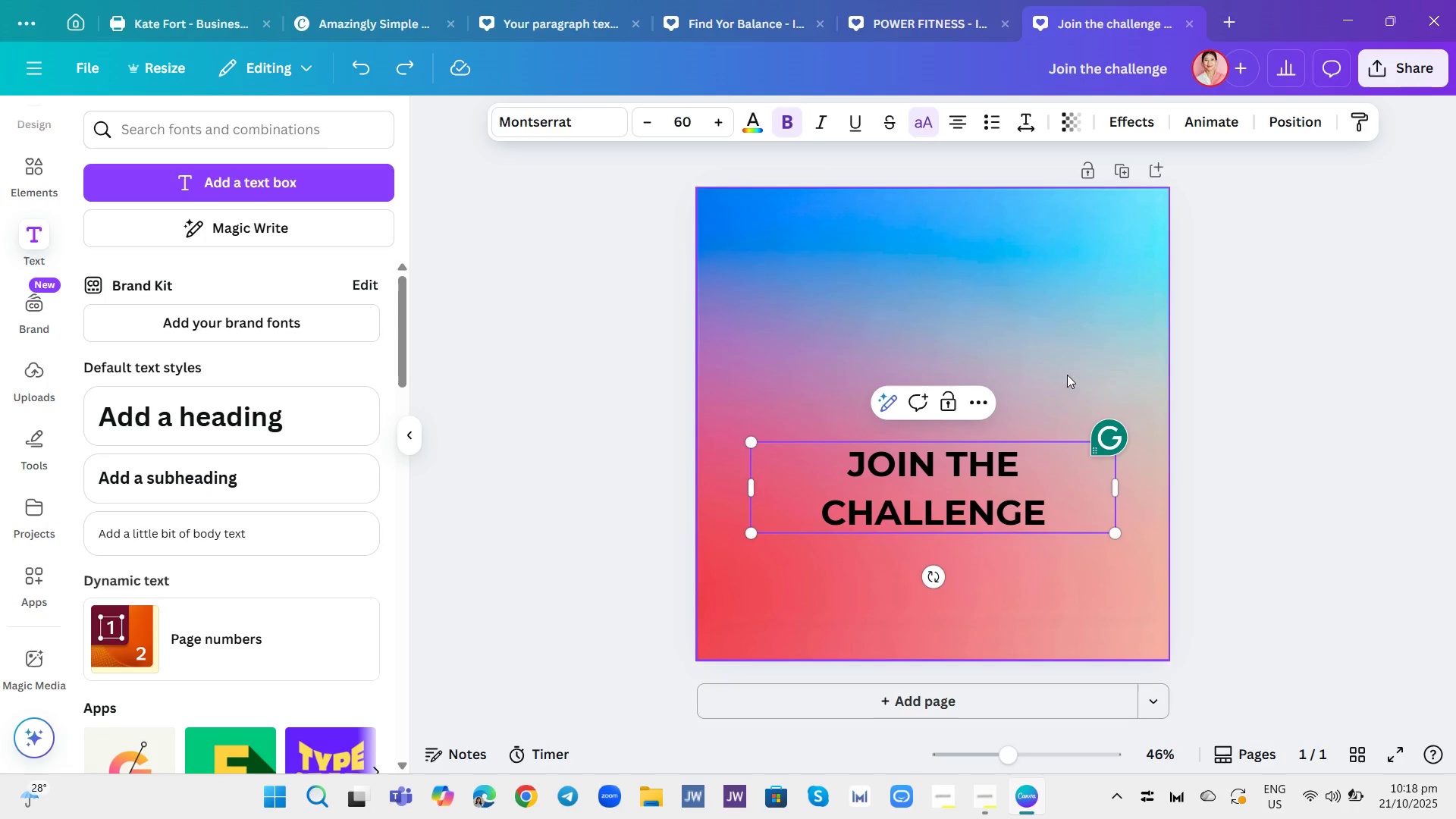 
key(Control+A)
 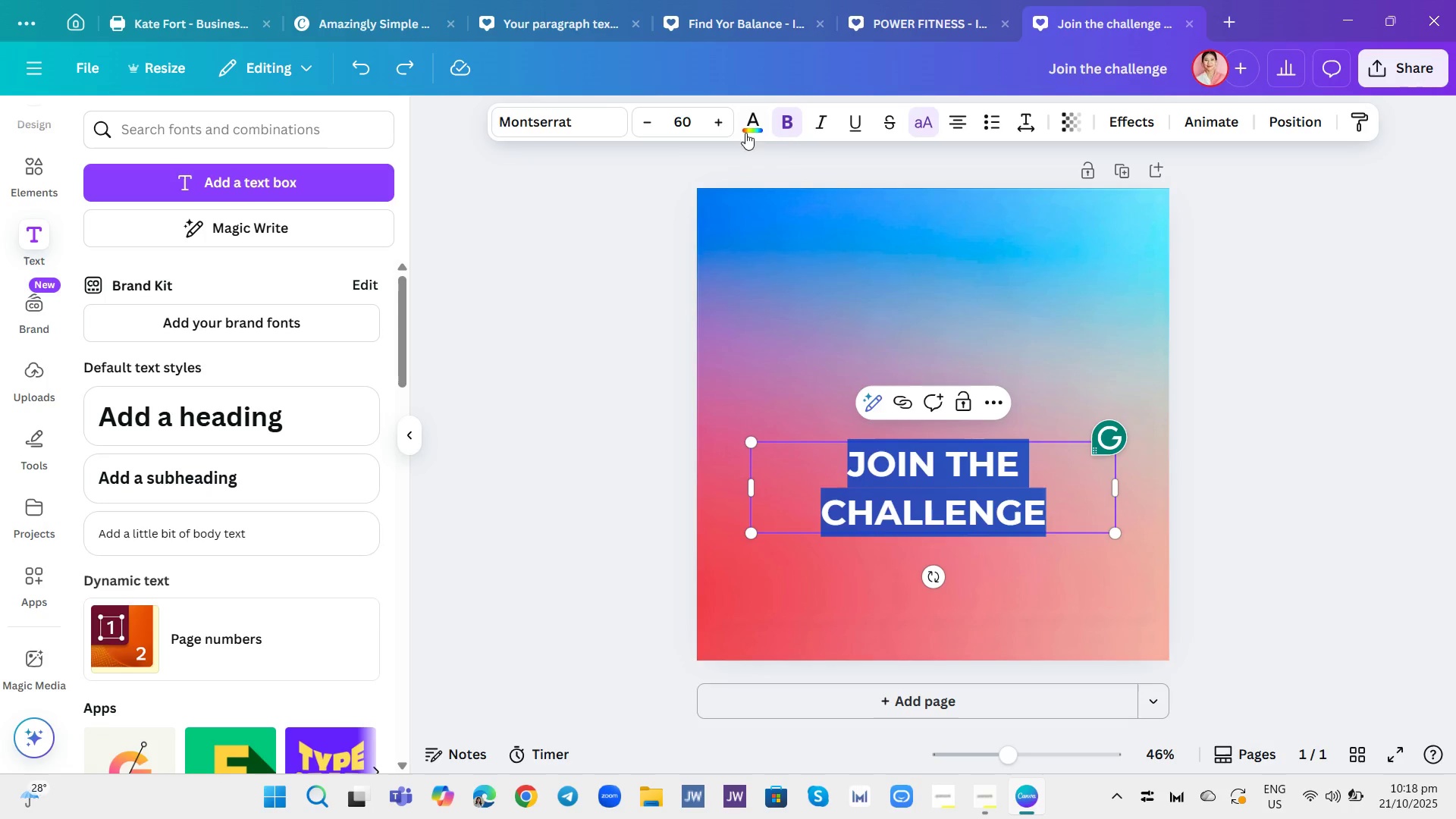 
left_click([755, 122])
 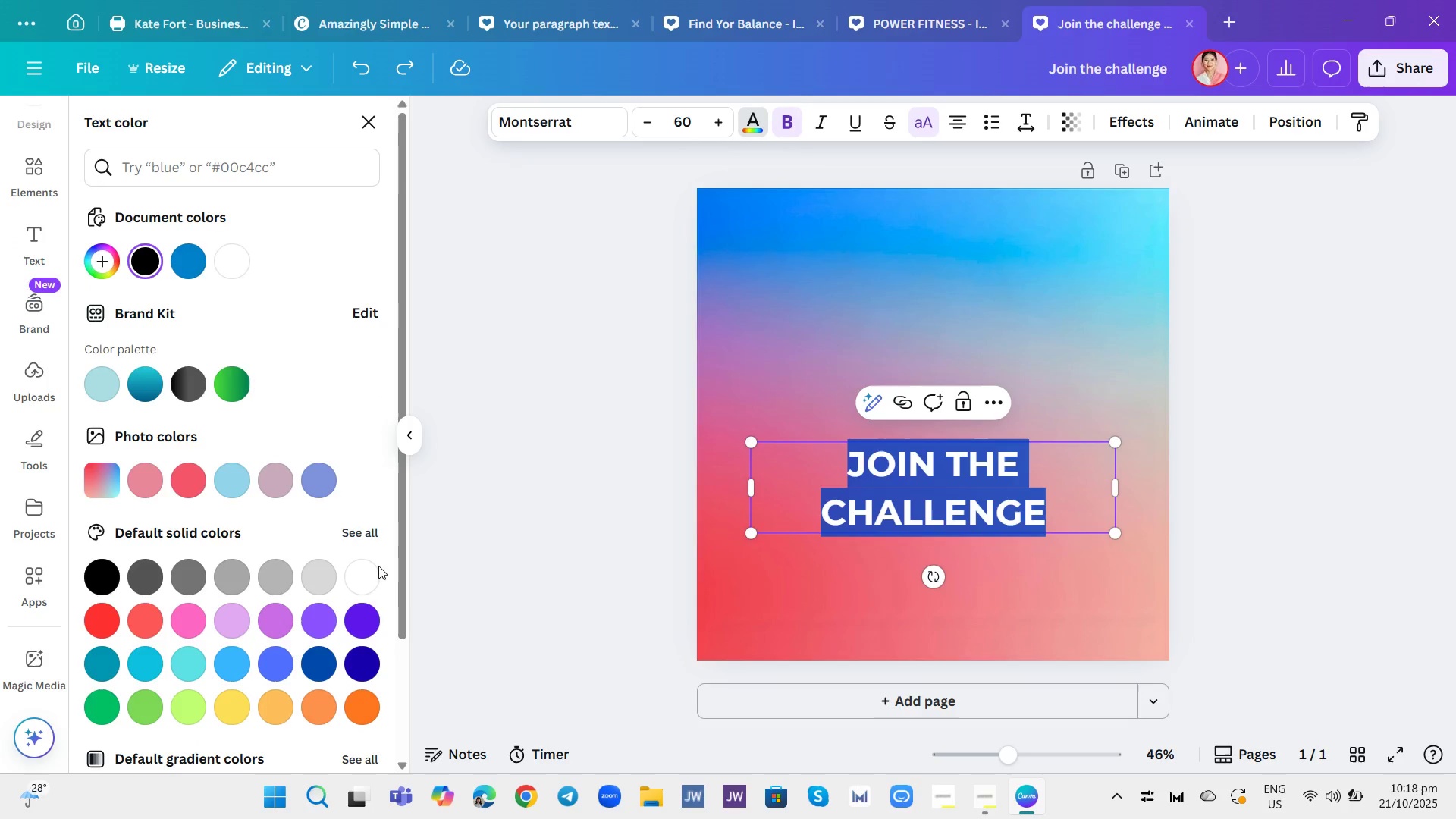 
left_click([366, 580])
 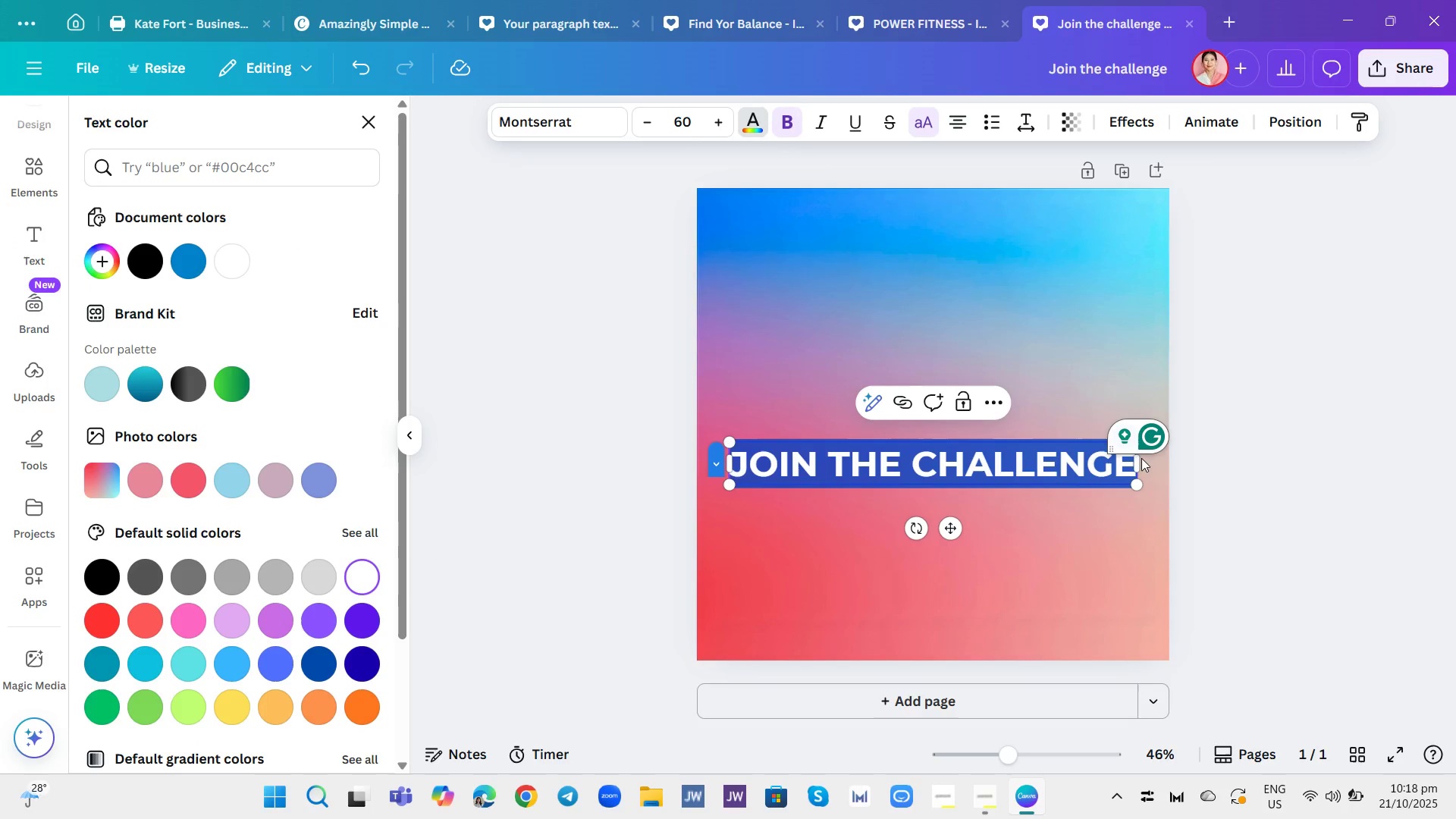 
wait(6.34)
 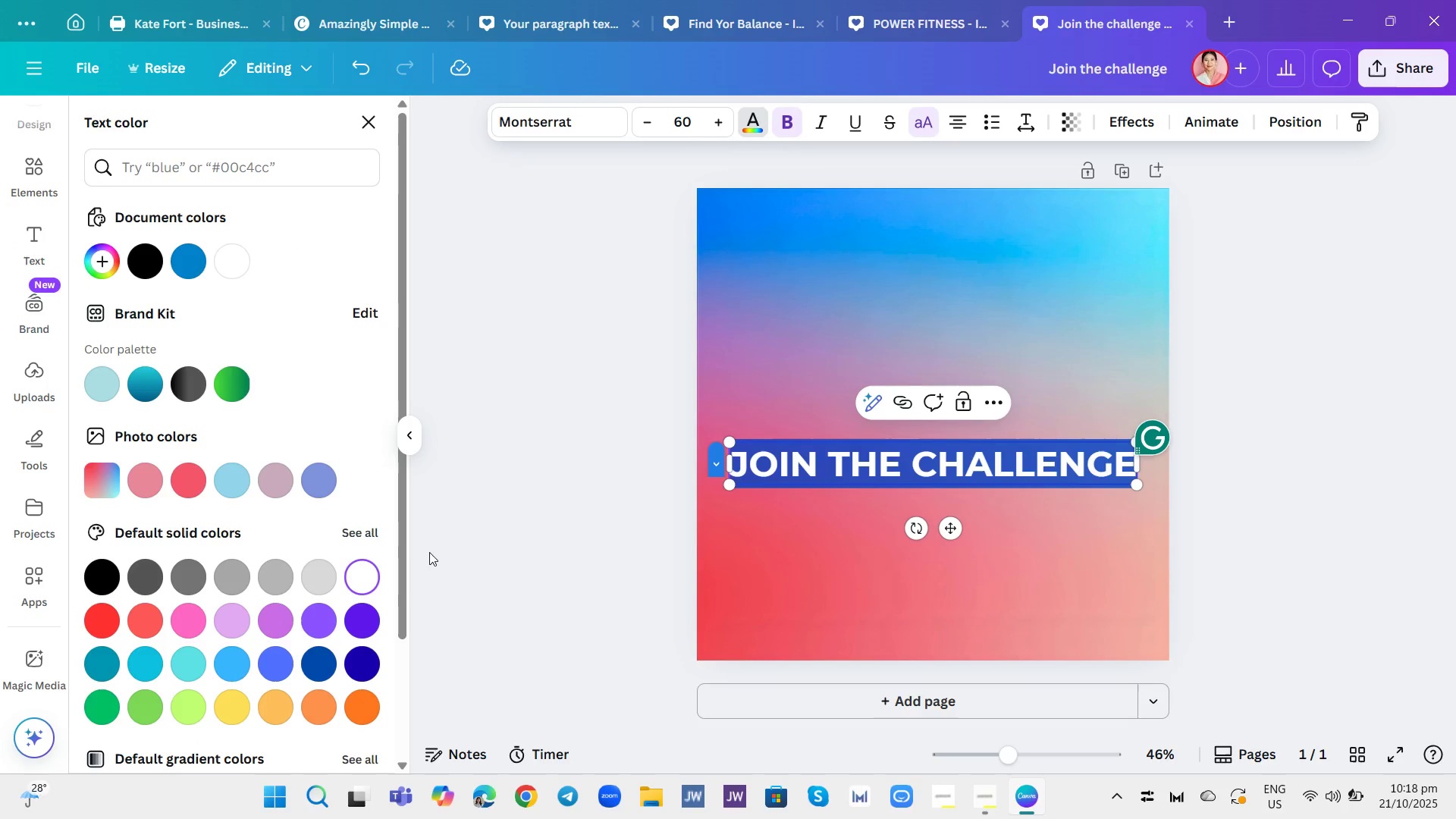 
left_click_drag(start_coordinate=[1138, 469], to_coordinate=[1112, 460])
 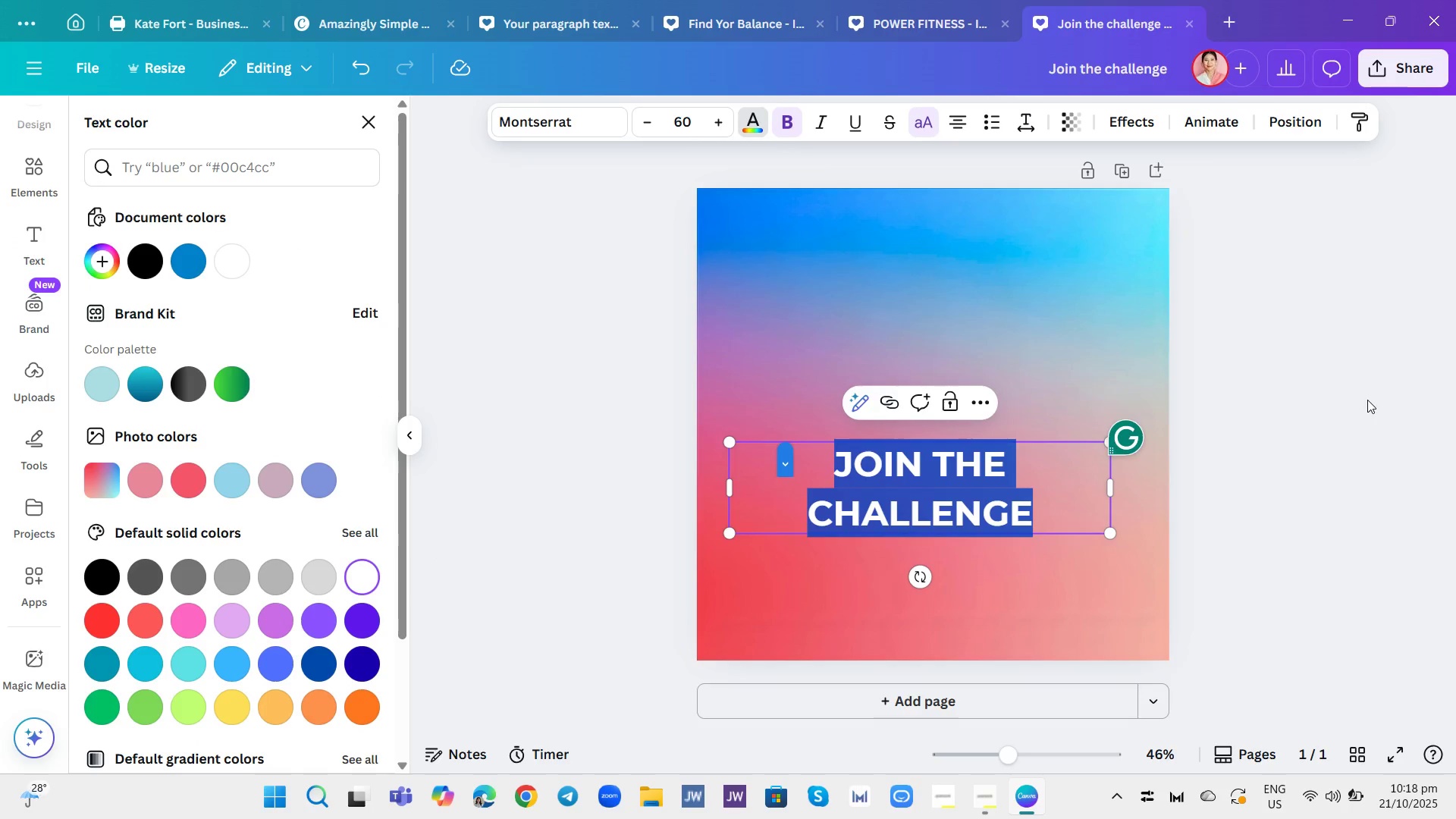 
left_click([1367, 400])
 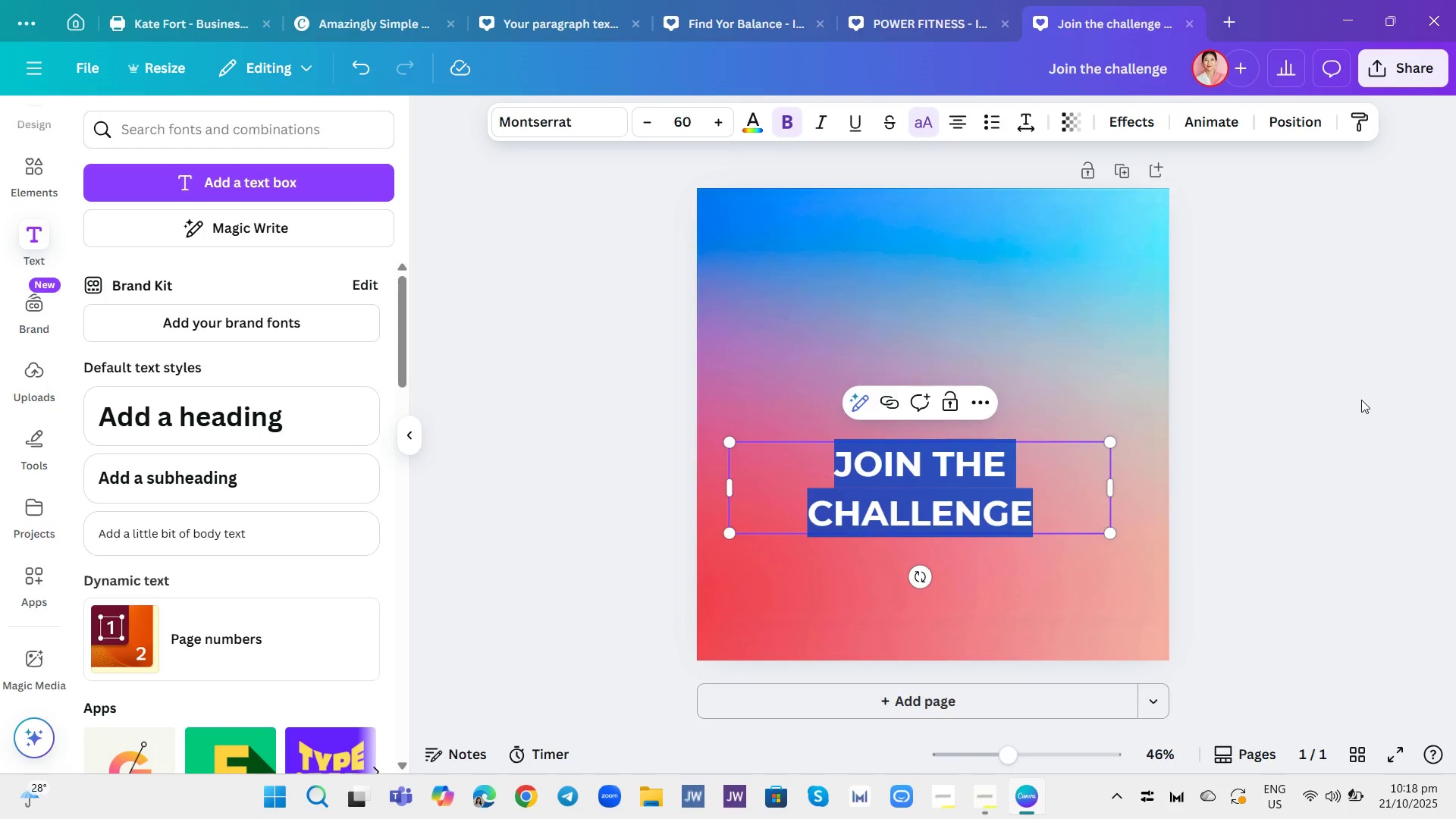 
left_click([1361, 400])
 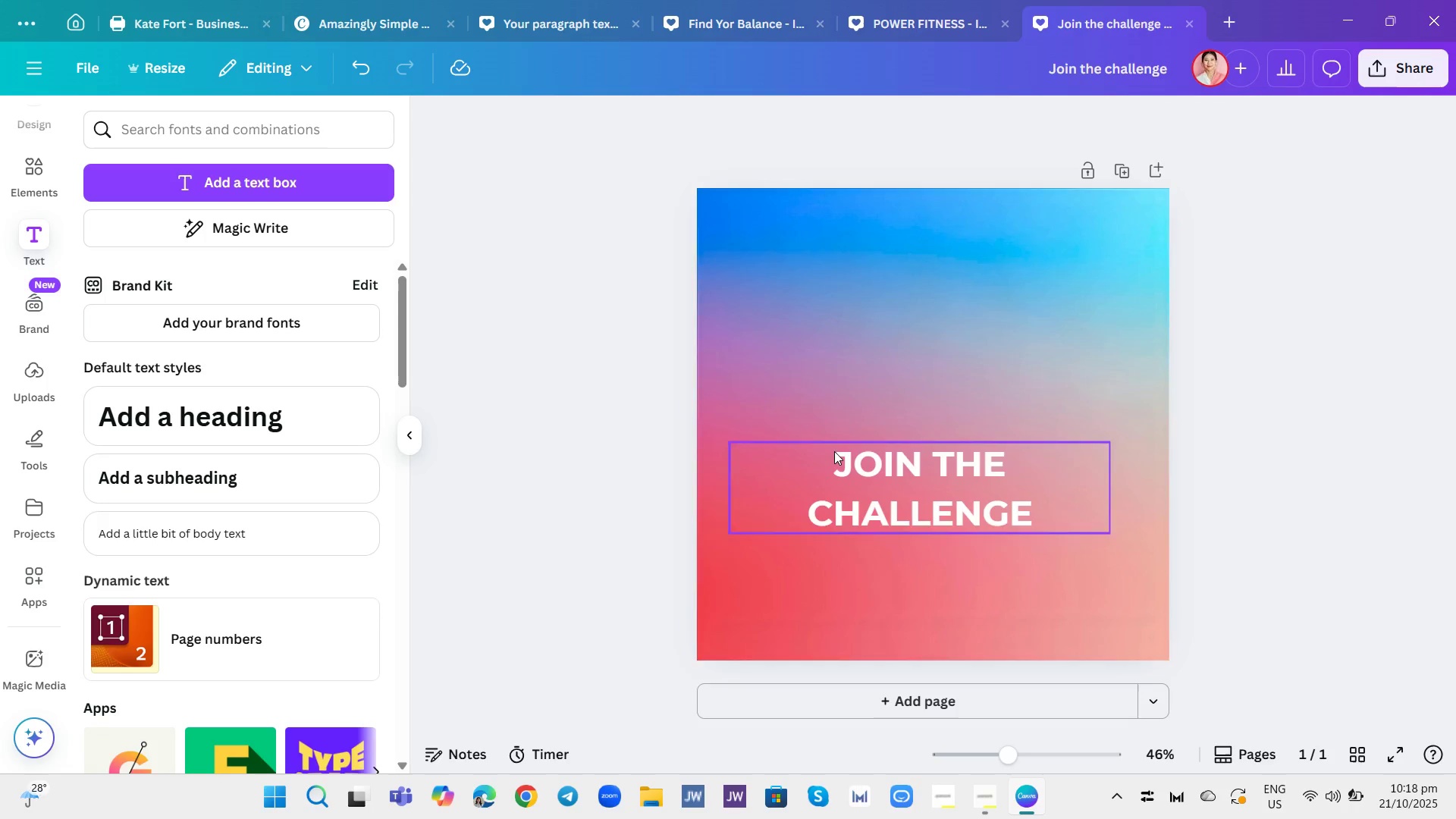 
wait(7.88)
 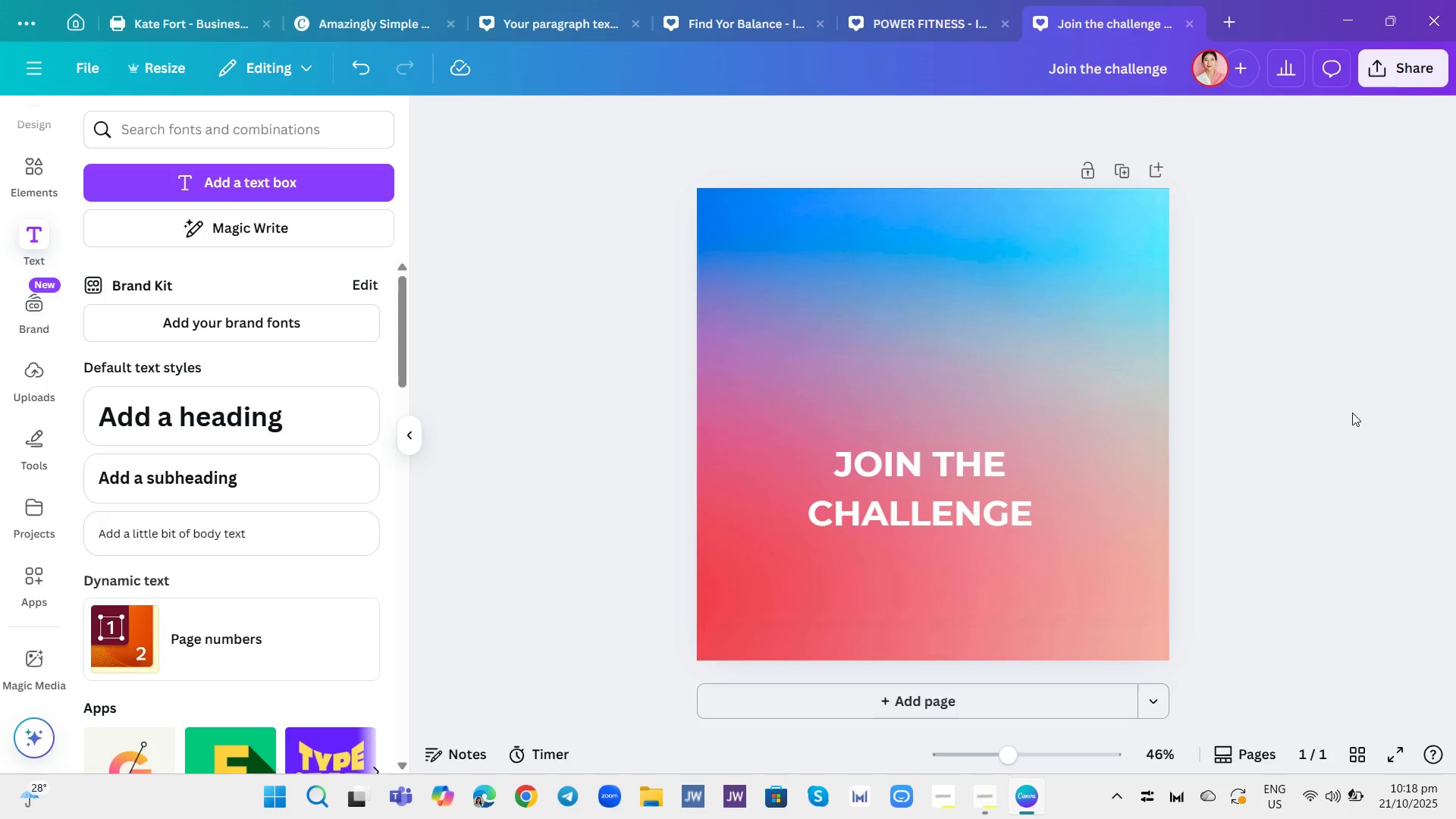 
left_click([39, 155])
 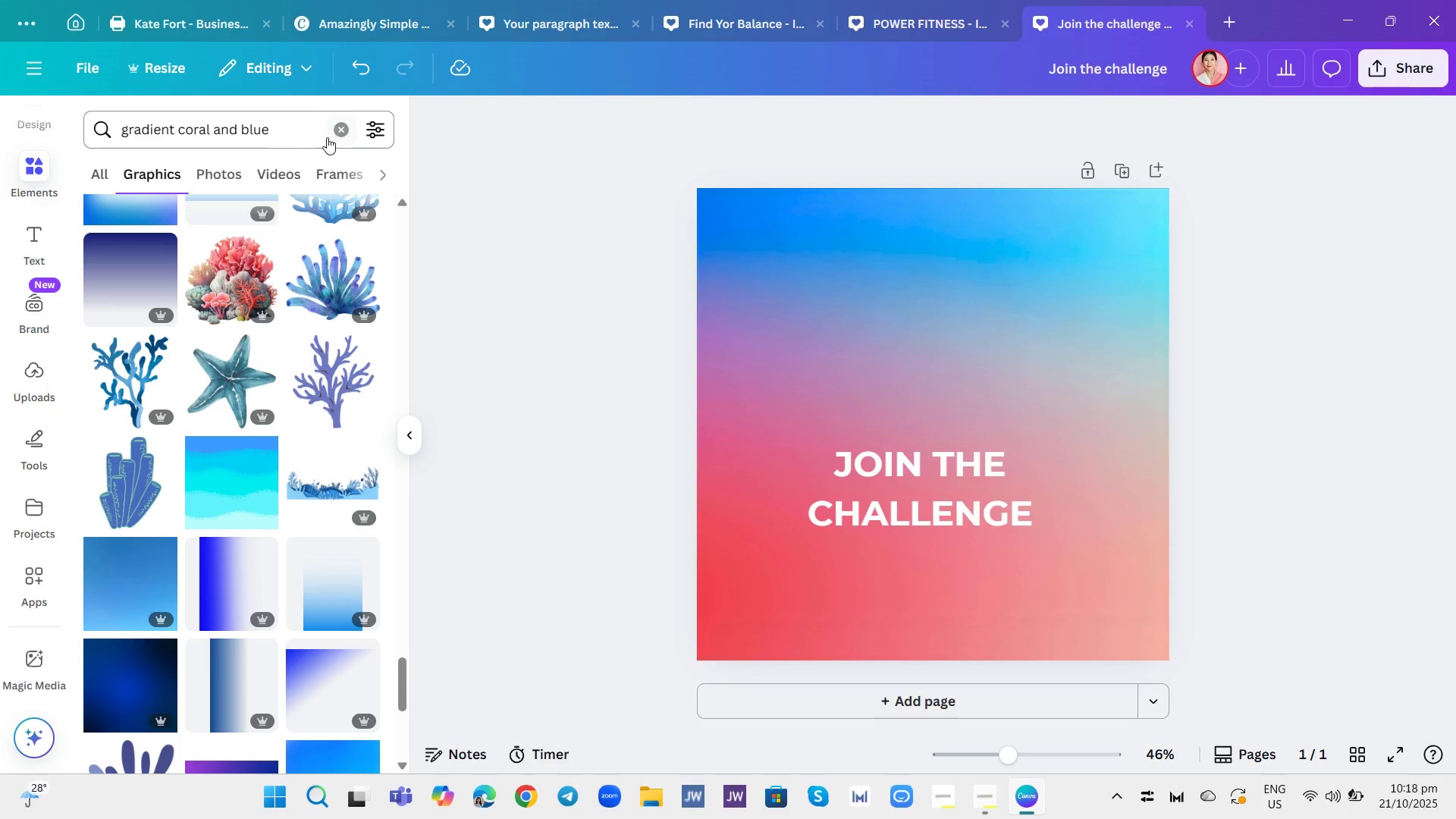 
left_click([340, 135])
 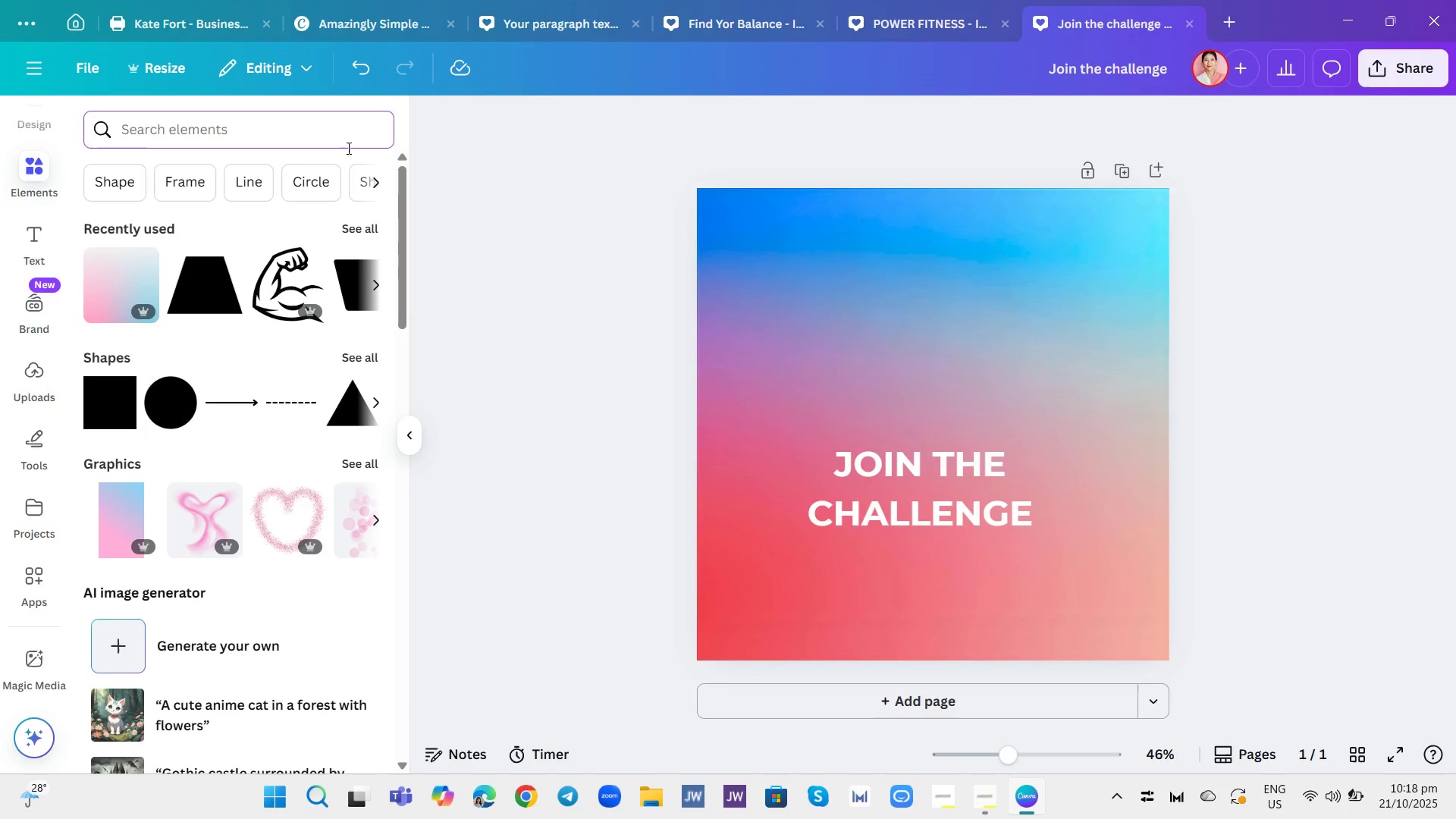 
wait(6.98)
 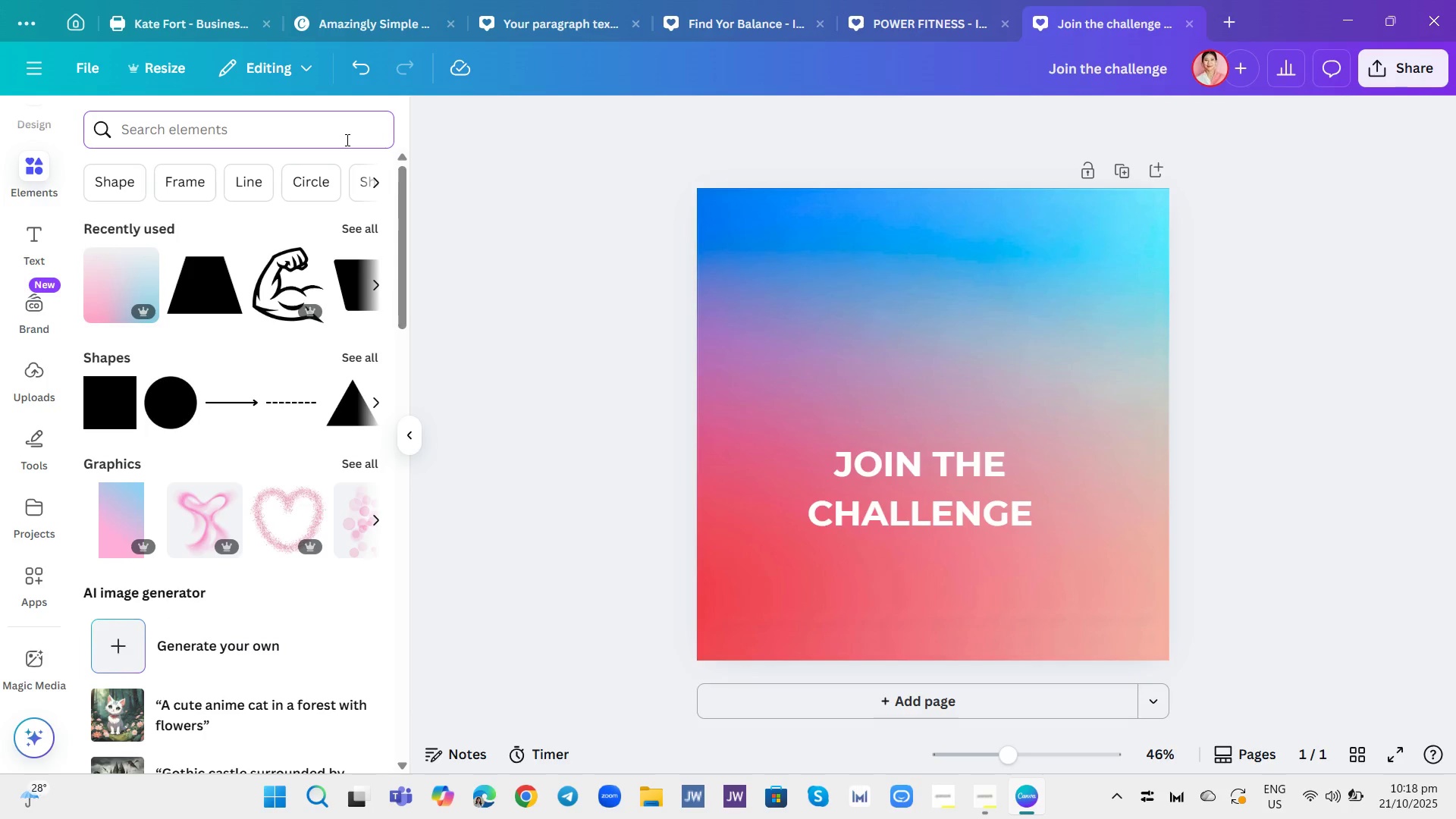 
type(high five)
 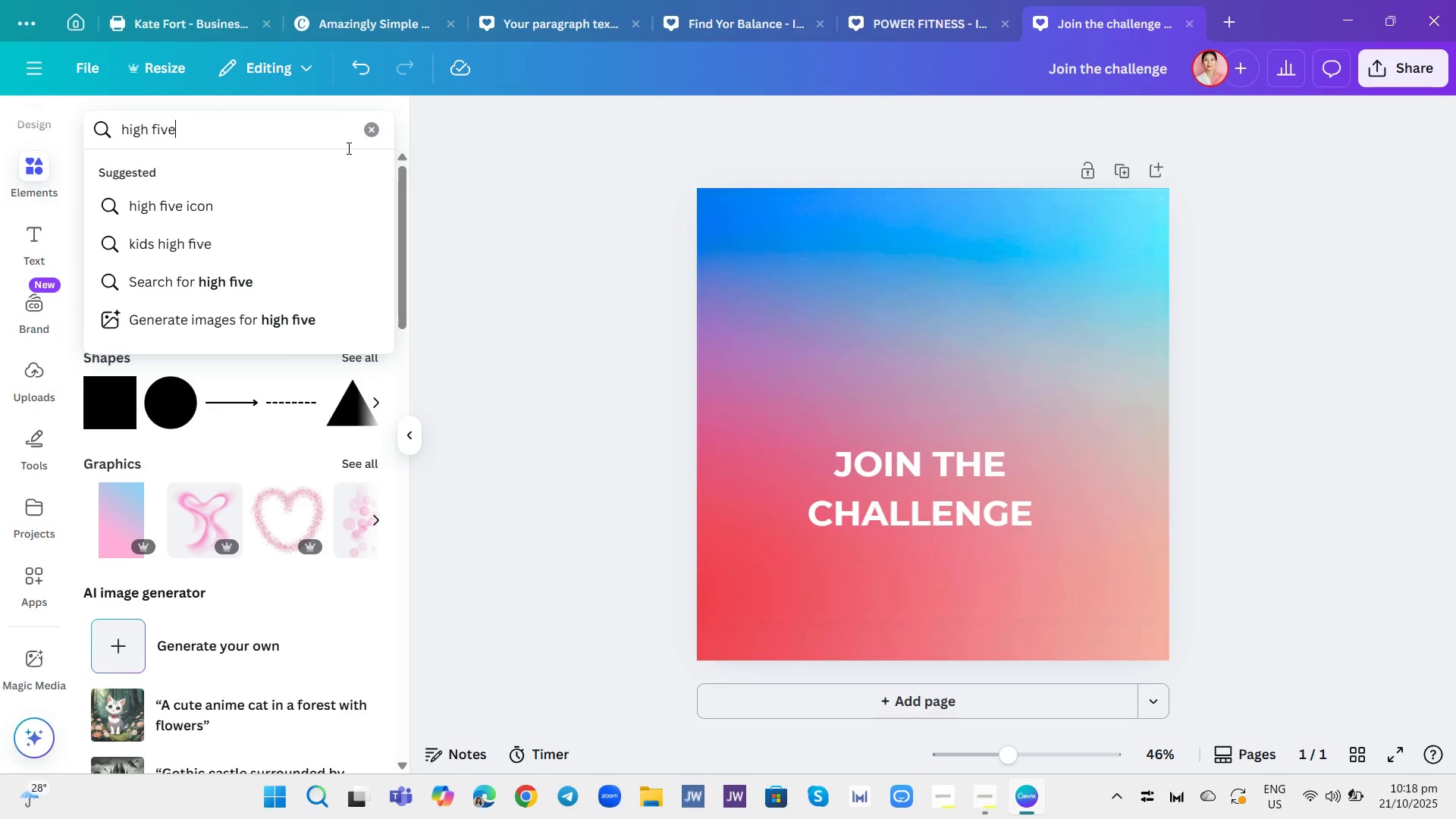 
key(Enter)
 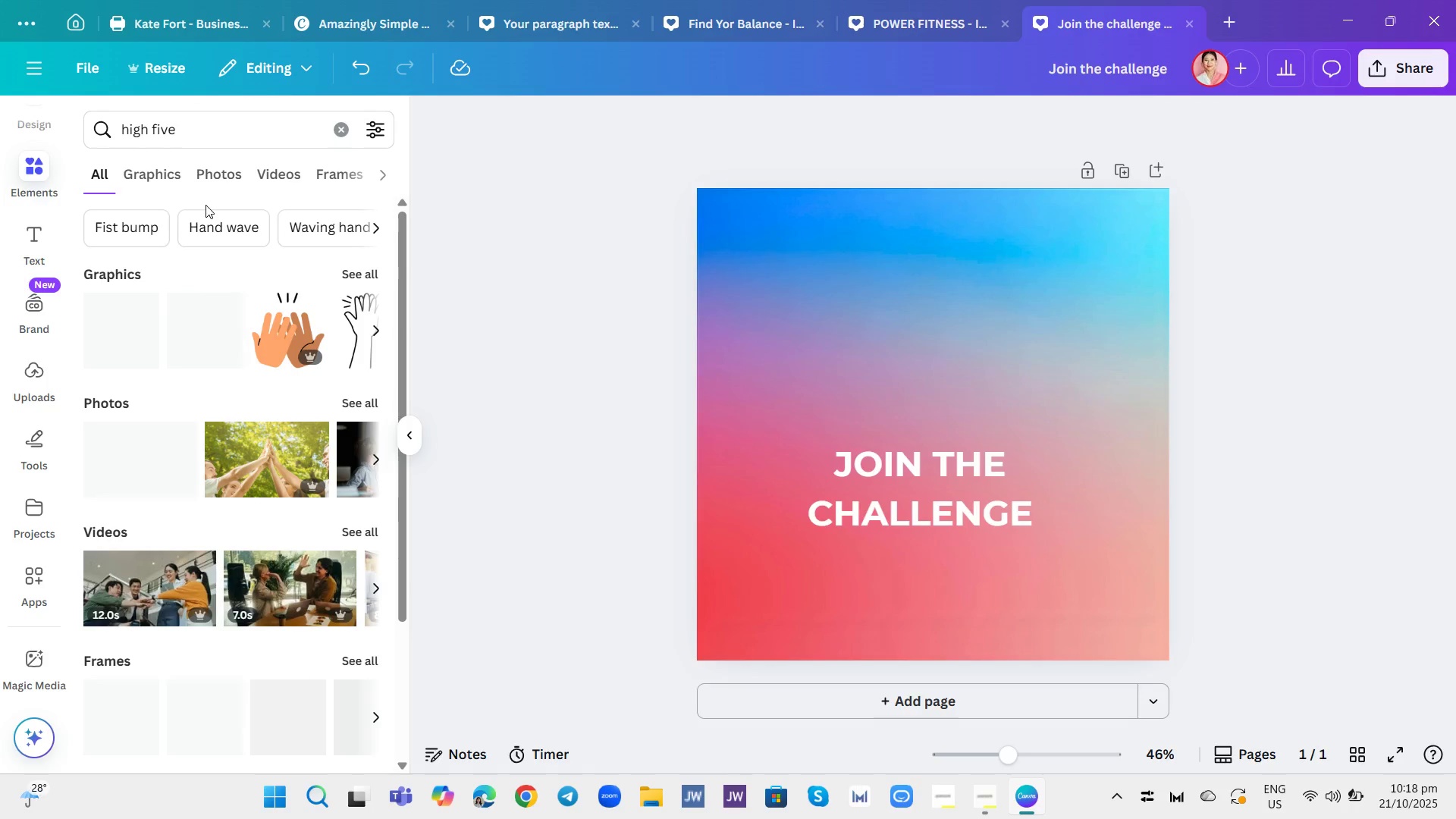 
left_click([177, 176])
 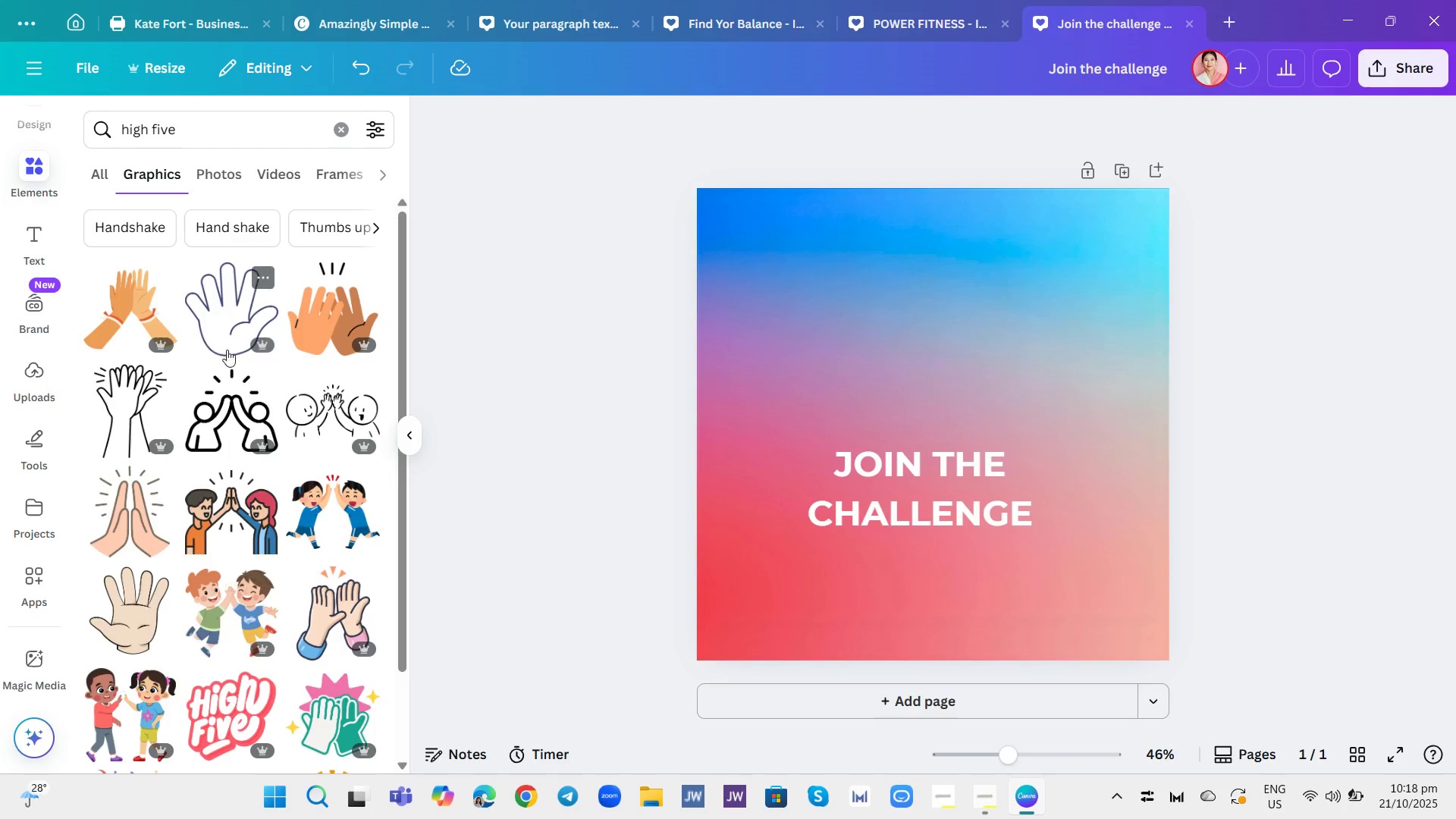 
scroll: coordinate [312, 554], scroll_direction: down, amount: 17.0
 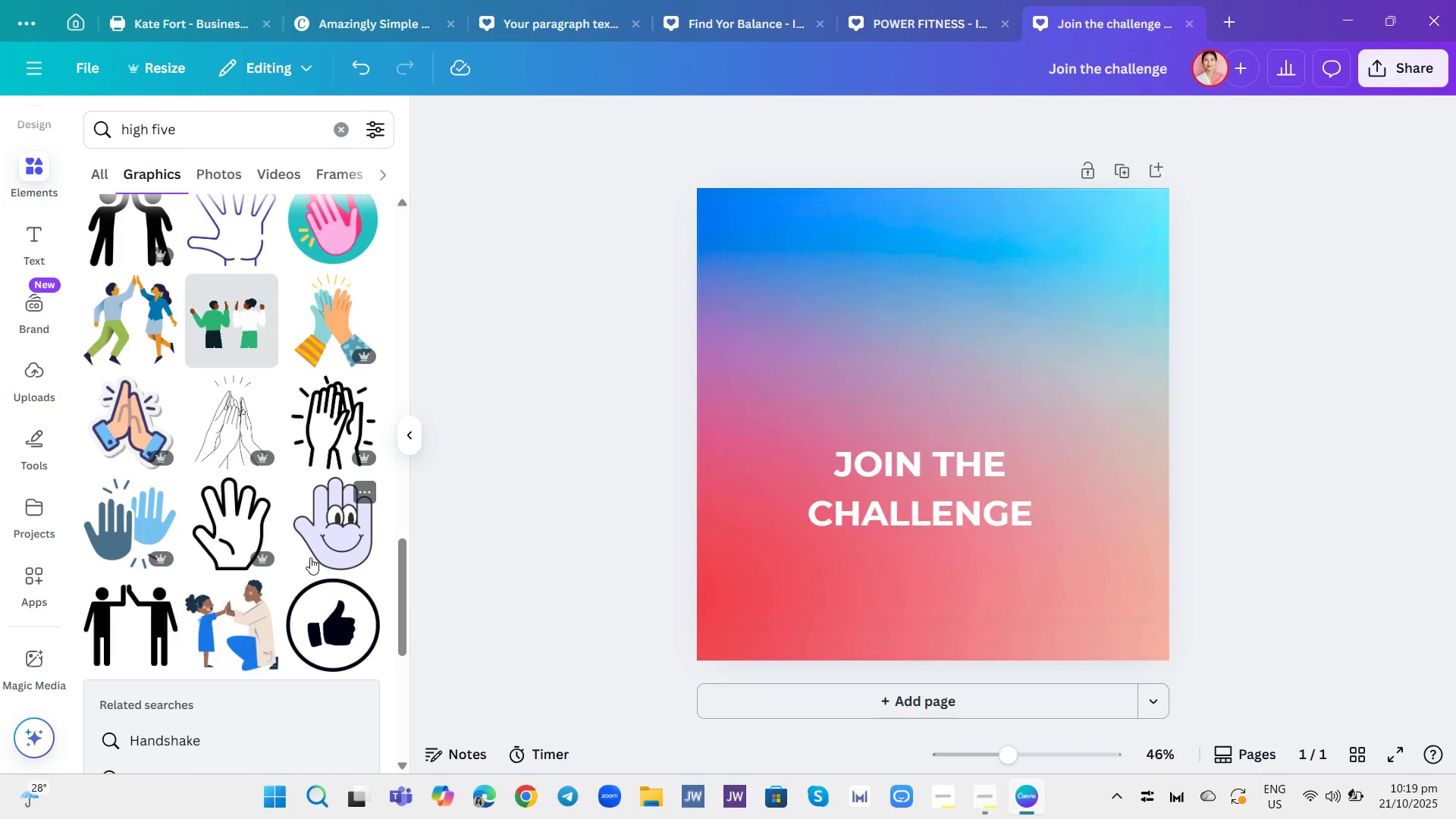 
scroll: coordinate [307, 588], scroll_direction: down, amount: 7.0
 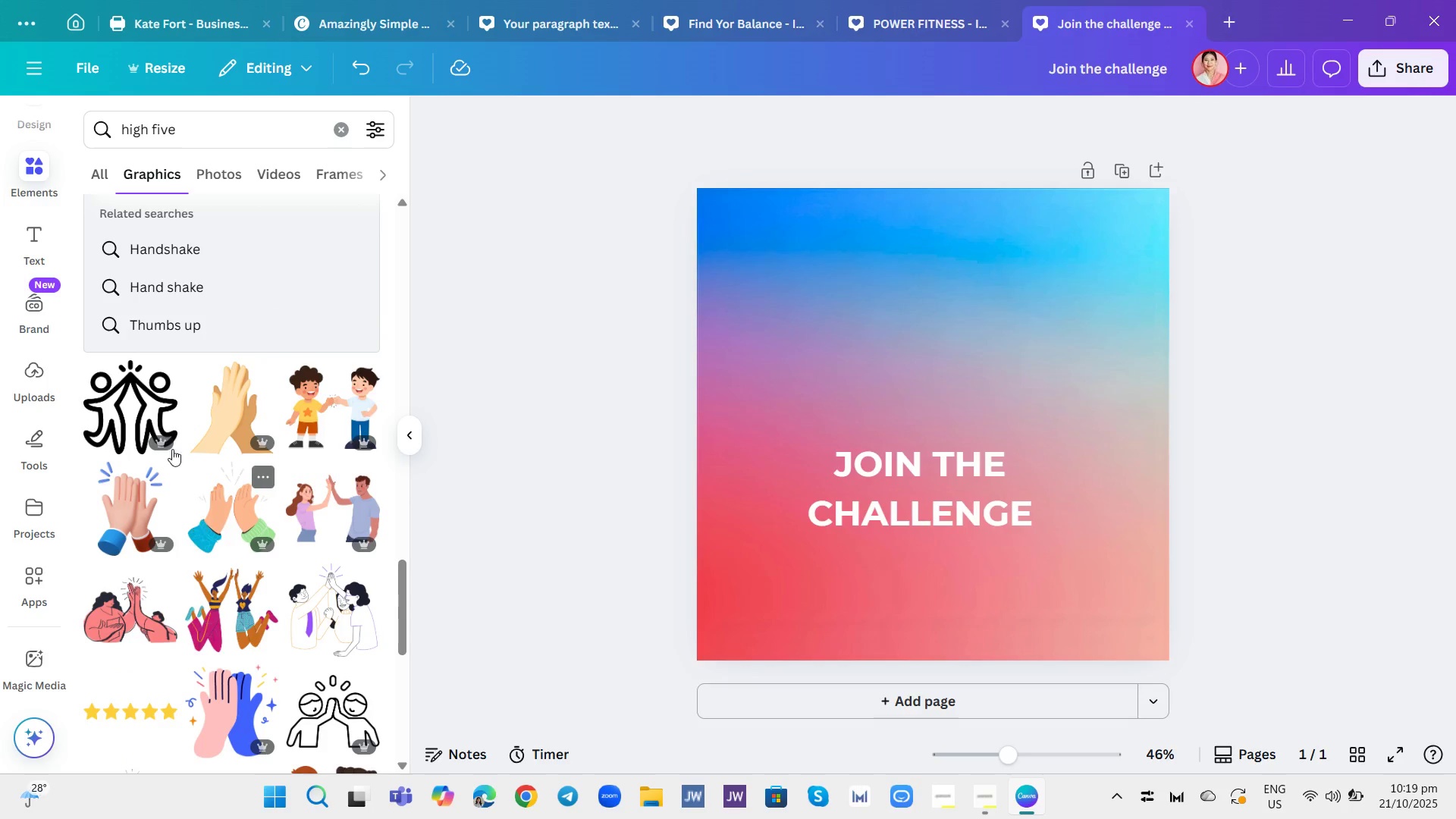 
left_click([121, 387])
 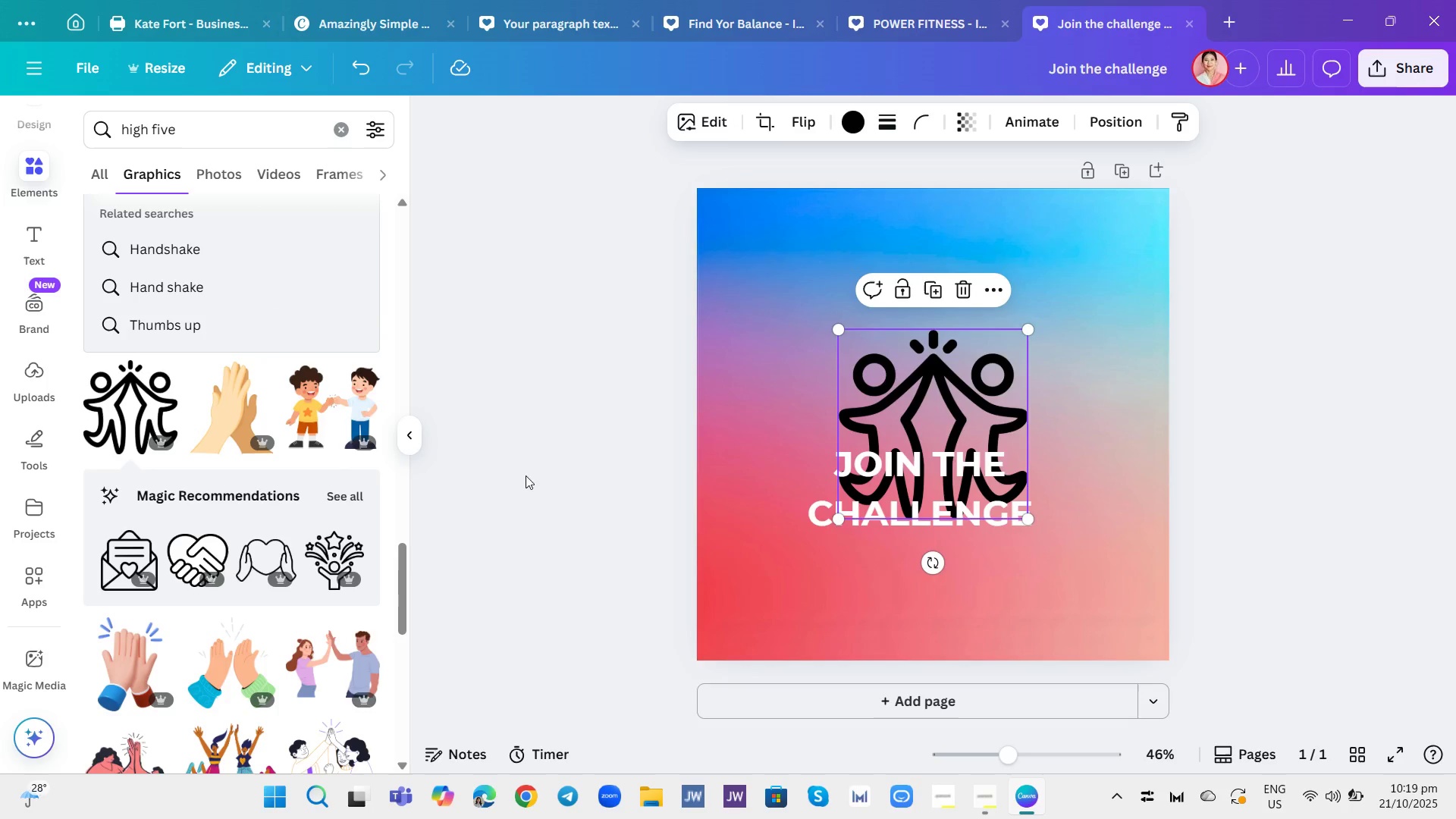 
scroll: coordinate [321, 464], scroll_direction: down, amount: 9.0
 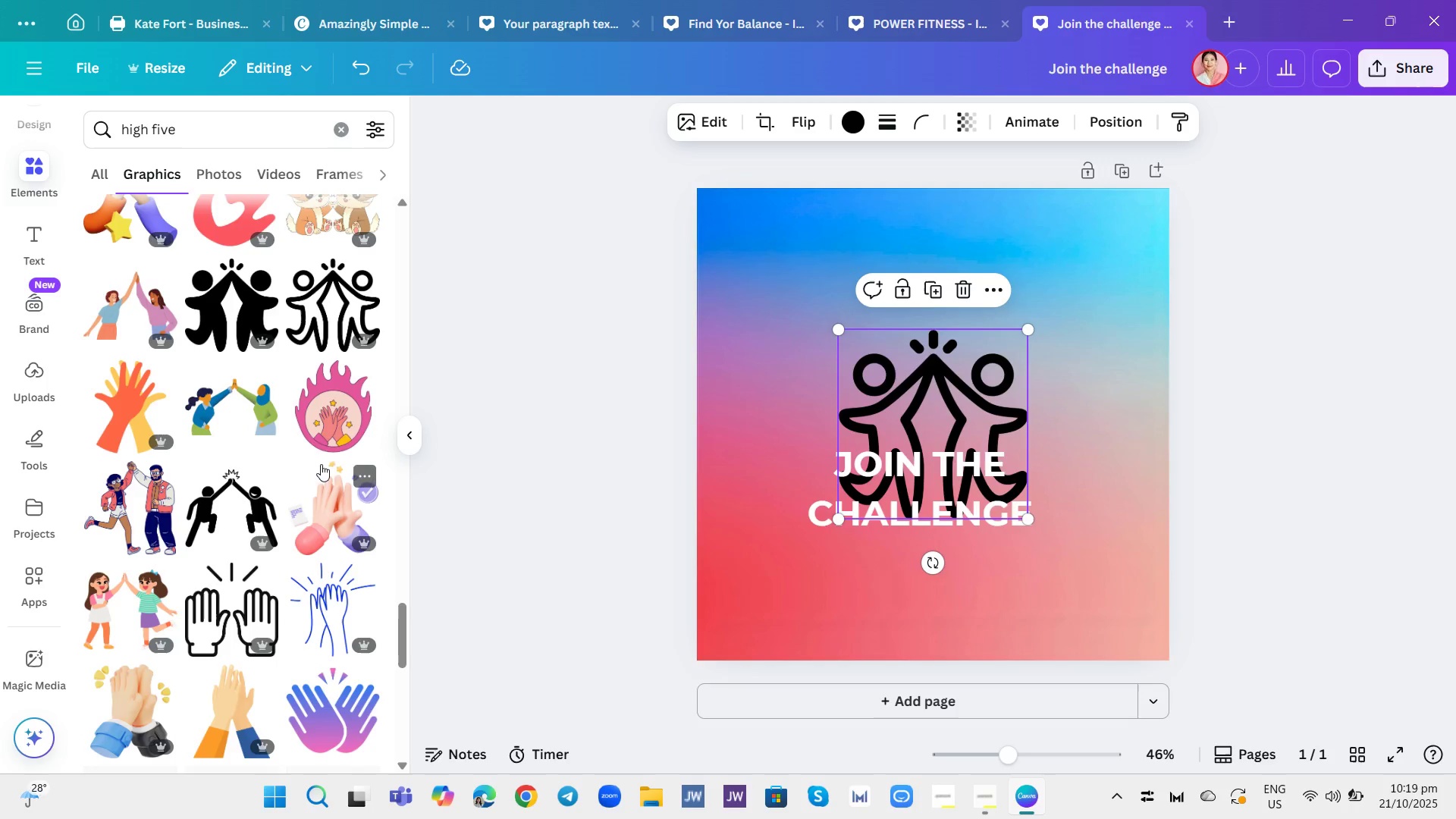 
mouse_move([336, 402])
 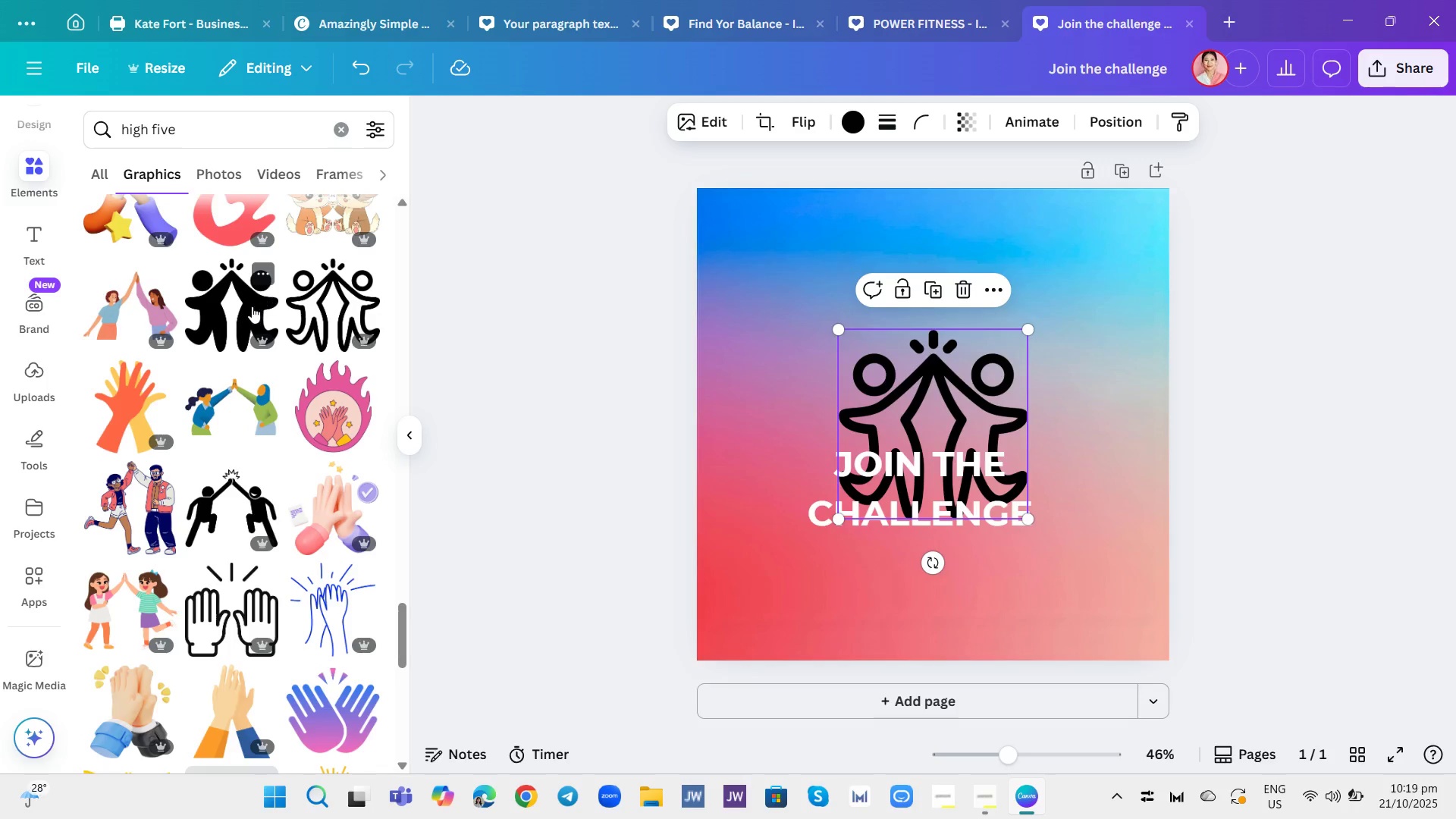 
left_click([252, 306])
 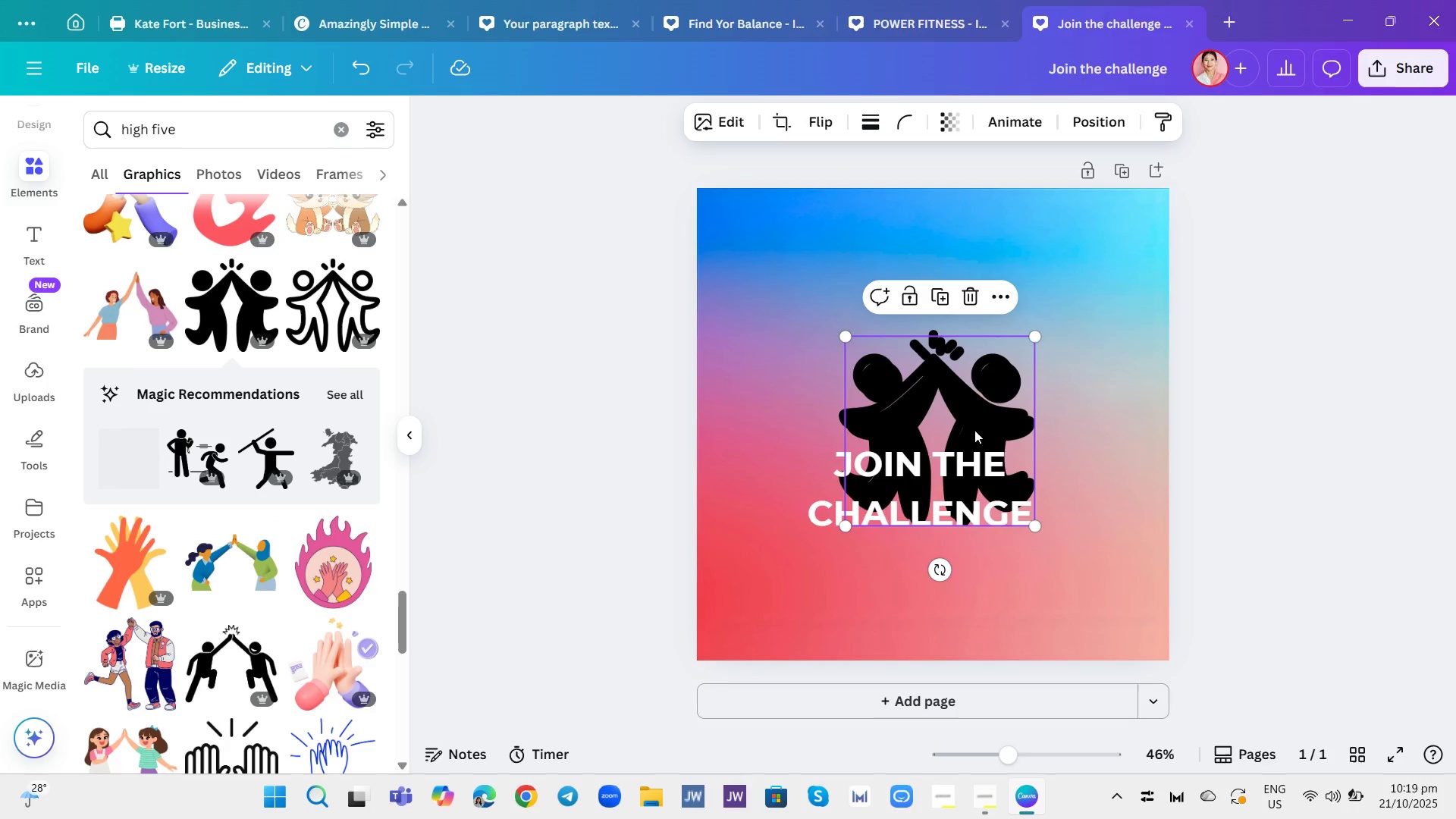 
left_click_drag(start_coordinate=[974, 430], to_coordinate=[1043, 344])
 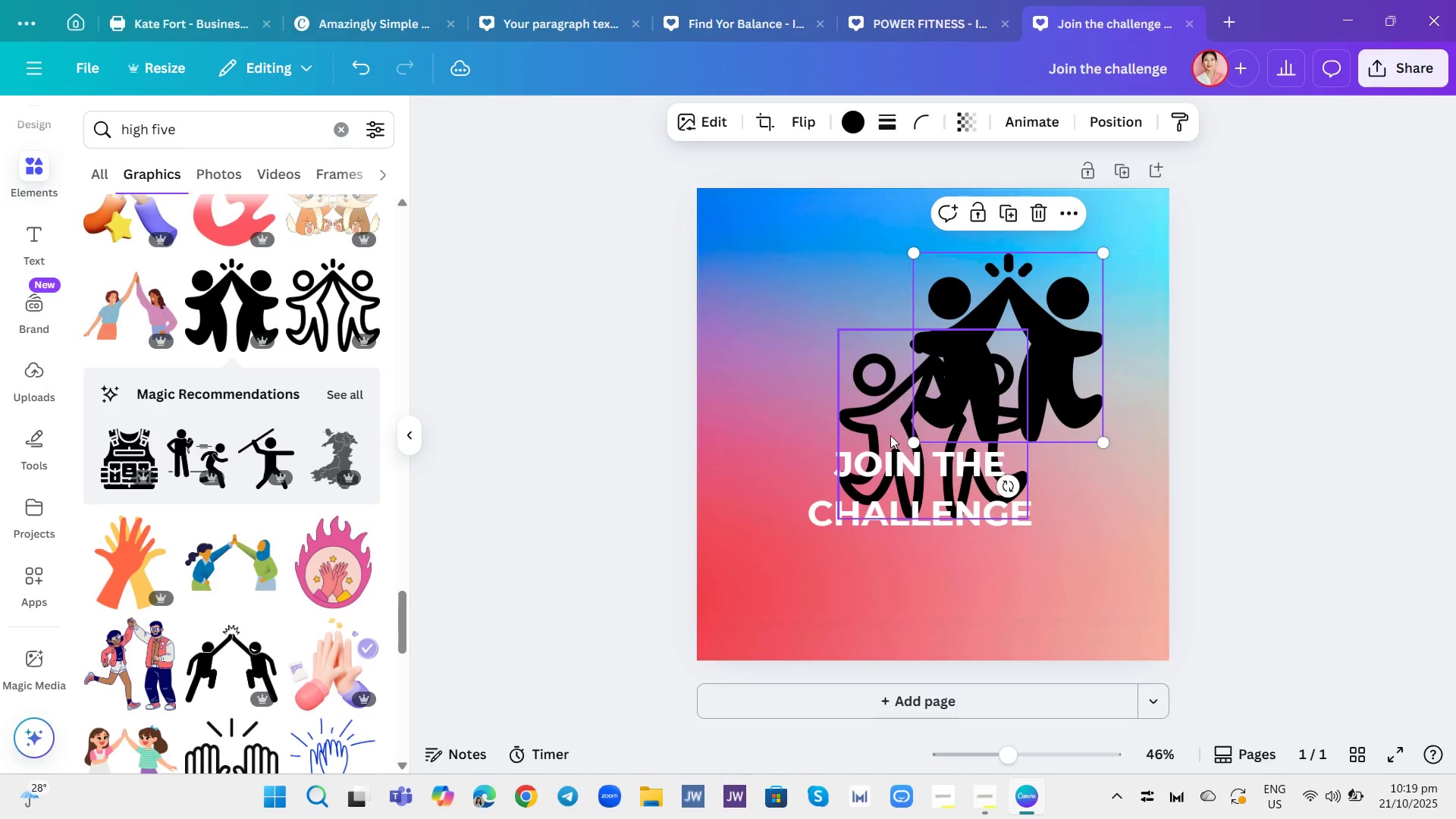 
left_click([890, 435])
 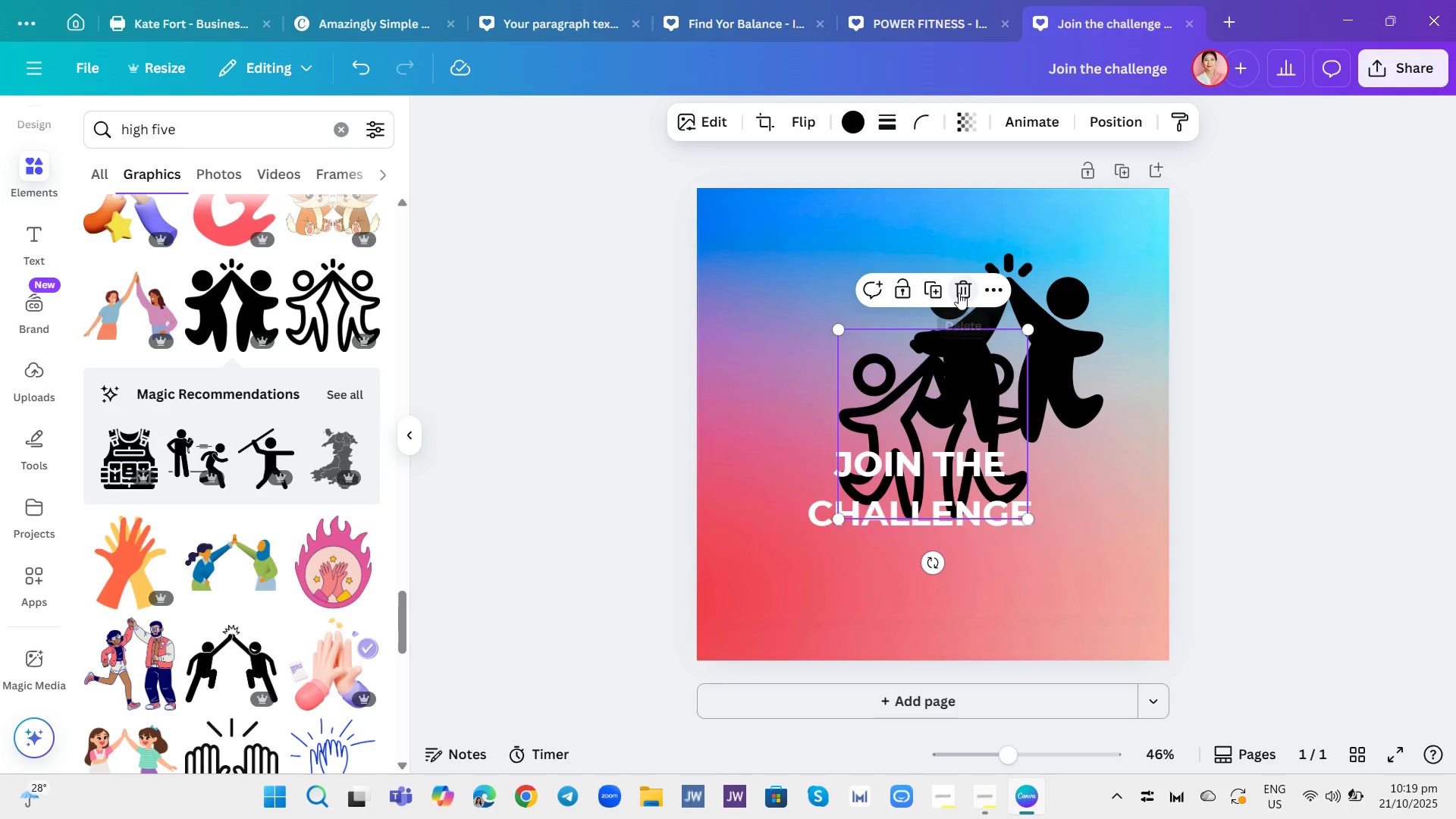 
left_click([959, 293])
 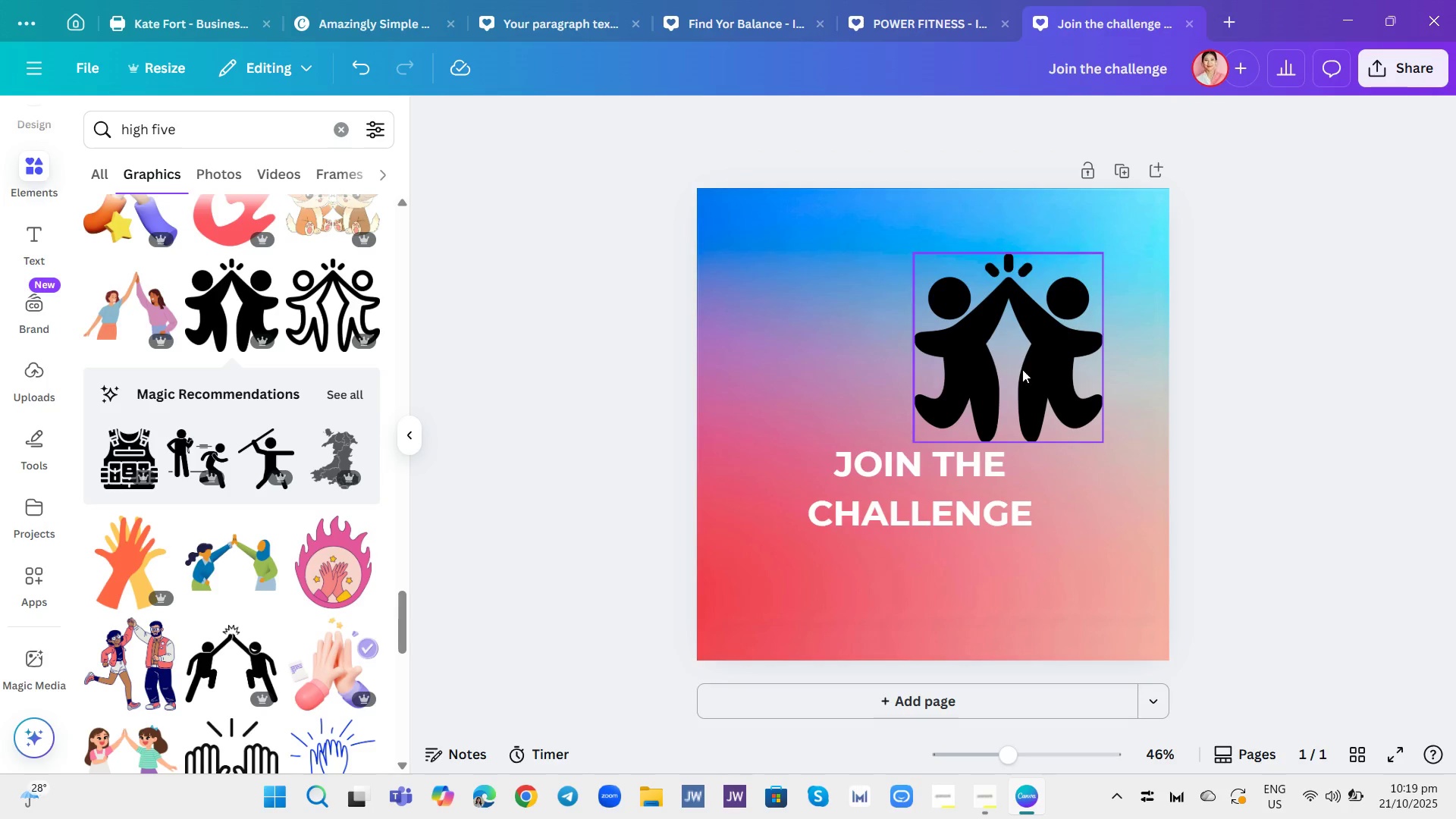 
left_click_drag(start_coordinate=[1022, 369], to_coordinate=[939, 353])
 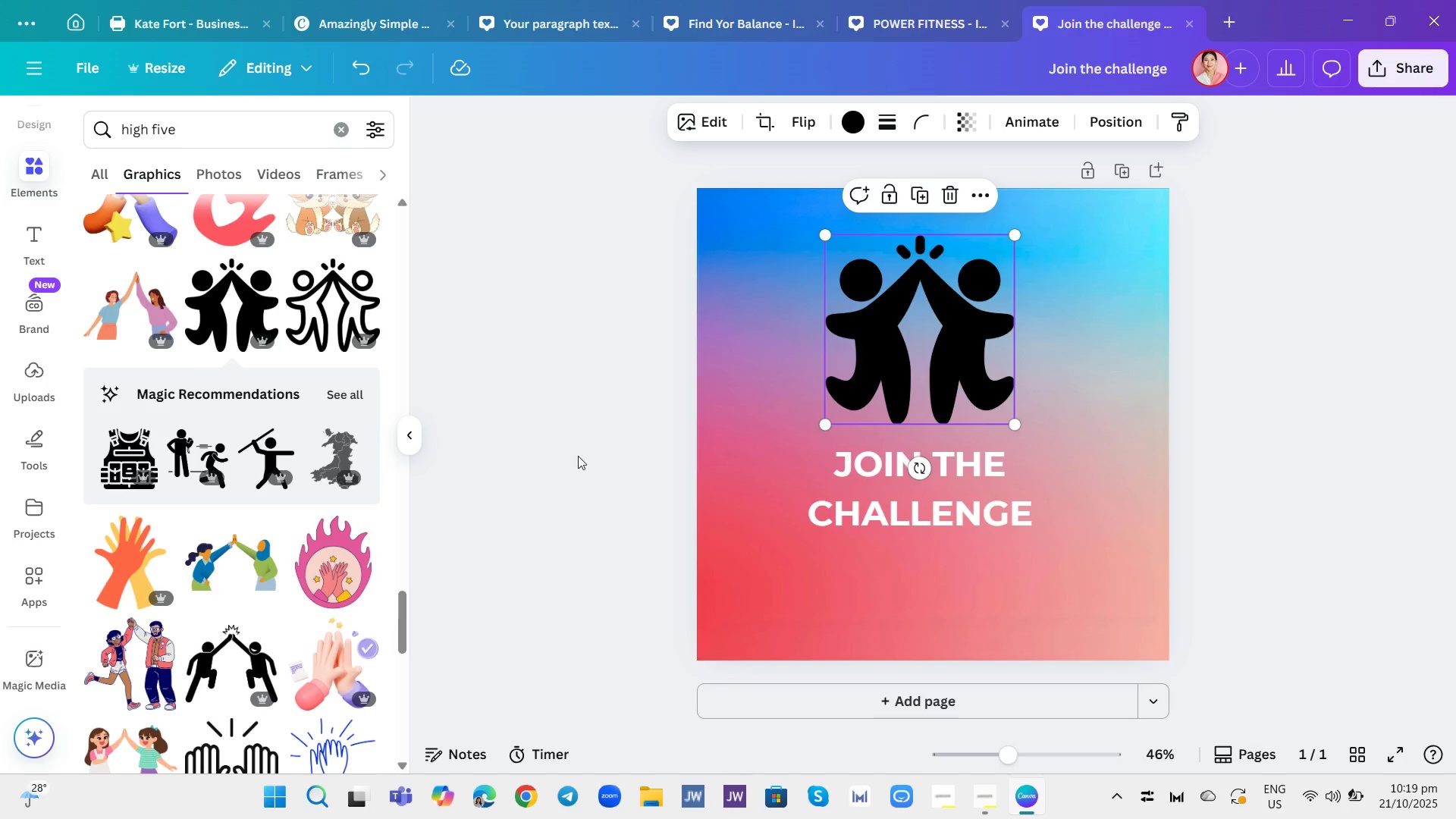 
scroll: coordinate [272, 548], scroll_direction: down, amount: 9.0
 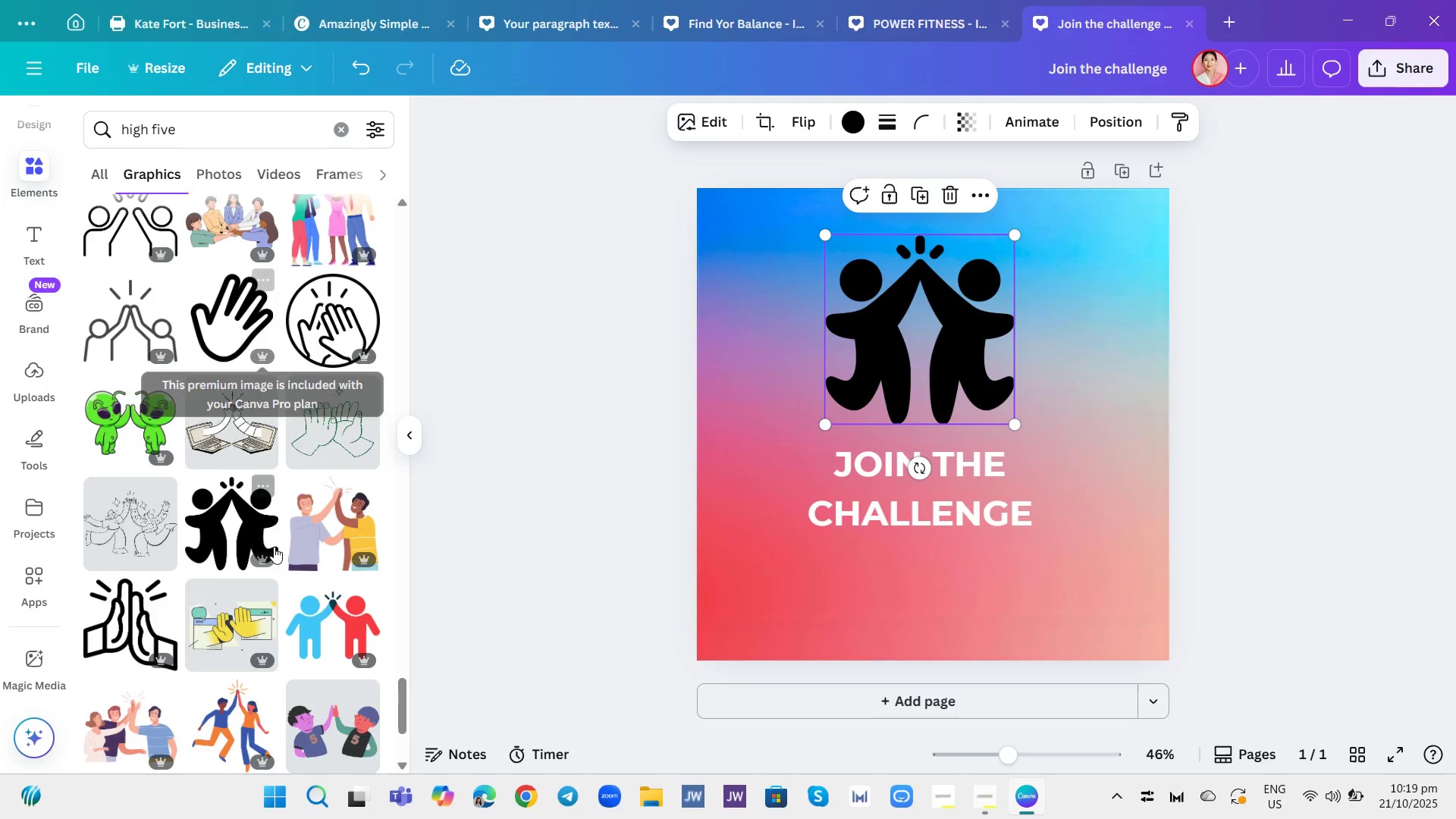 
scroll: coordinate [280, 538], scroll_direction: down, amount: 13.0
 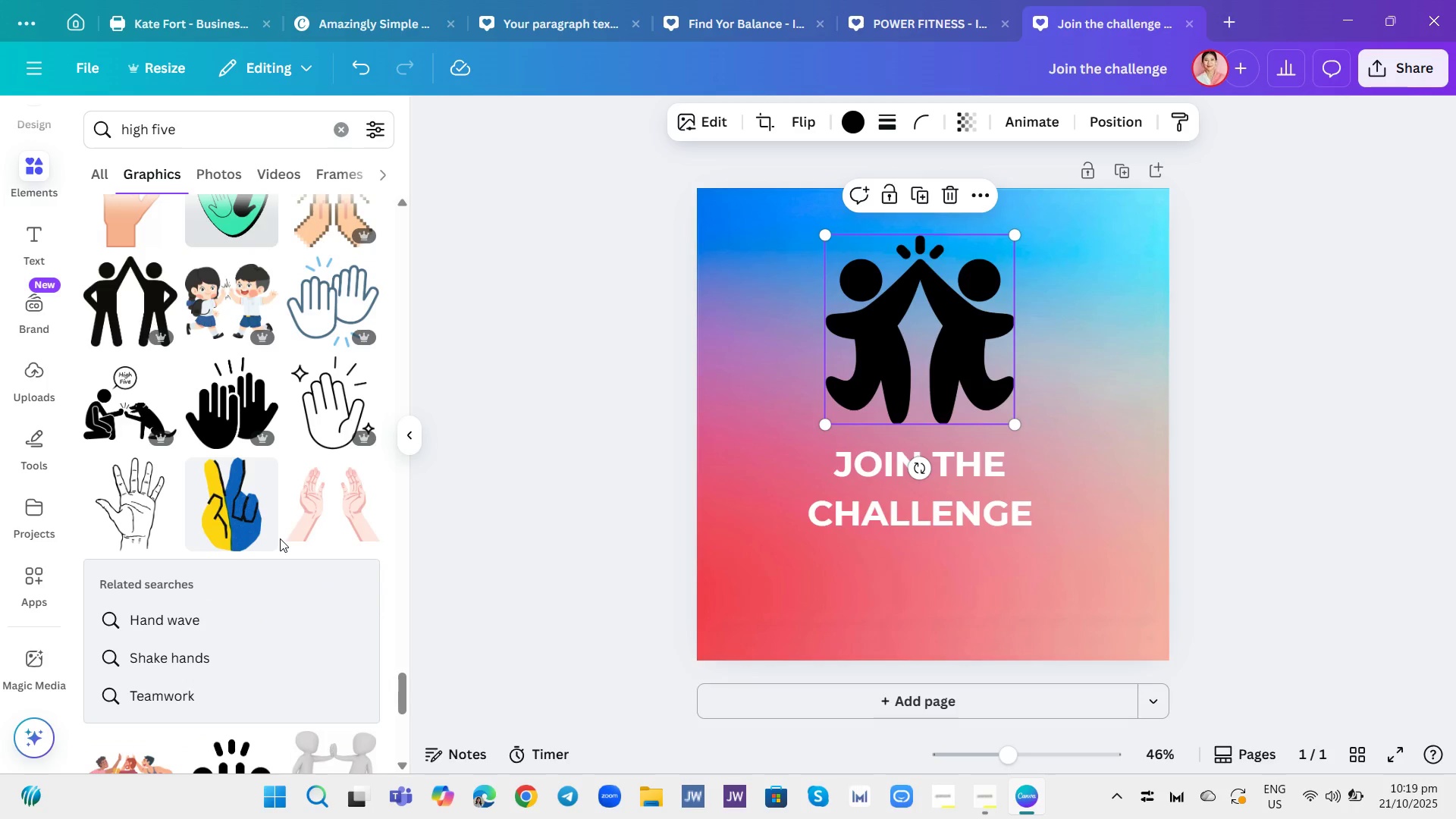 
scroll: coordinate [294, 521], scroll_direction: down, amount: 6.0
 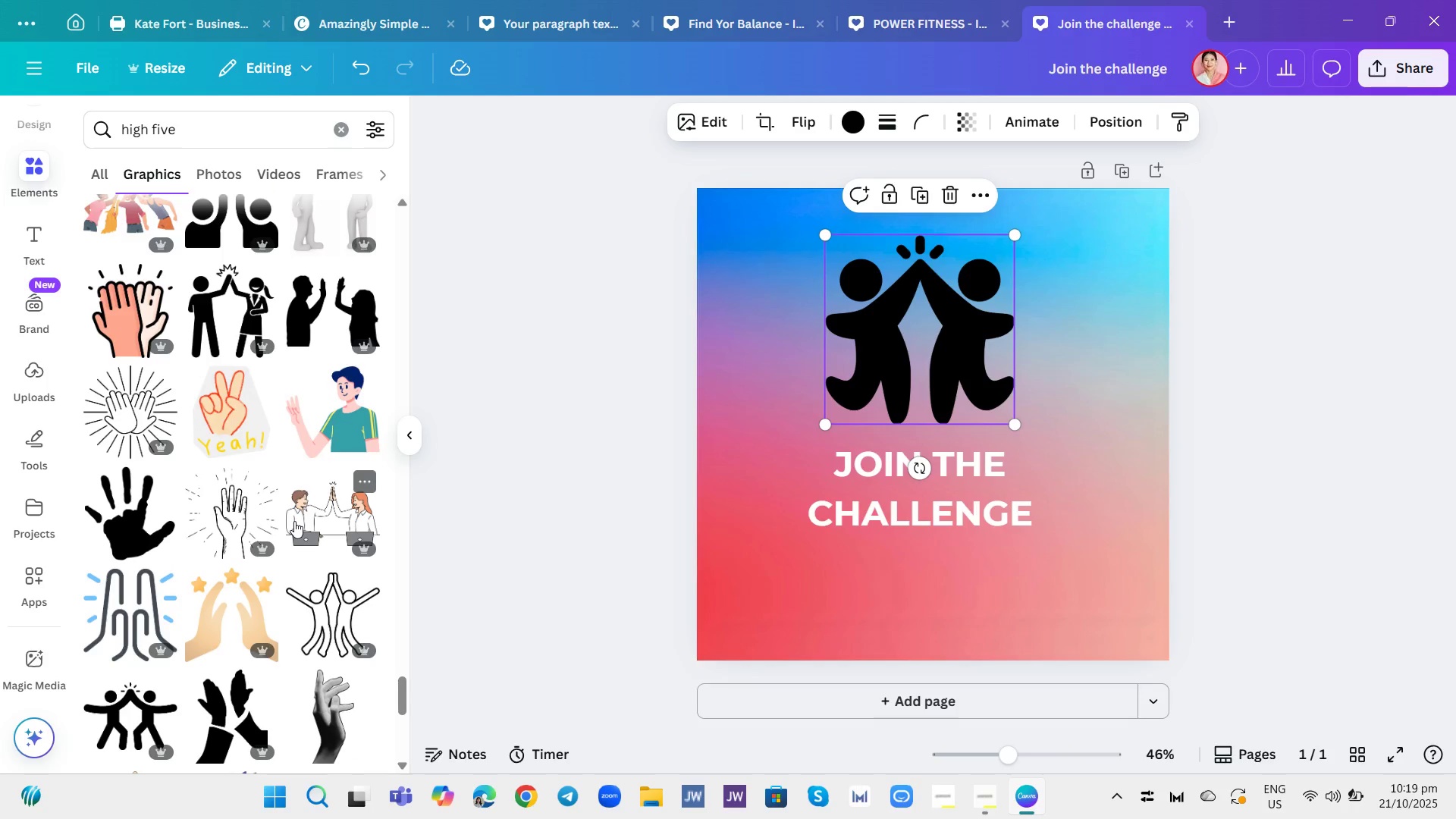 
scroll: coordinate [294, 521], scroll_direction: up, amount: 8.0
 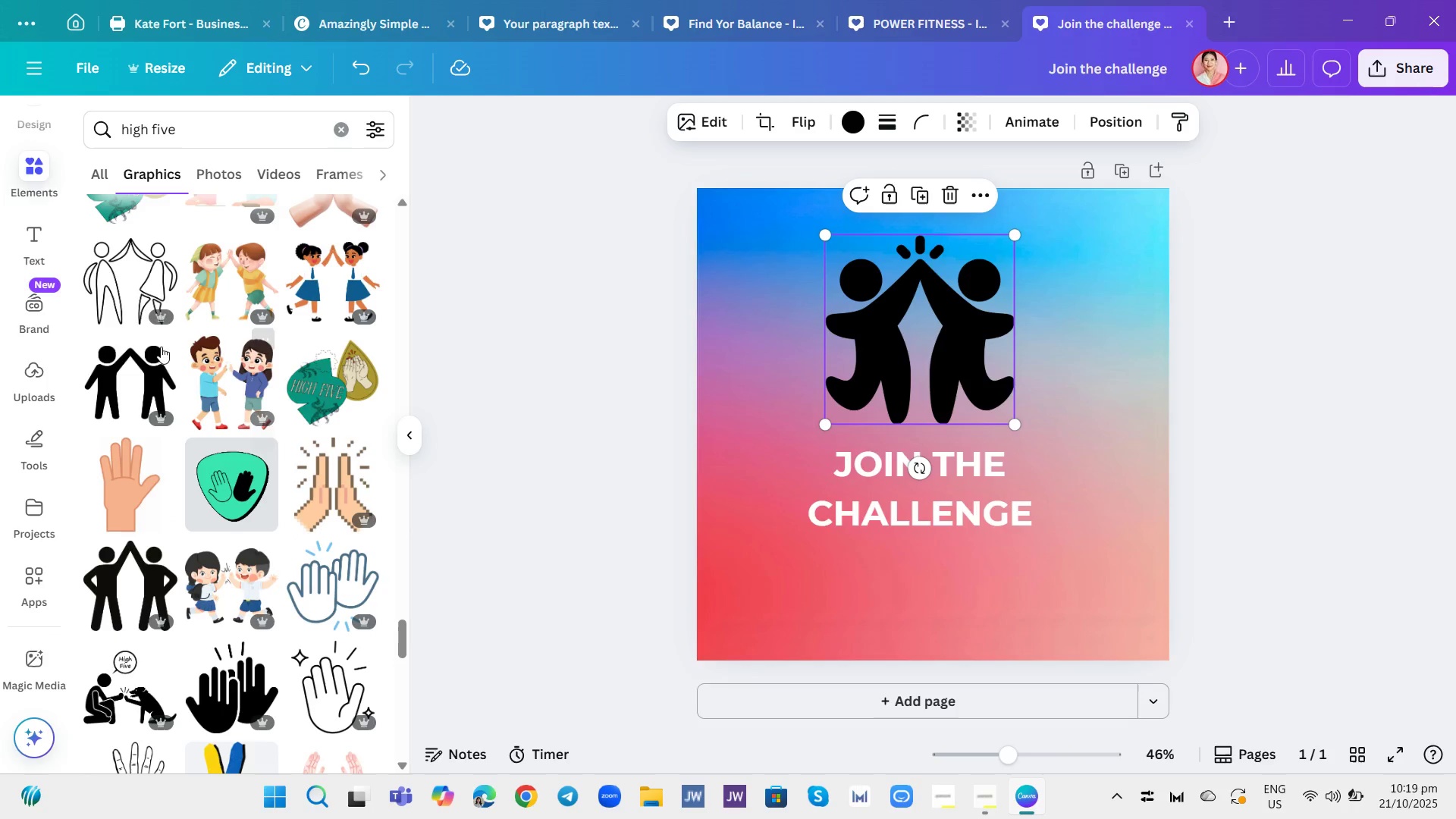 
left_click([112, 274])
 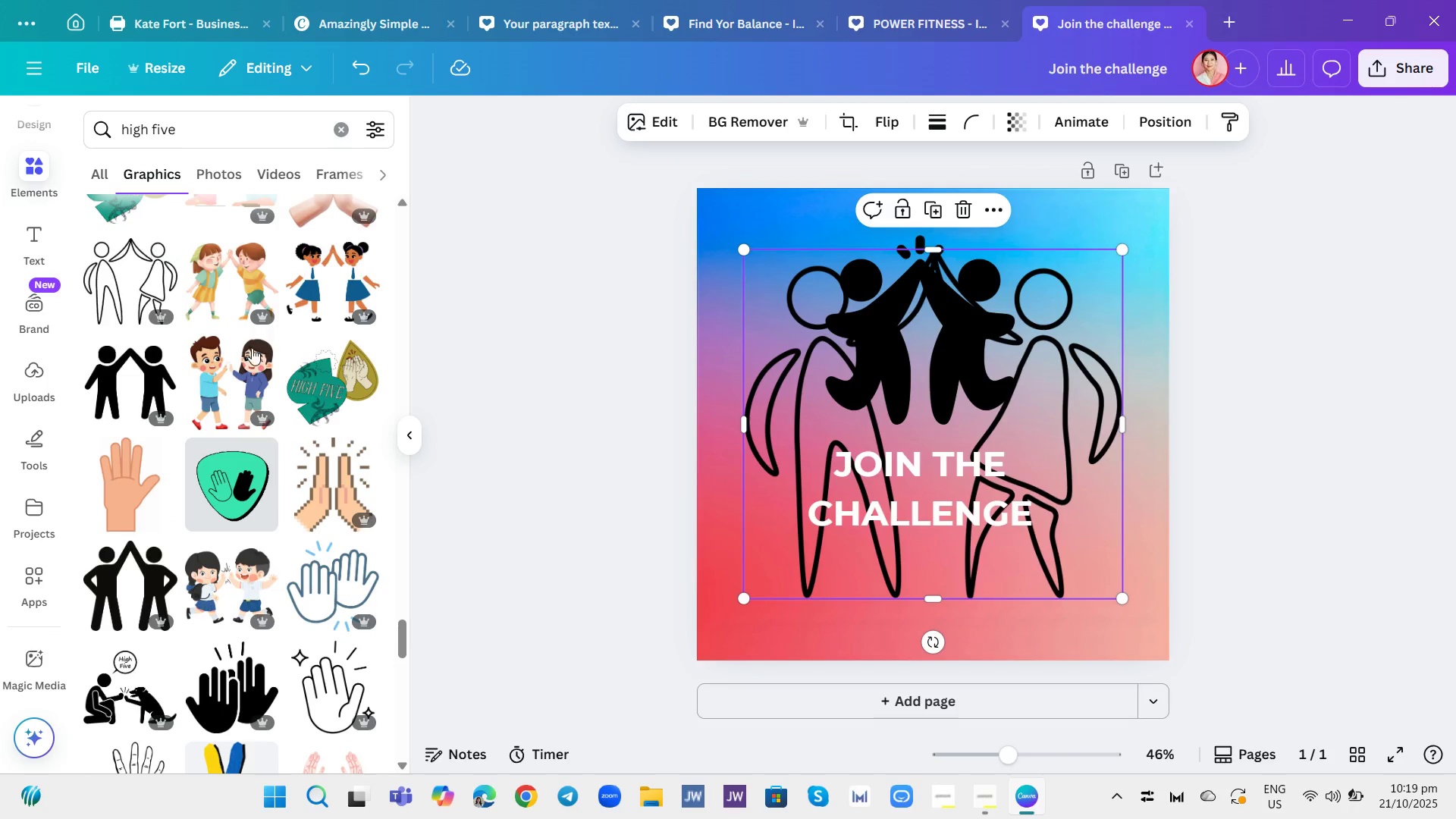 
scroll: coordinate [300, 381], scroll_direction: up, amount: 3.0
 